 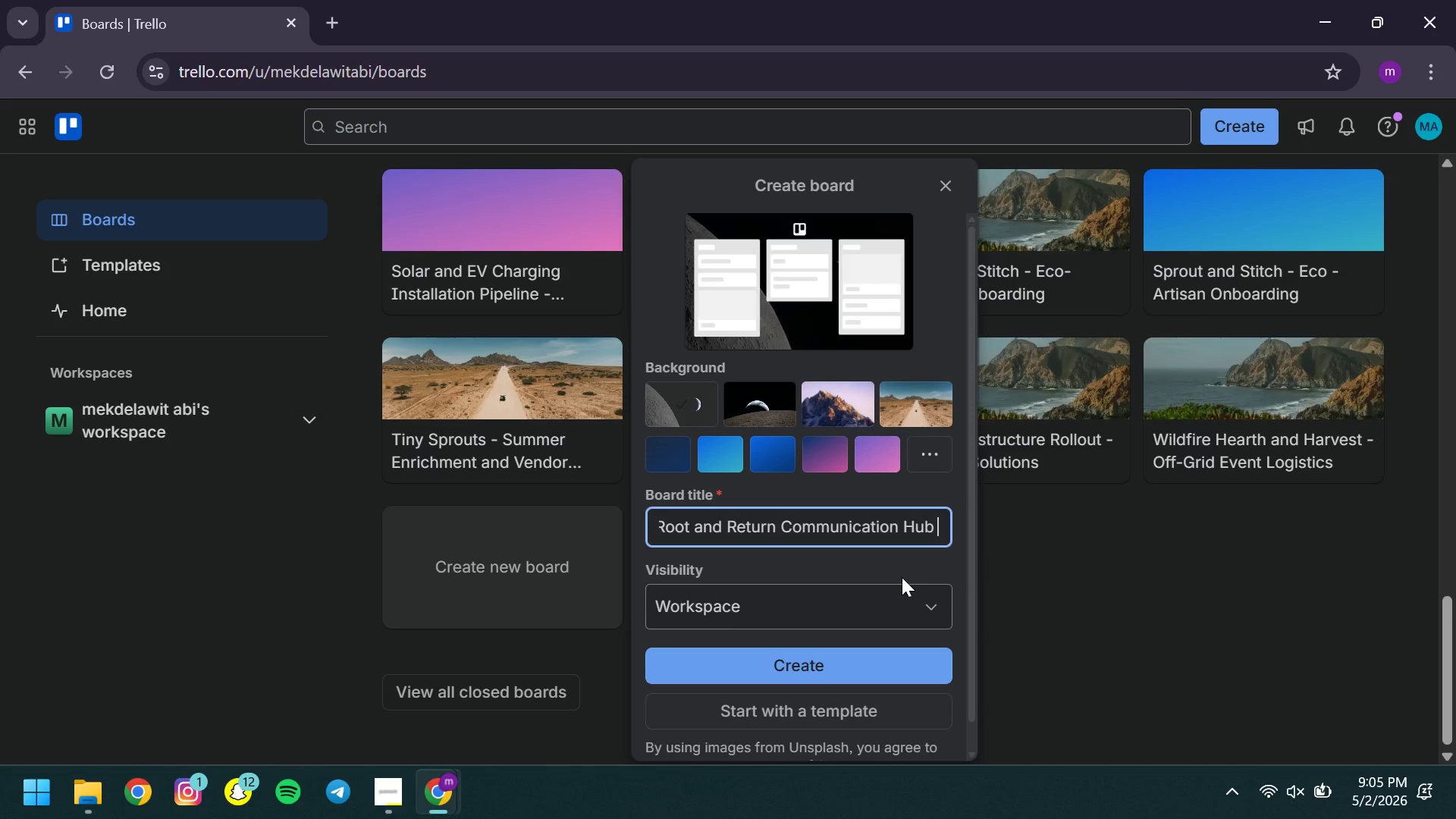 
left_click([743, 609])
 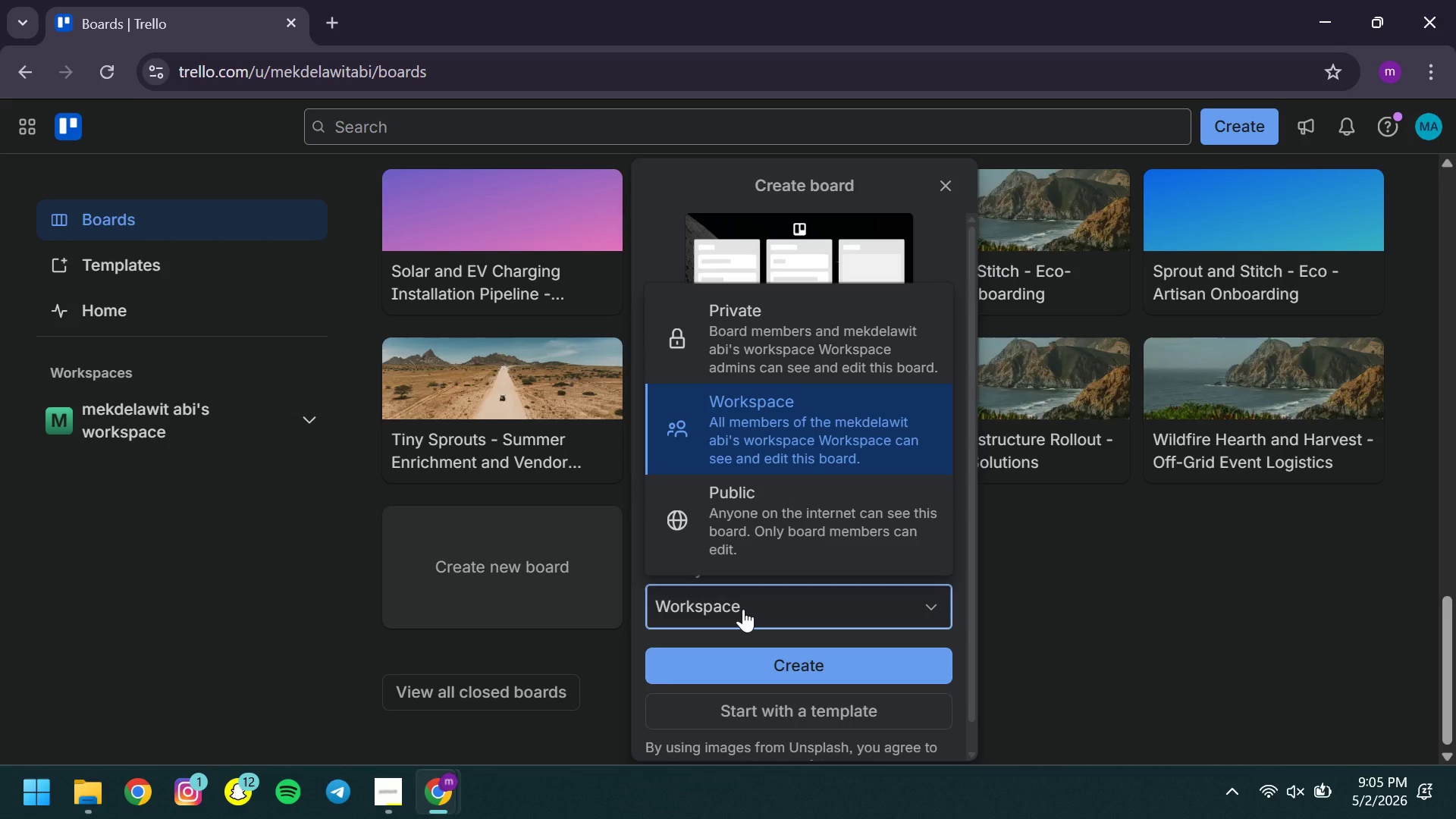 
left_click([765, 608])
 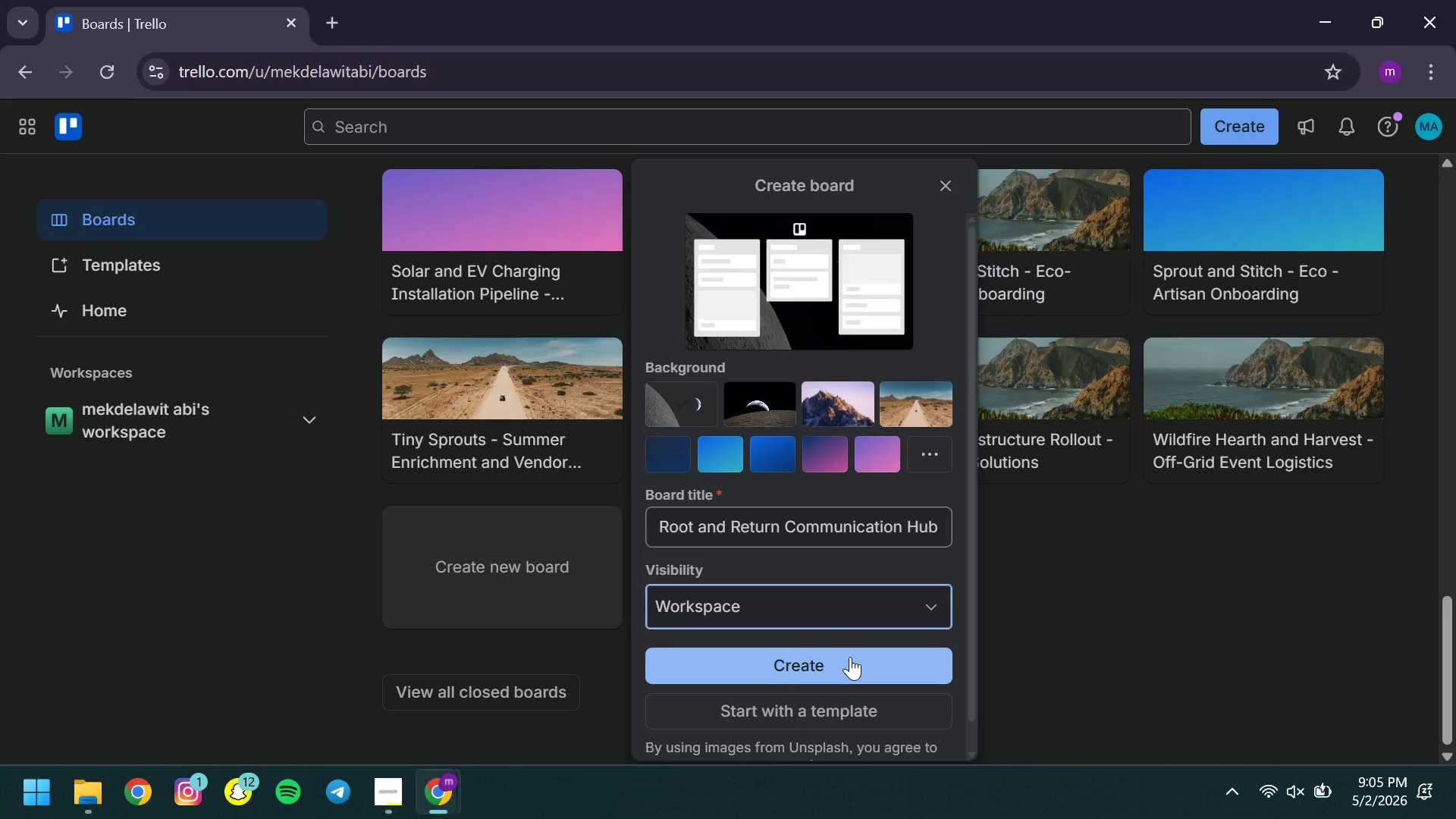 
left_click([850, 657])
 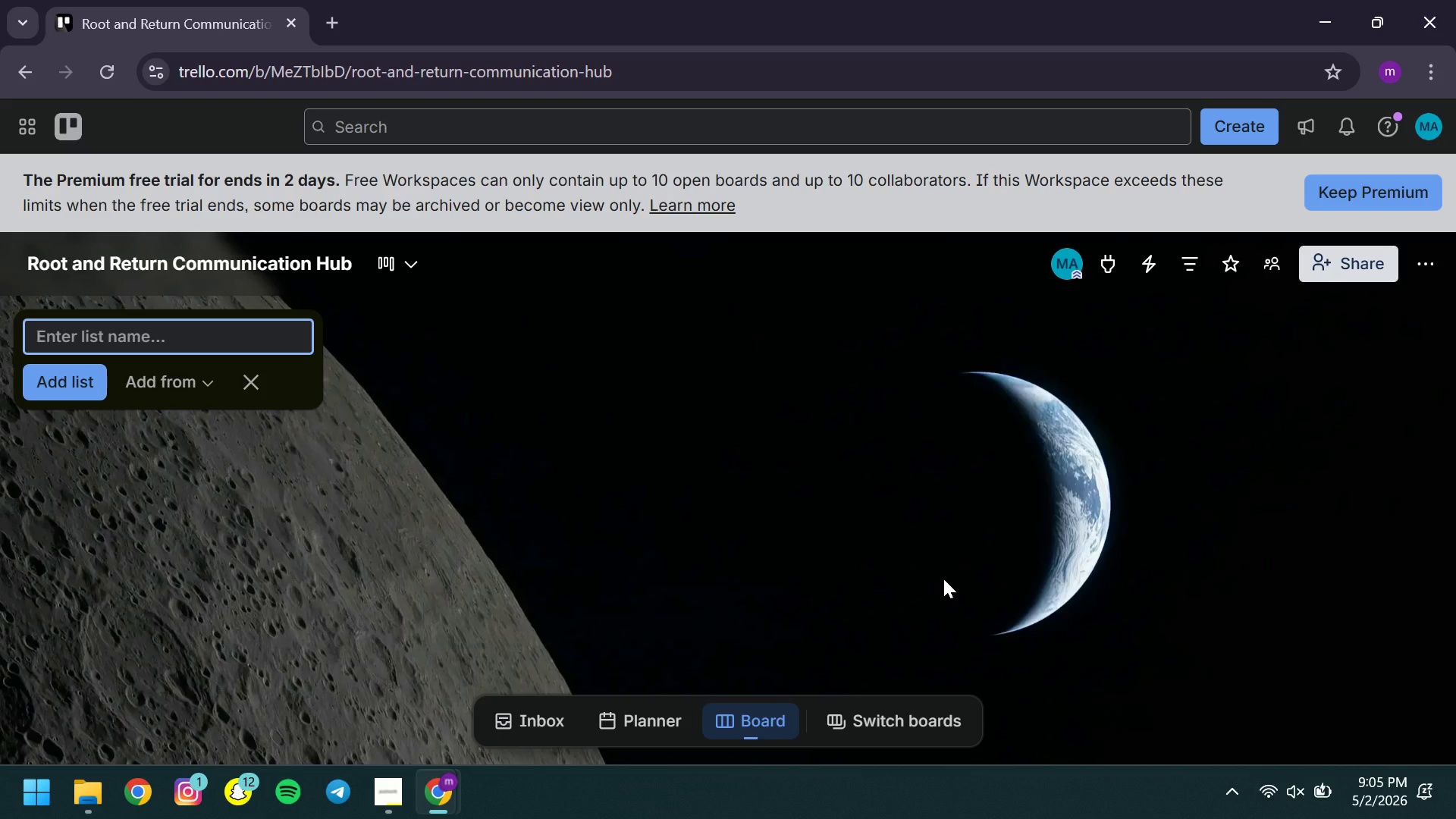 
wait(7.92)
 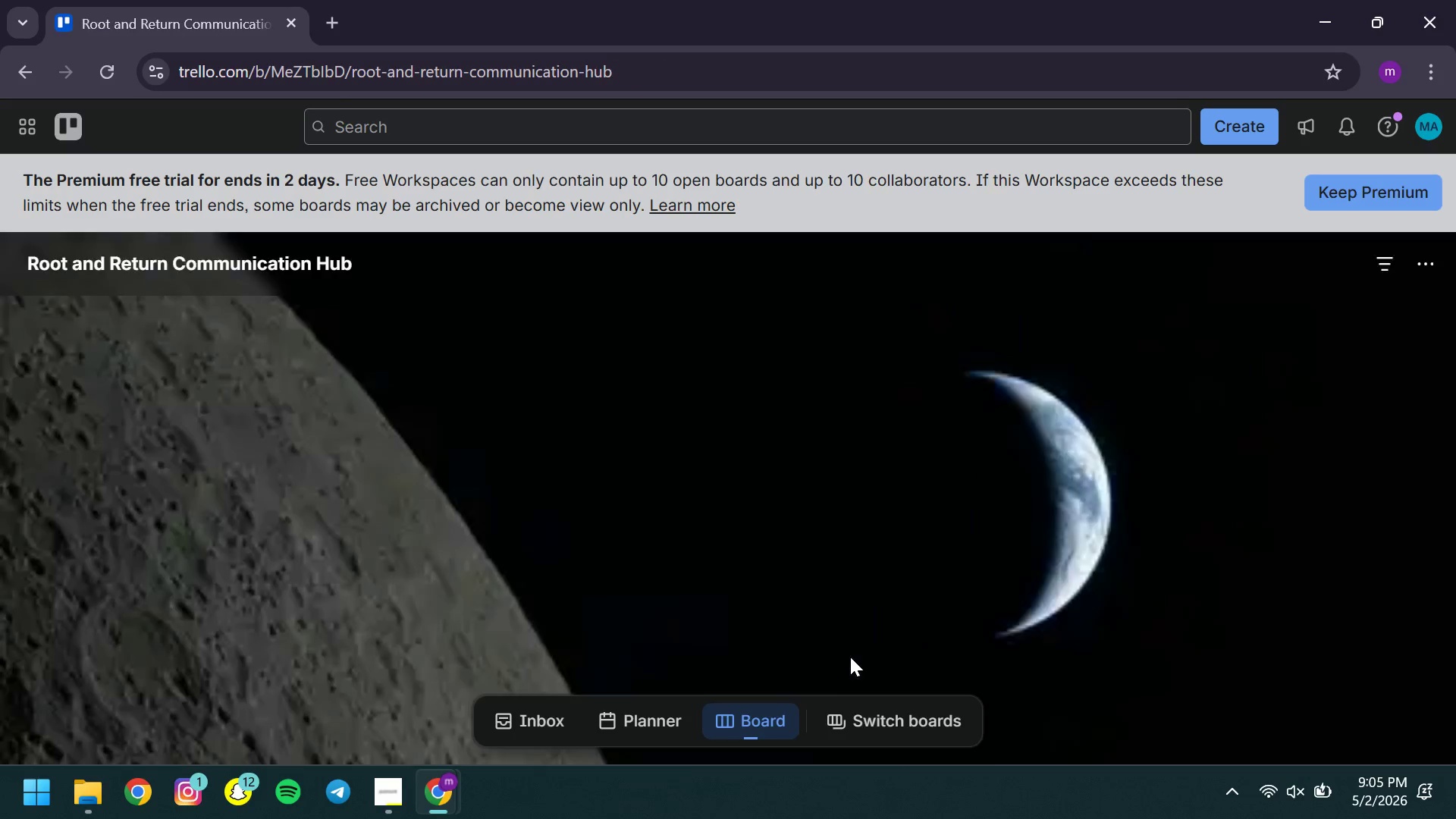 
left_click([1426, 270])
 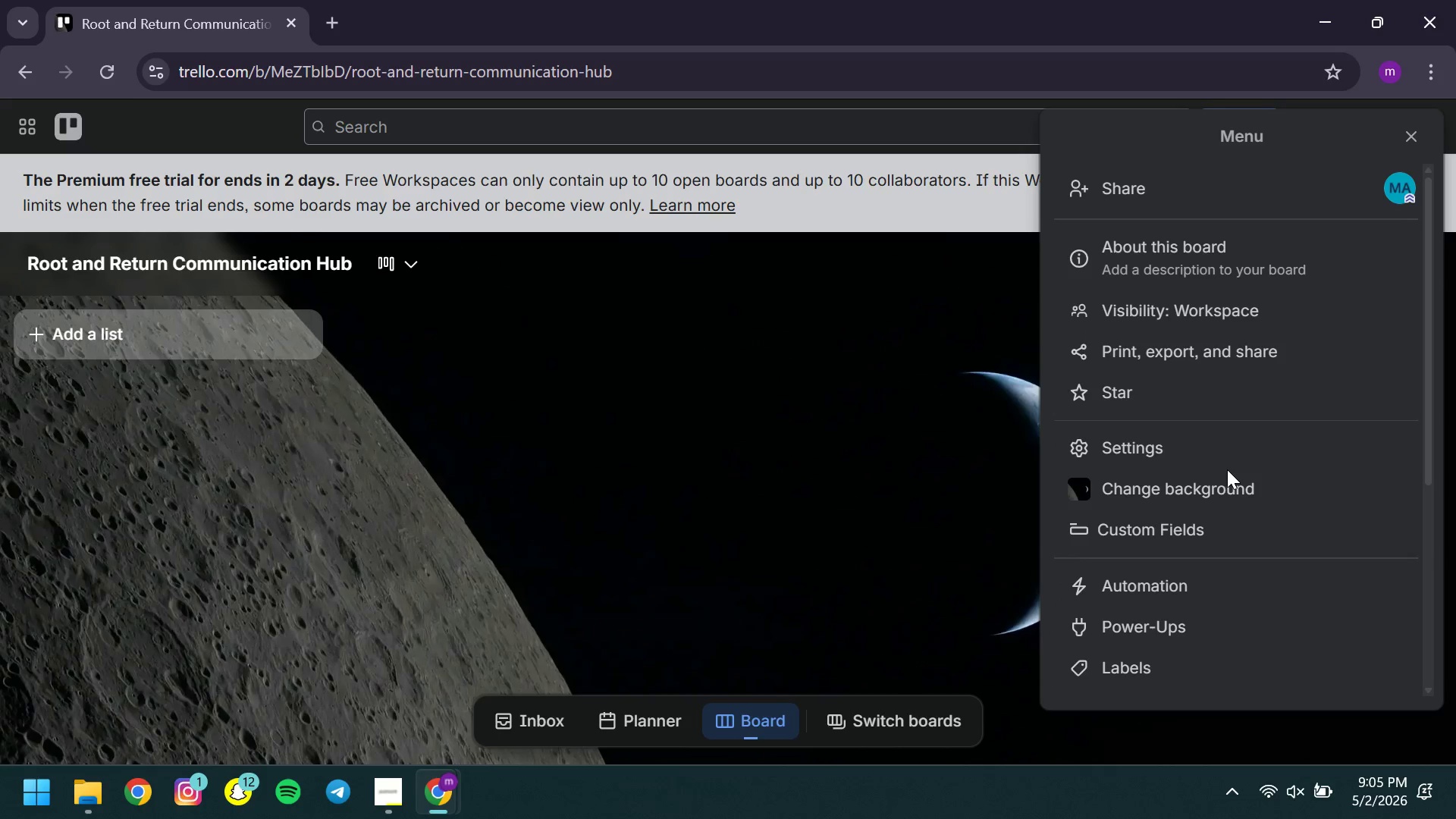 
left_click([1218, 494])
 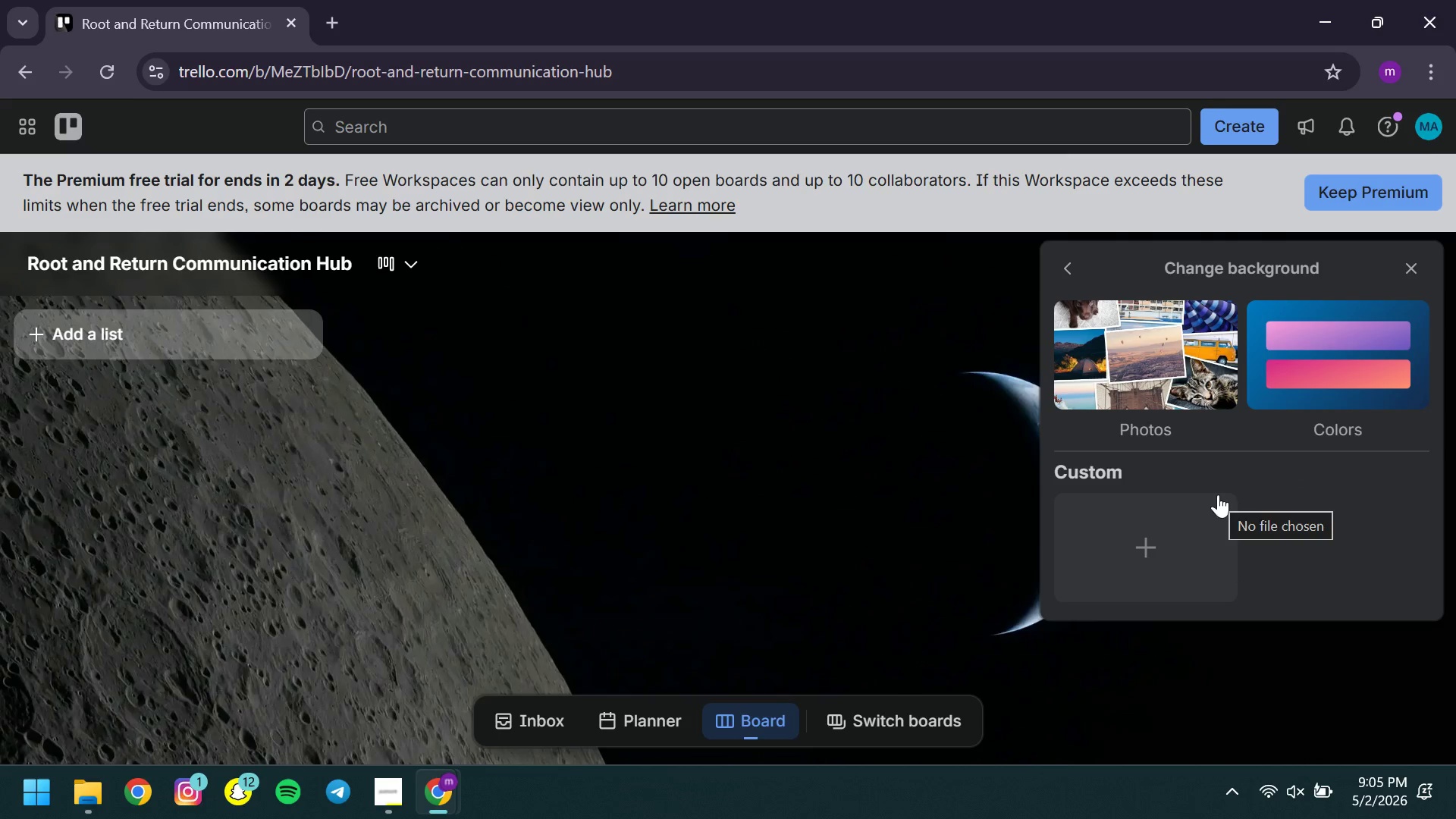 
left_click([1338, 404])
 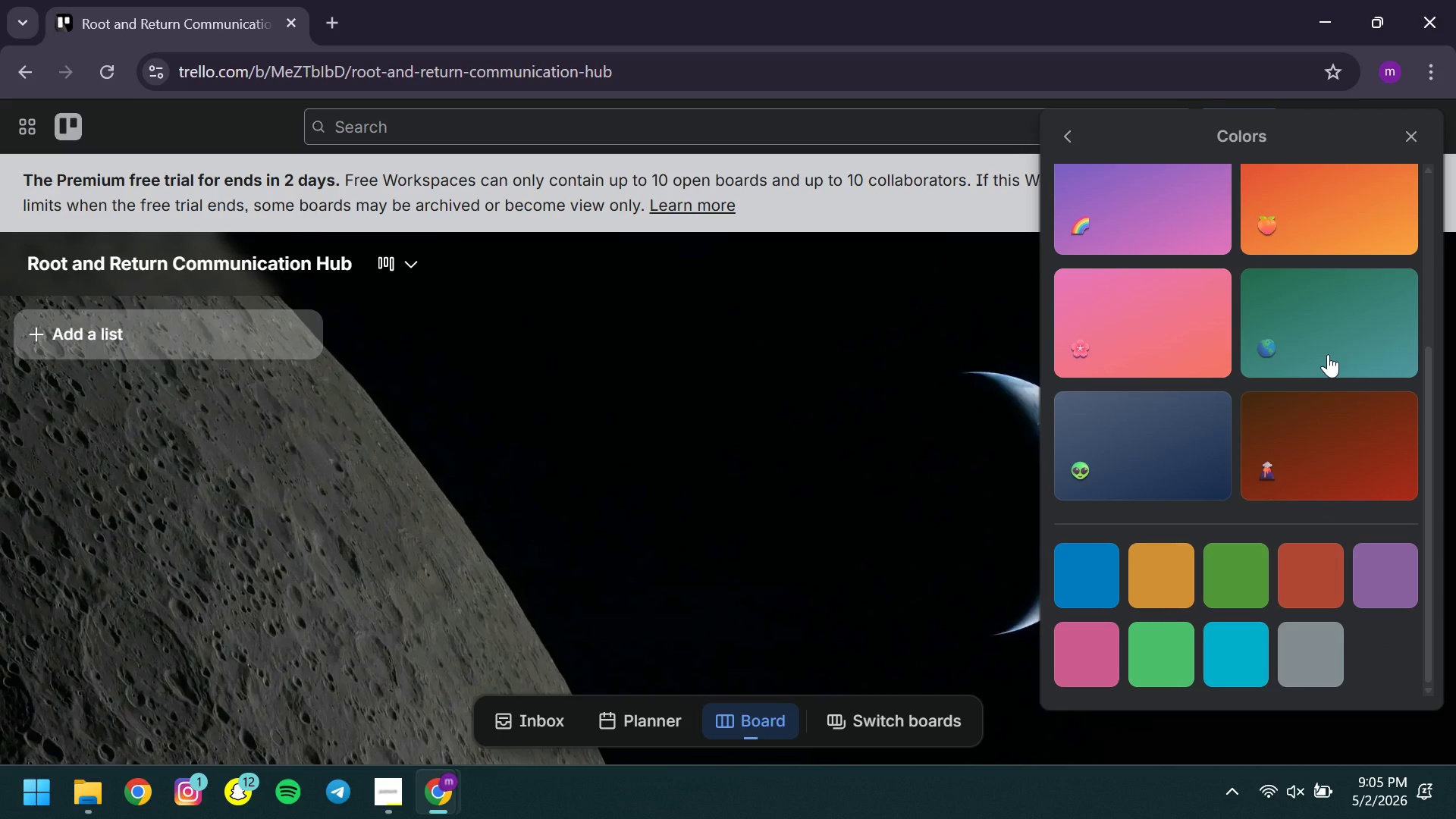 
left_click([1140, 471])
 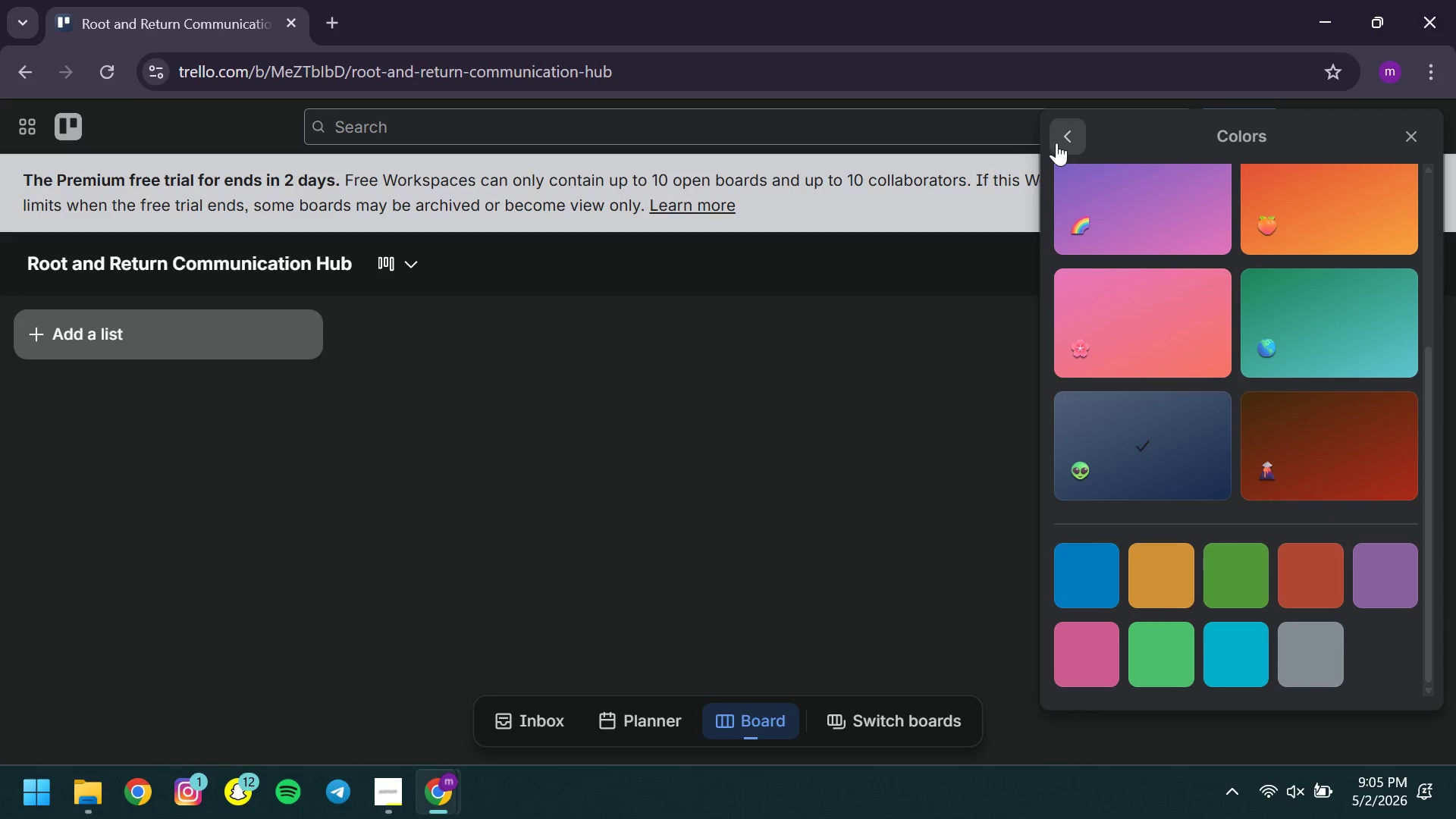 
left_click([1056, 143])
 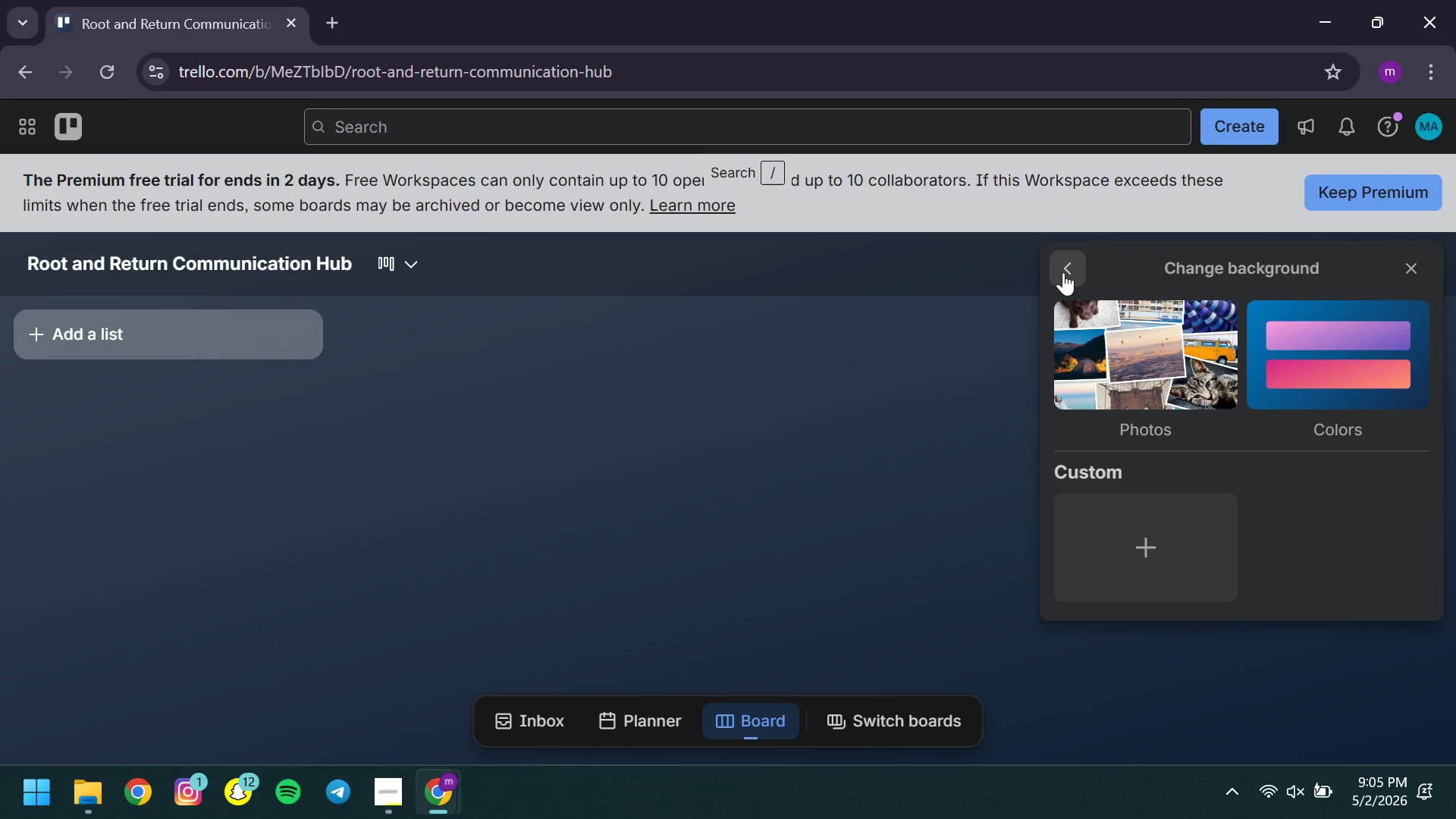 
left_click([1063, 269])
 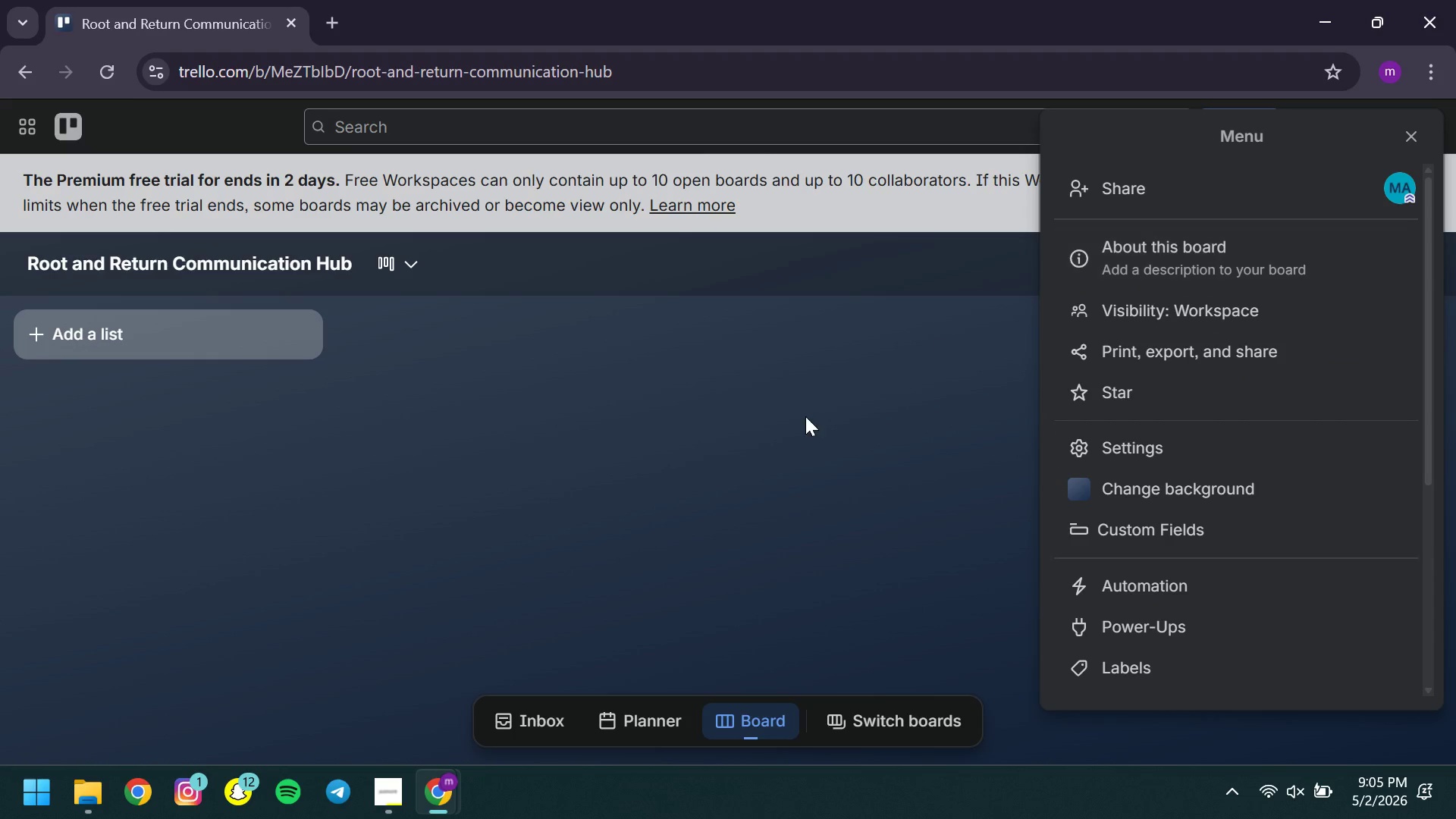 
left_click([805, 416])
 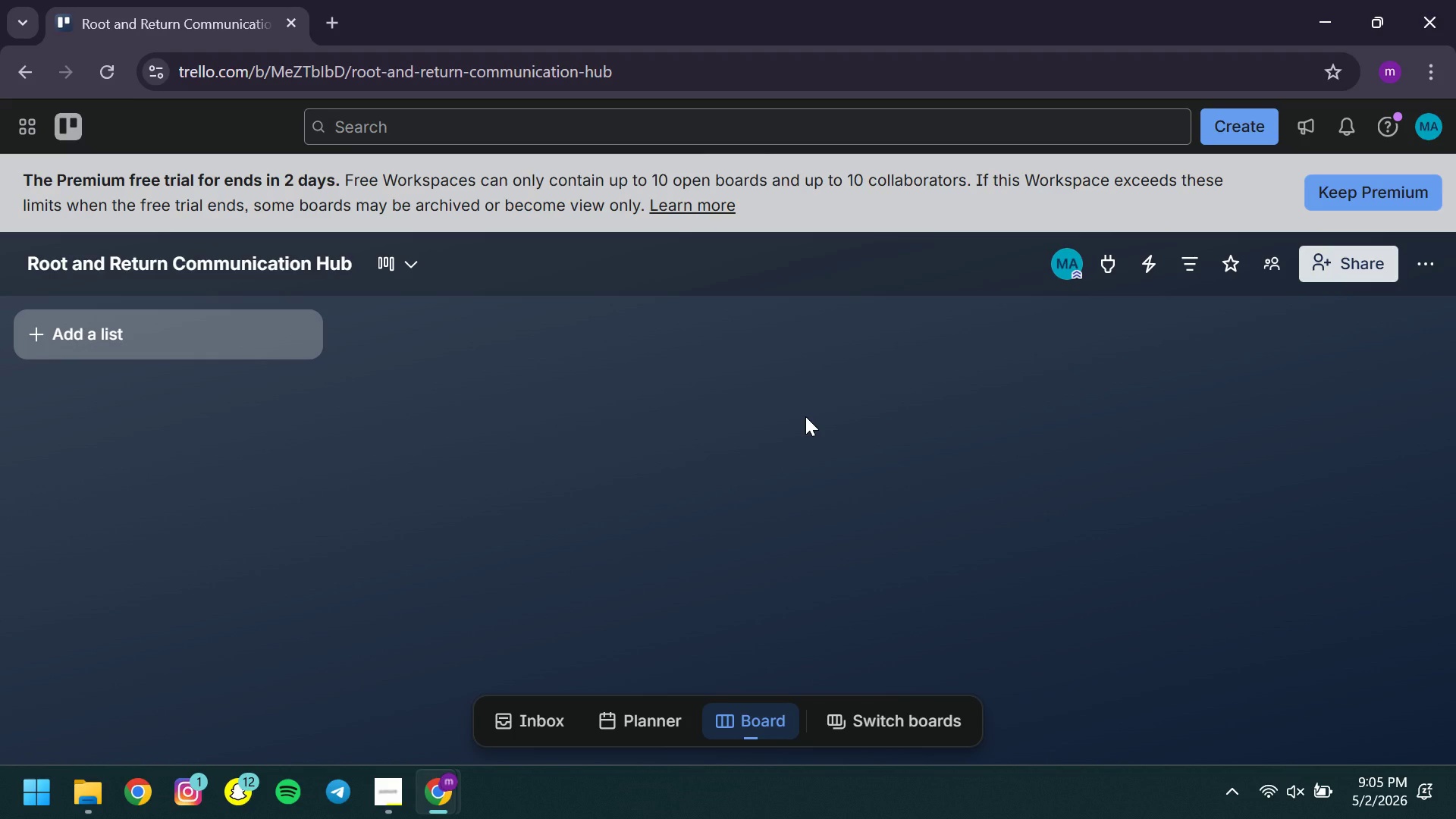 
wait(5.3)
 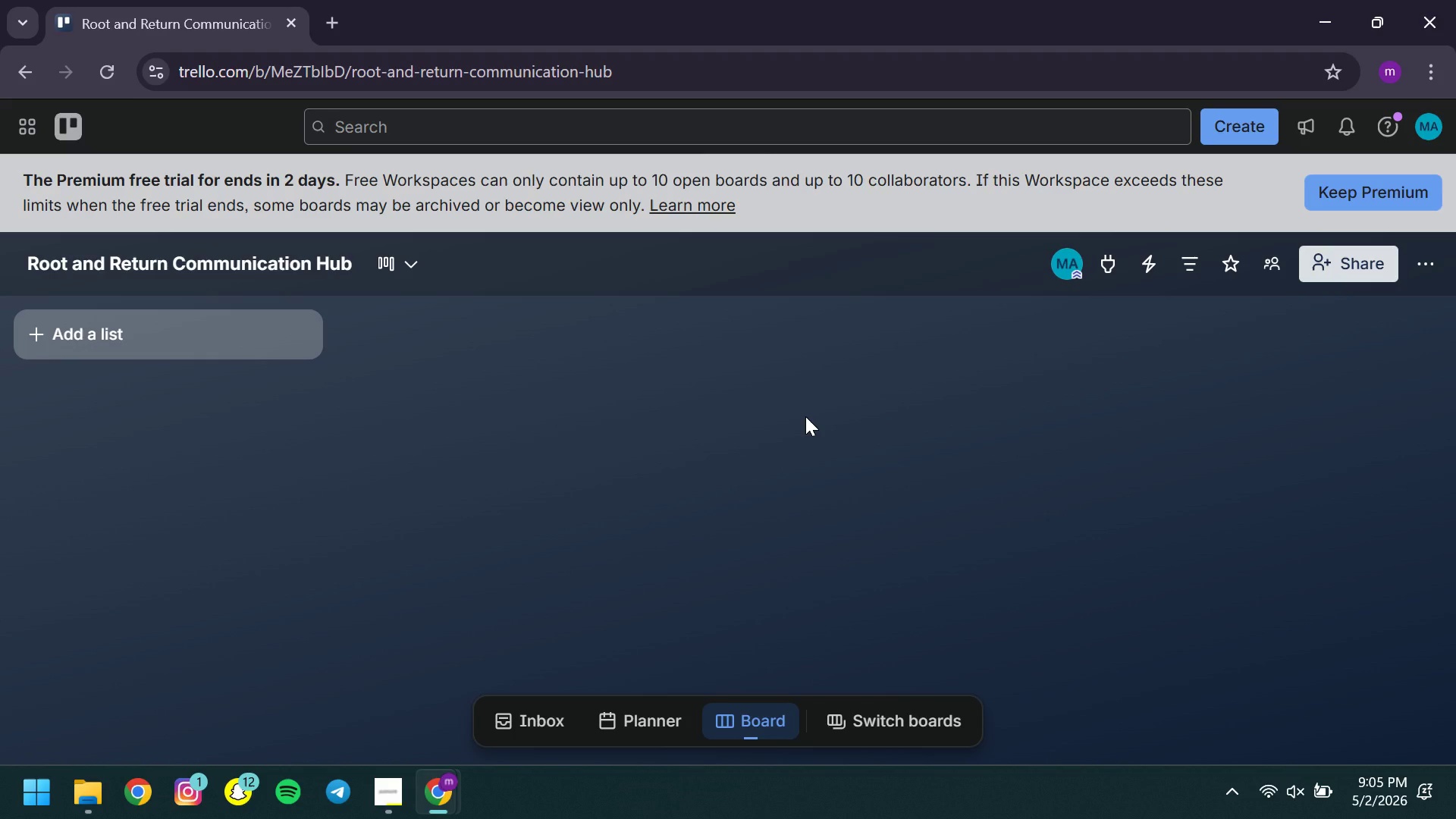 
left_click([151, 340])
 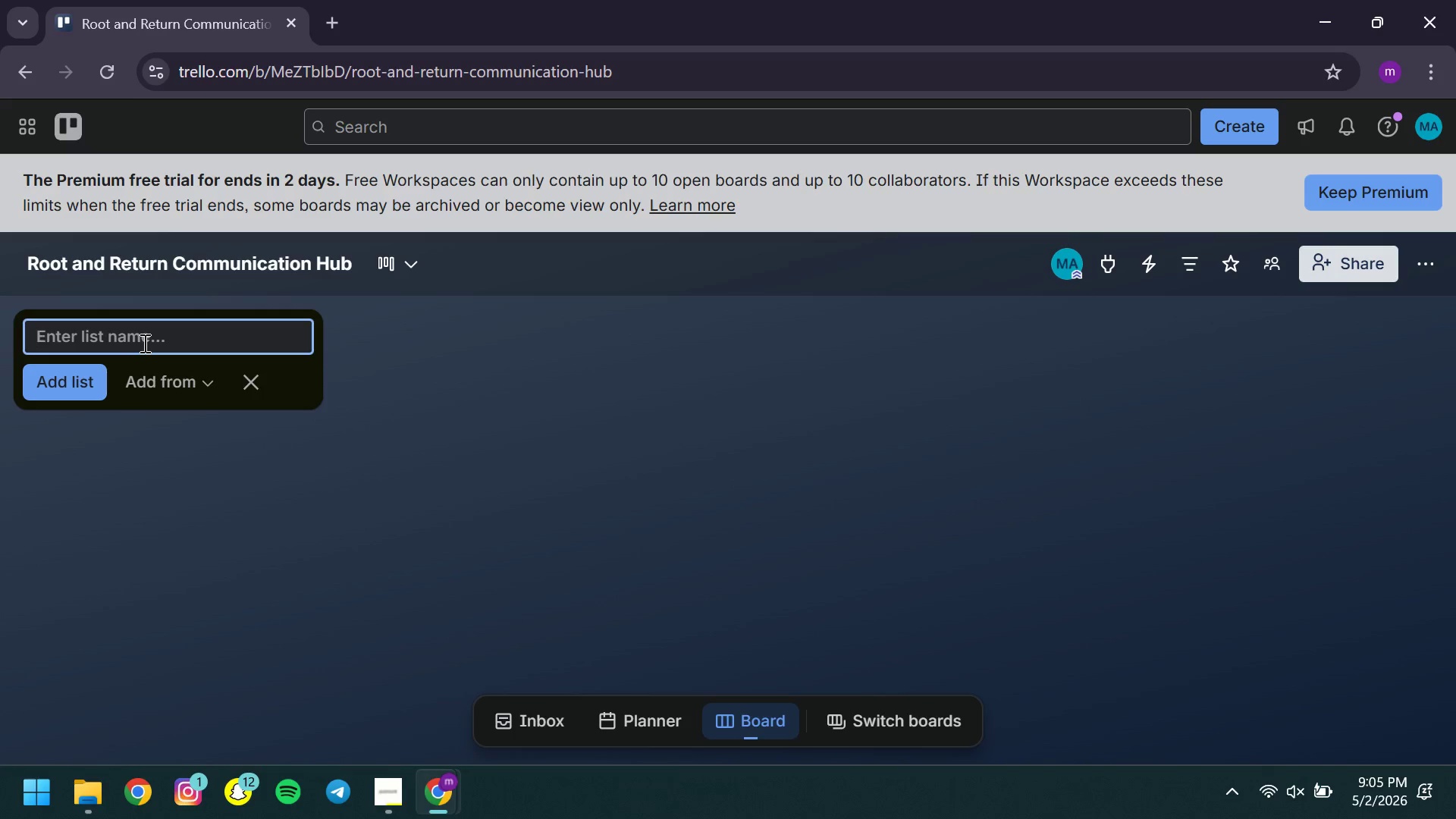 
left_click([143, 343])
 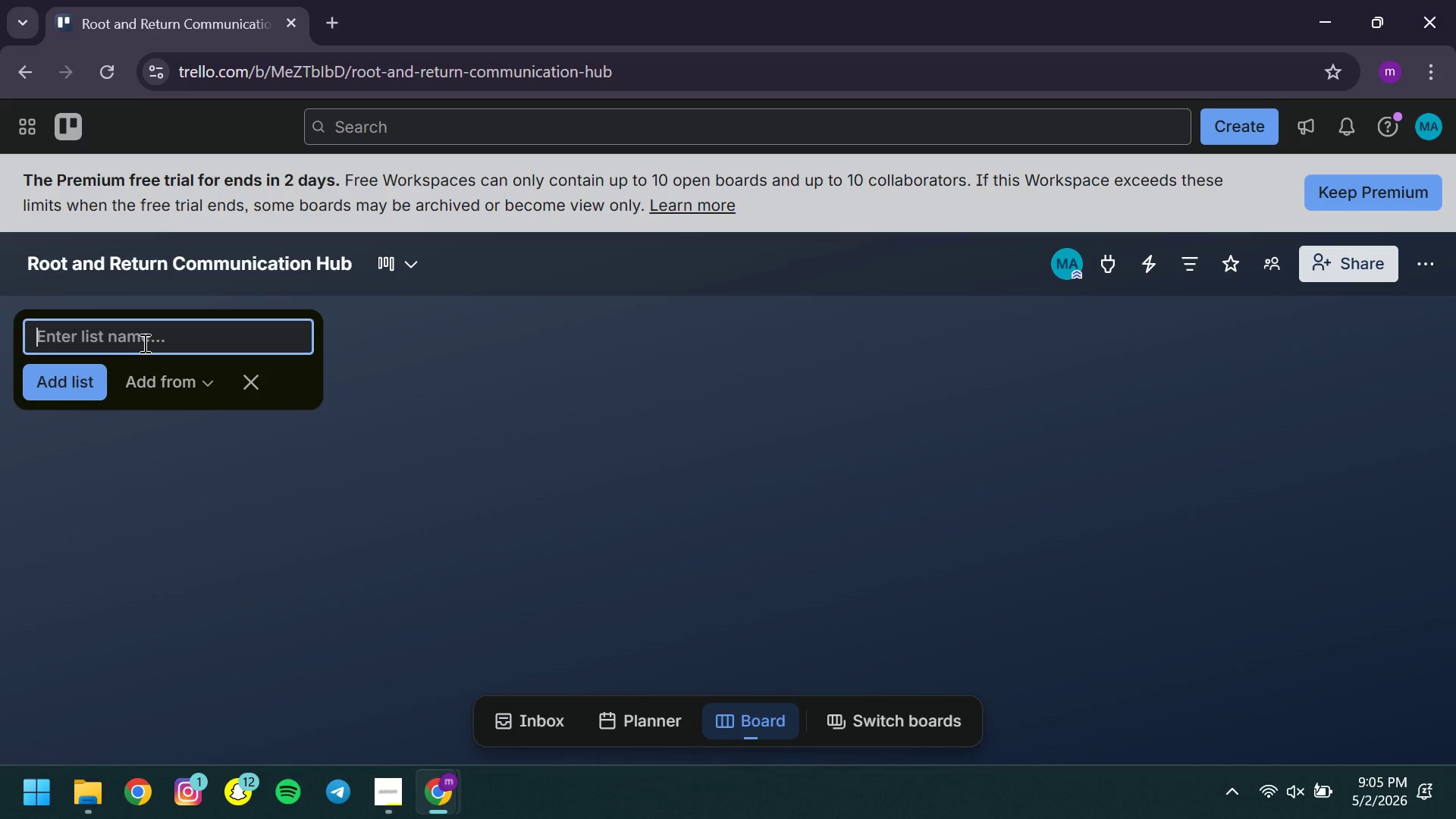 
type(Weekly Announe)
key(Backspace)
type(cement )
 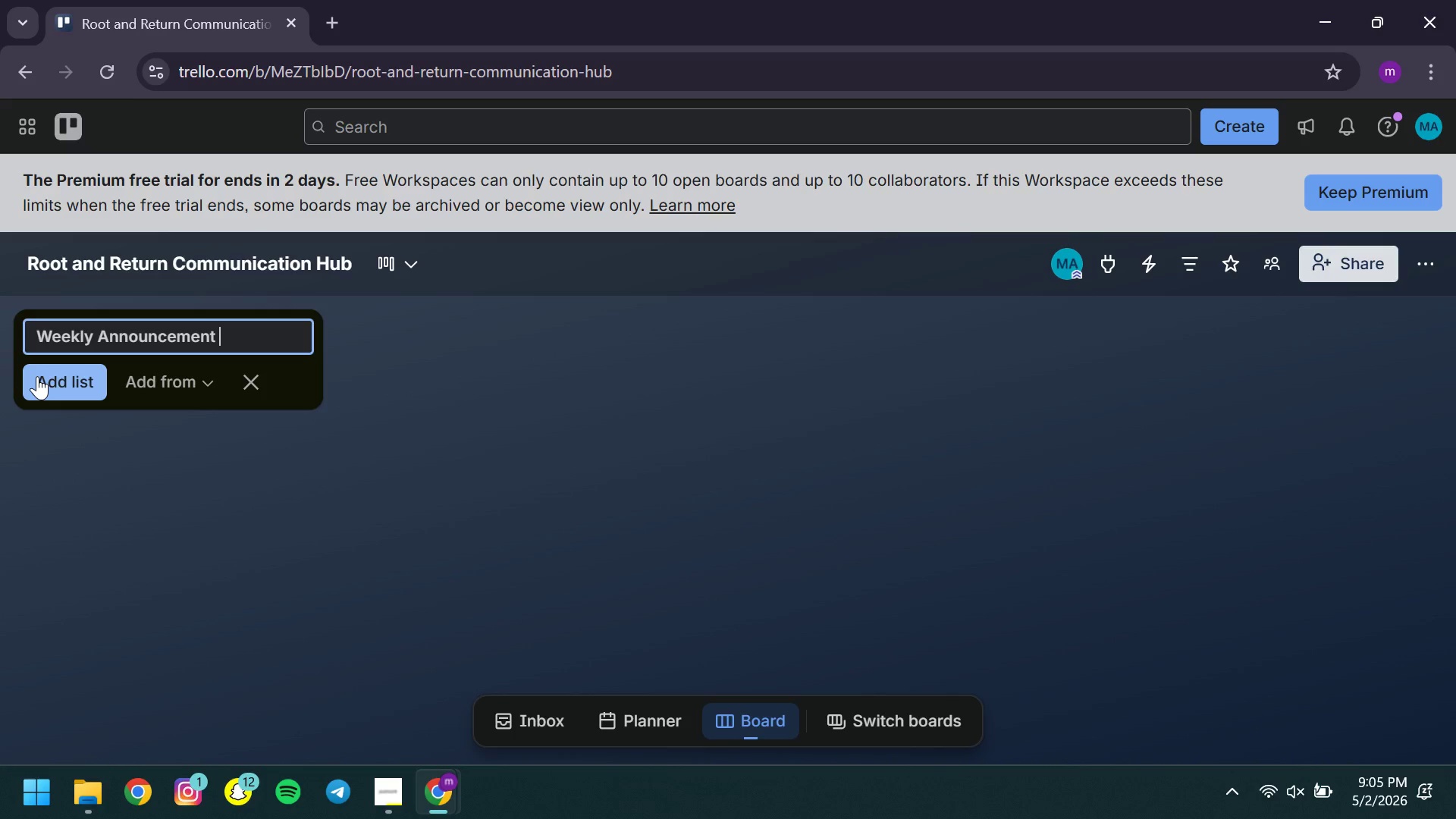 
left_click([37, 376])
 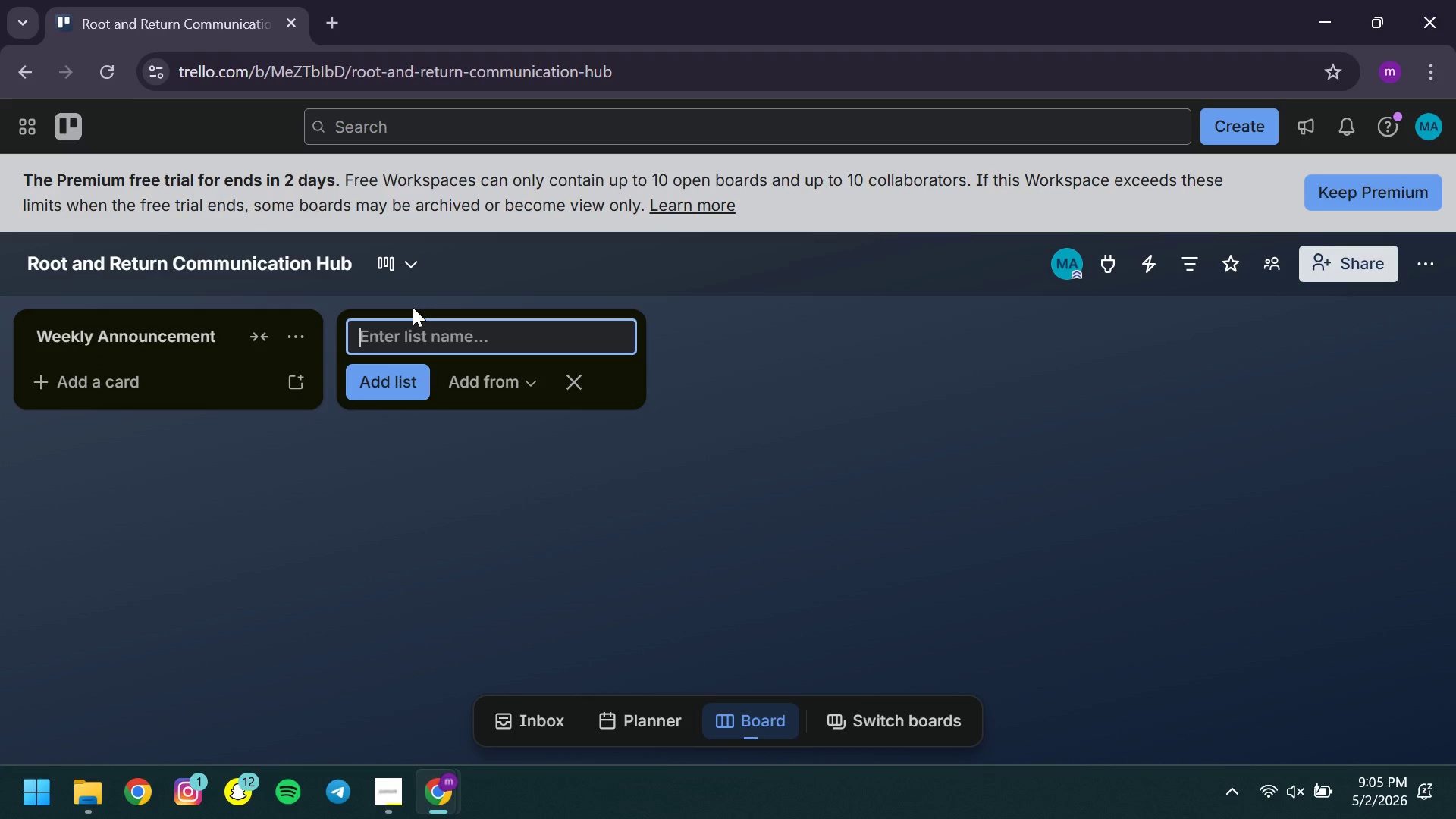 
type(Dailu)
key(Backspace)
type(y Route Chat )
 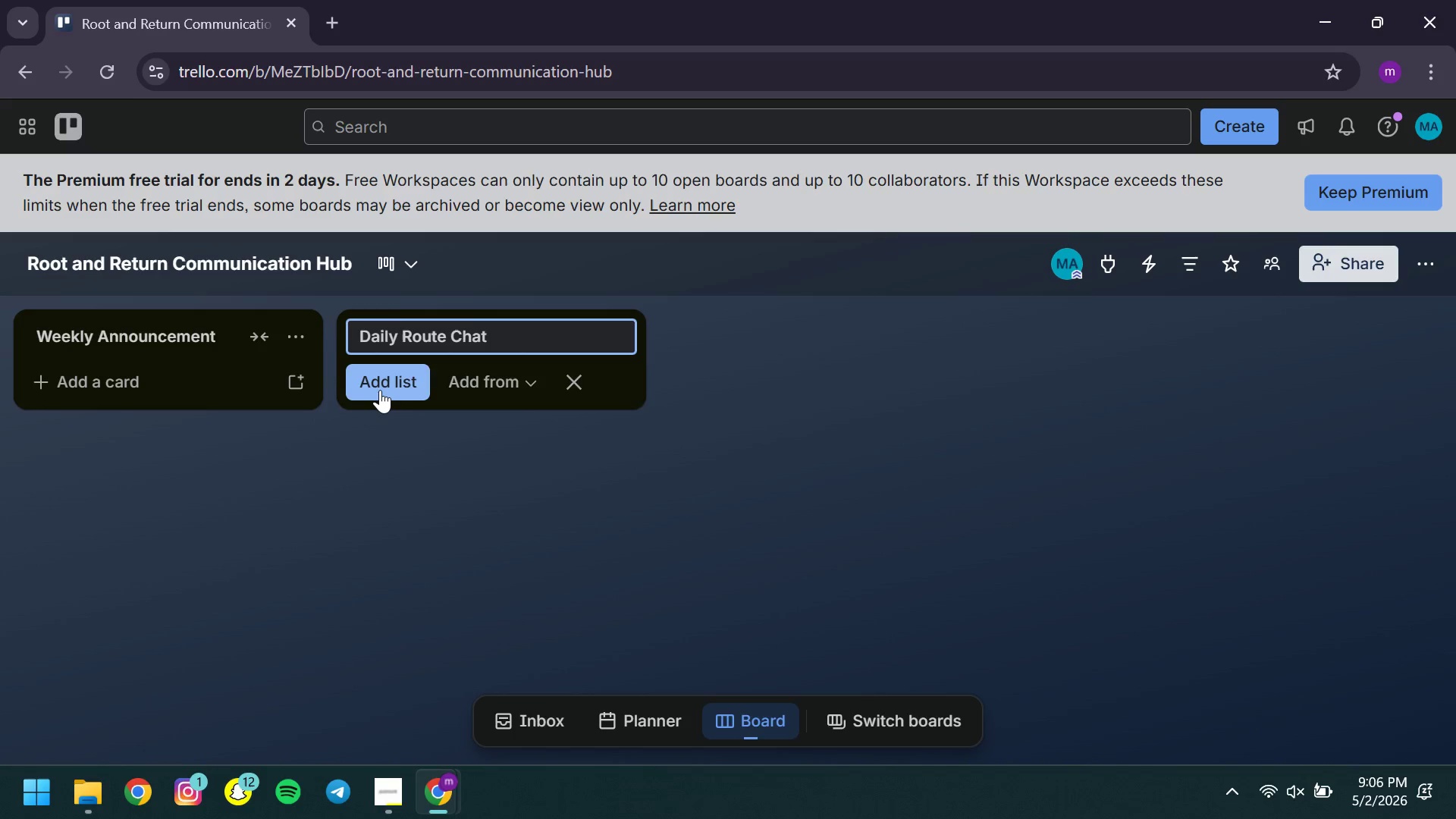 
left_click([380, 390])
 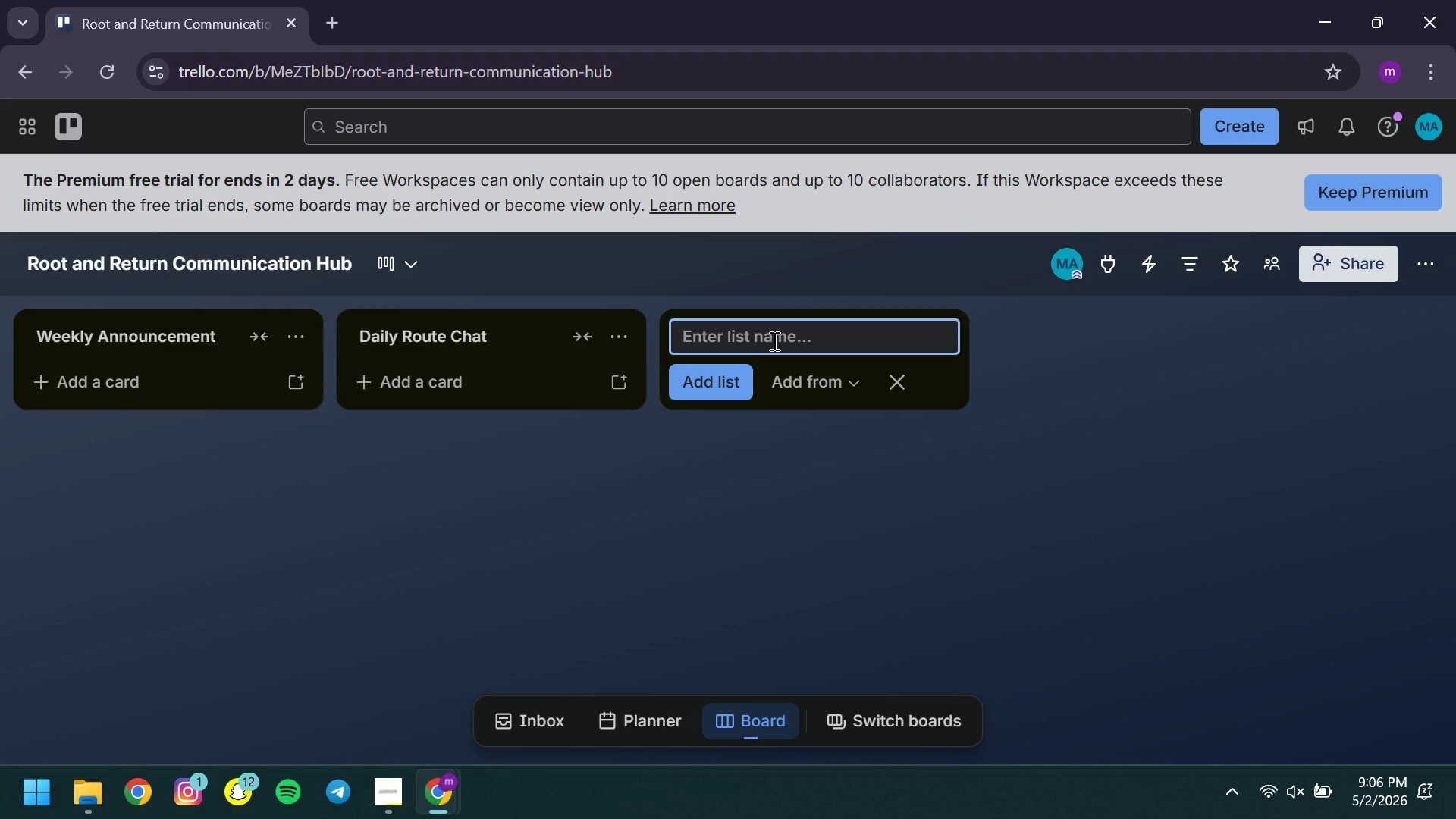 
left_click([773, 340])
 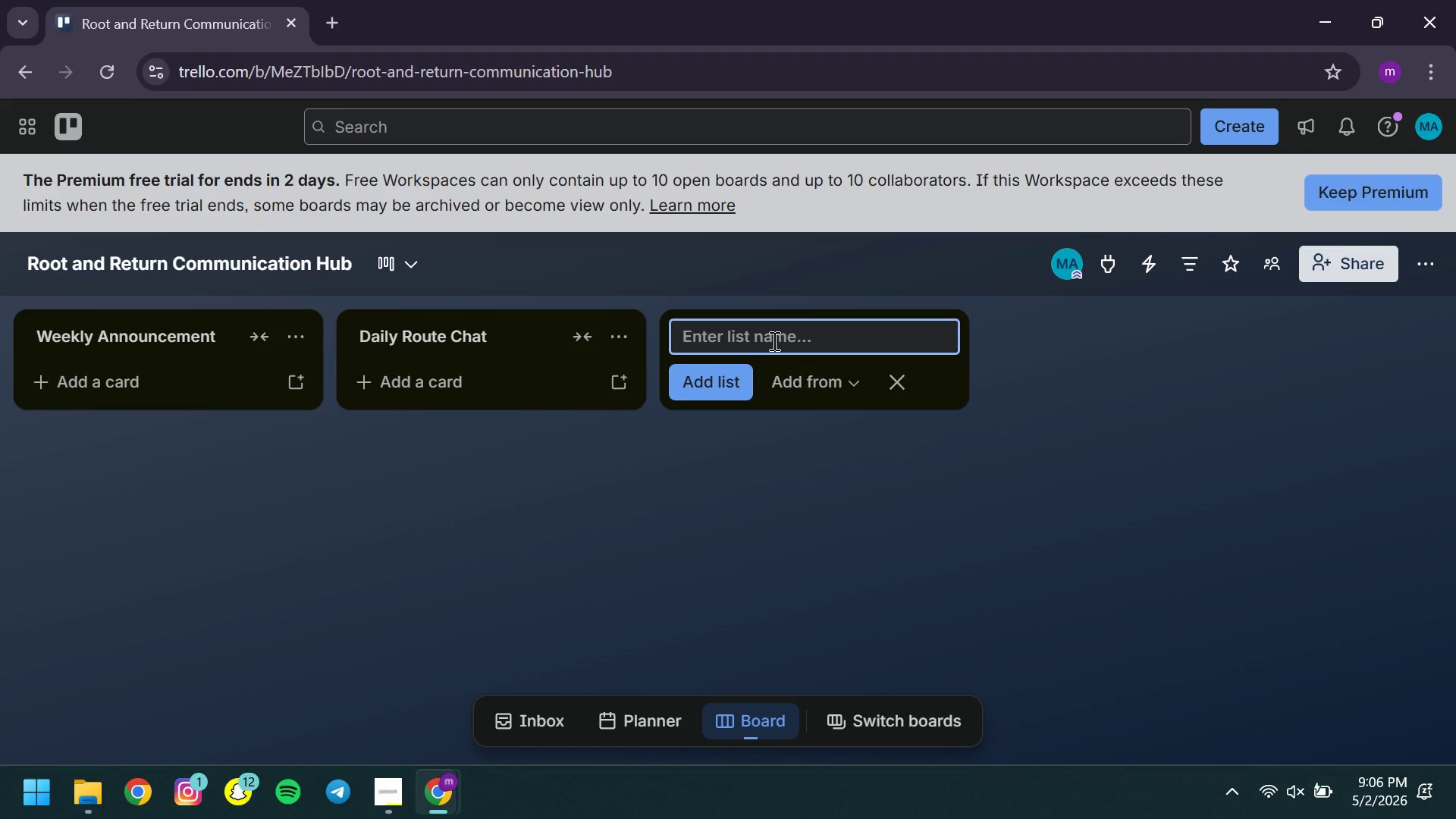 
type(Equipment abd )
key(Backspace)
key(Backspace)
key(Backspace)
type(nd Supplies )
 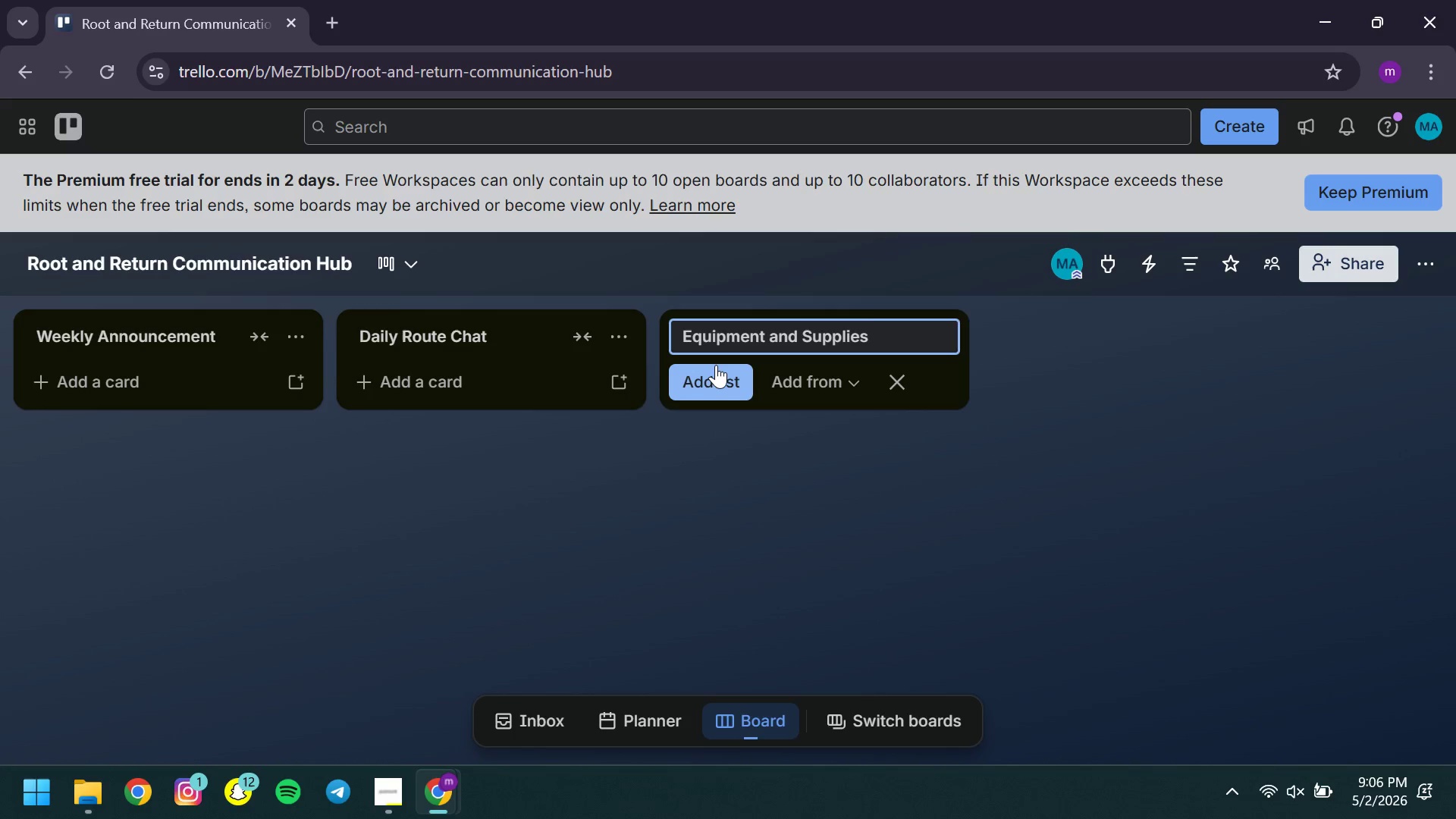 
left_click([716, 365])
 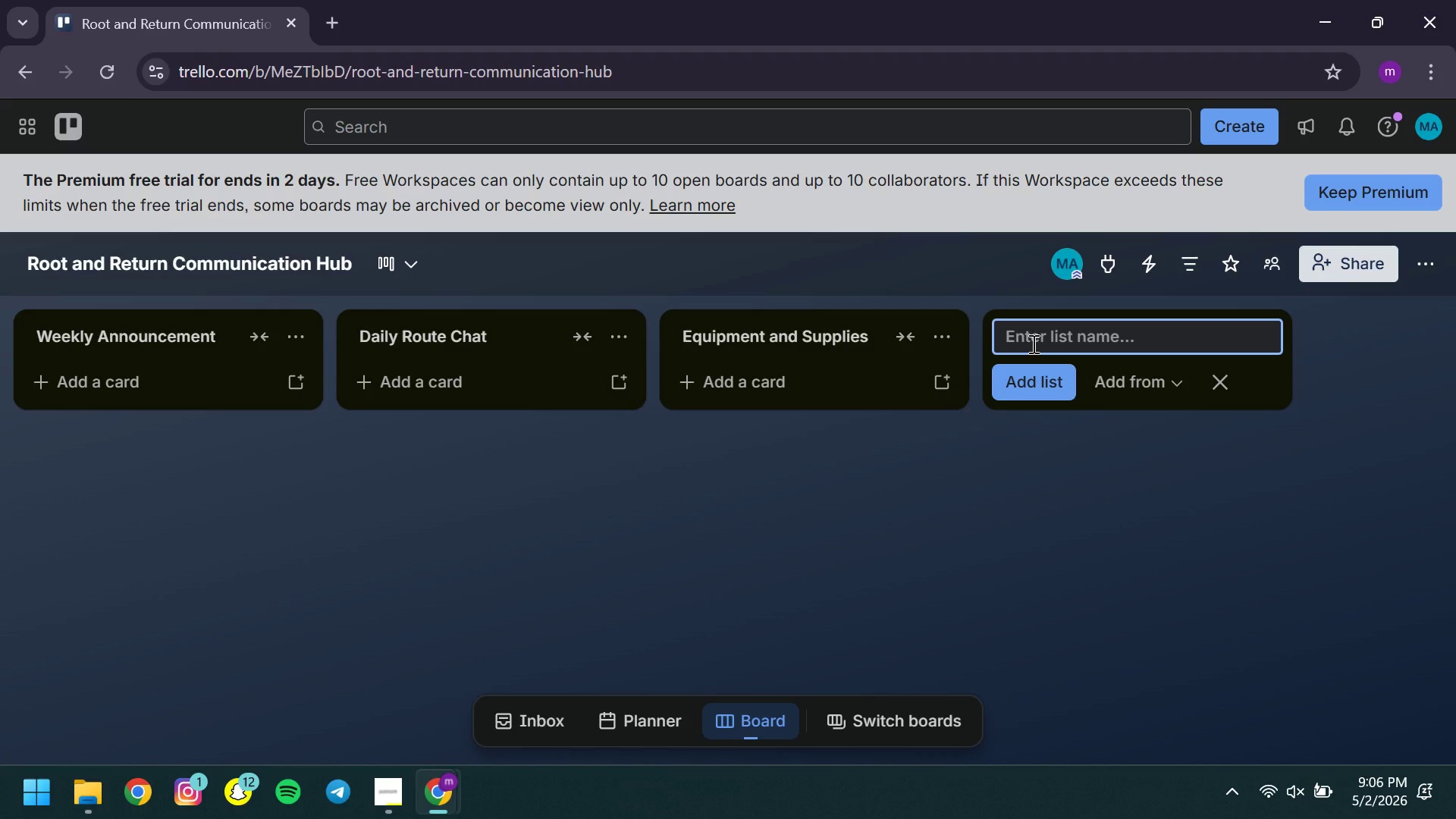 
left_click([1032, 344])
 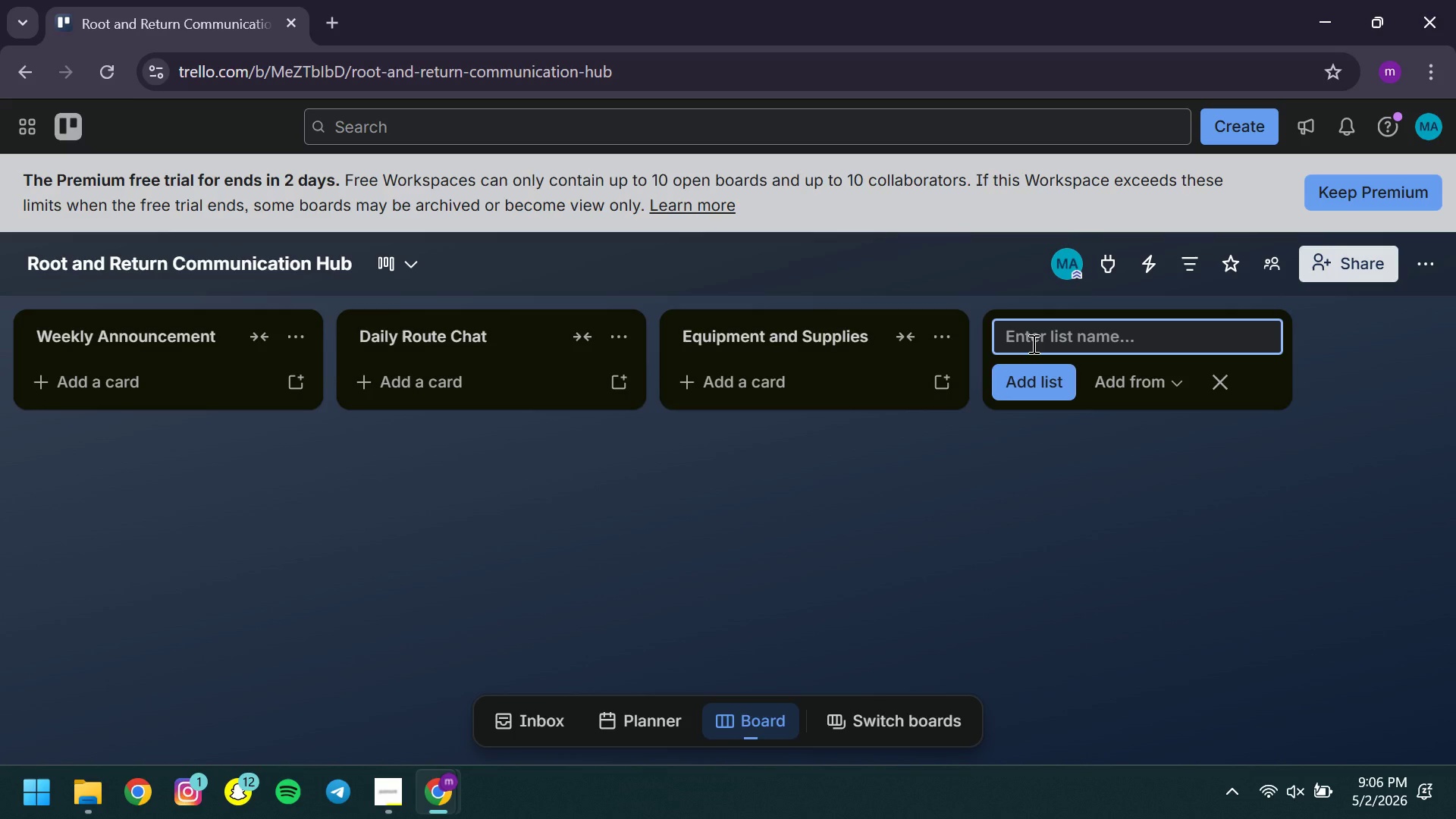 
type(Grre)
key(Backspace)
key(Backspace)
type(een Wins)
 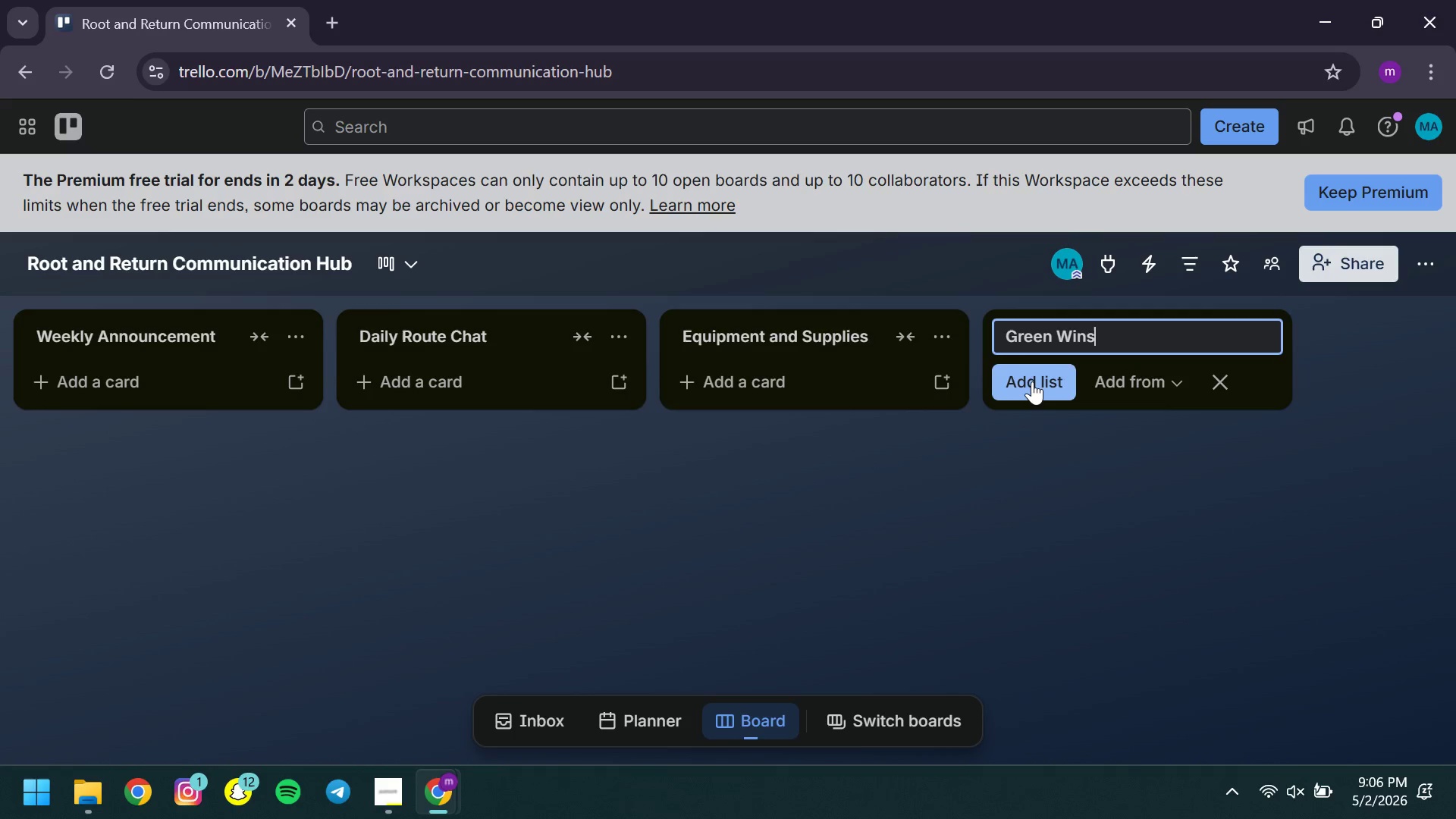 
left_click([1032, 381])
 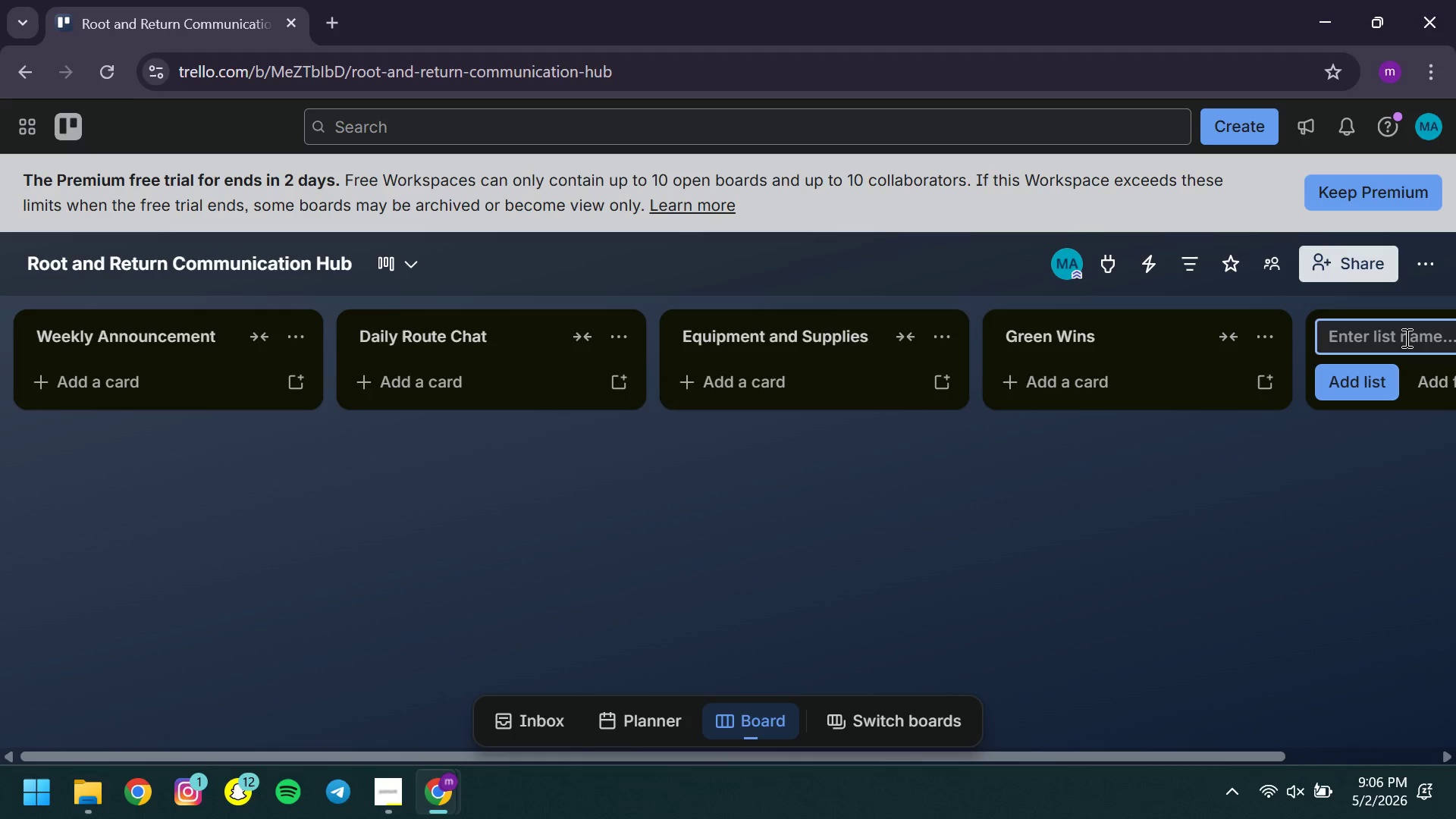 
type(Resolved / Archive )
 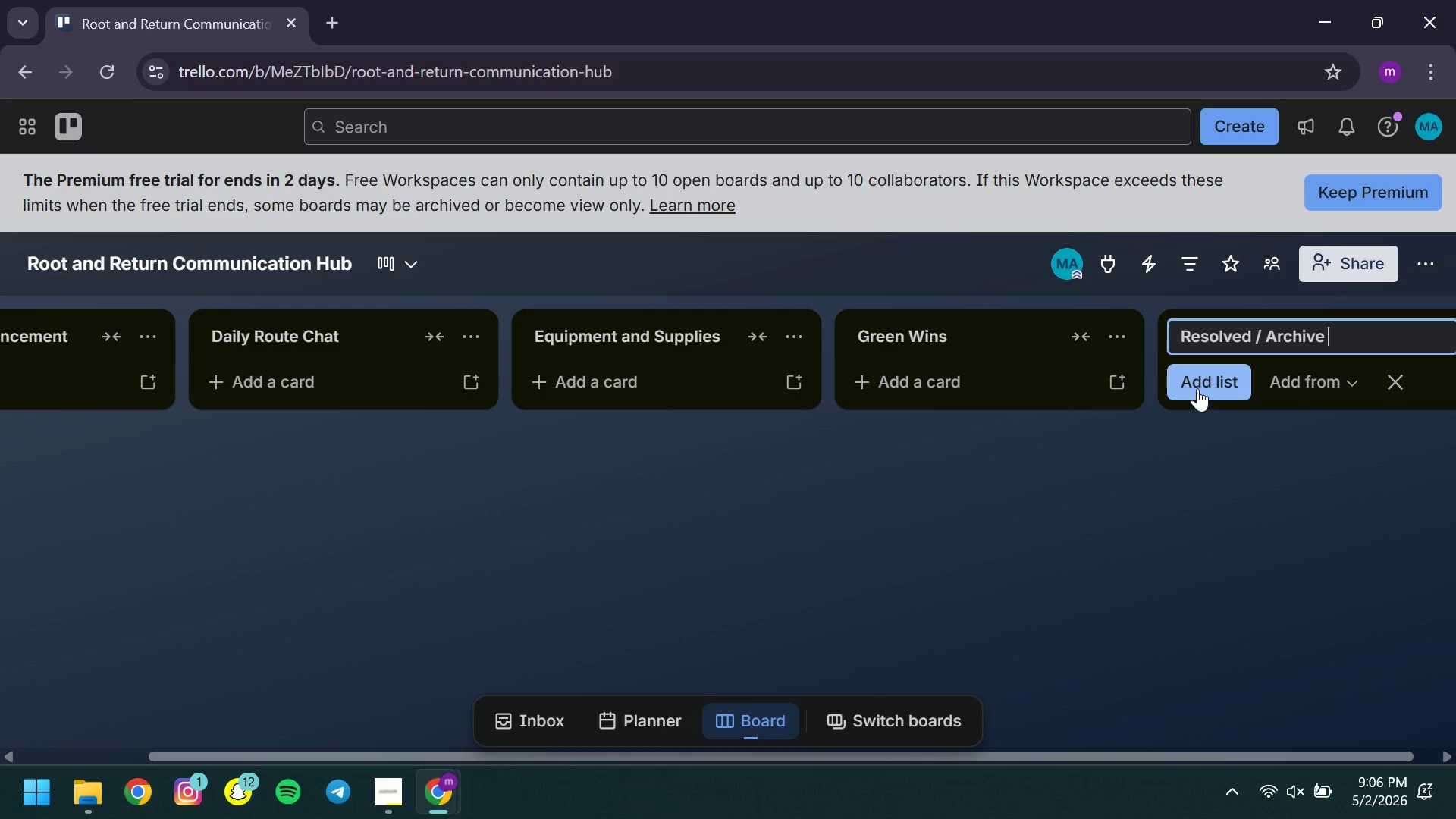 
left_click([1197, 388])
 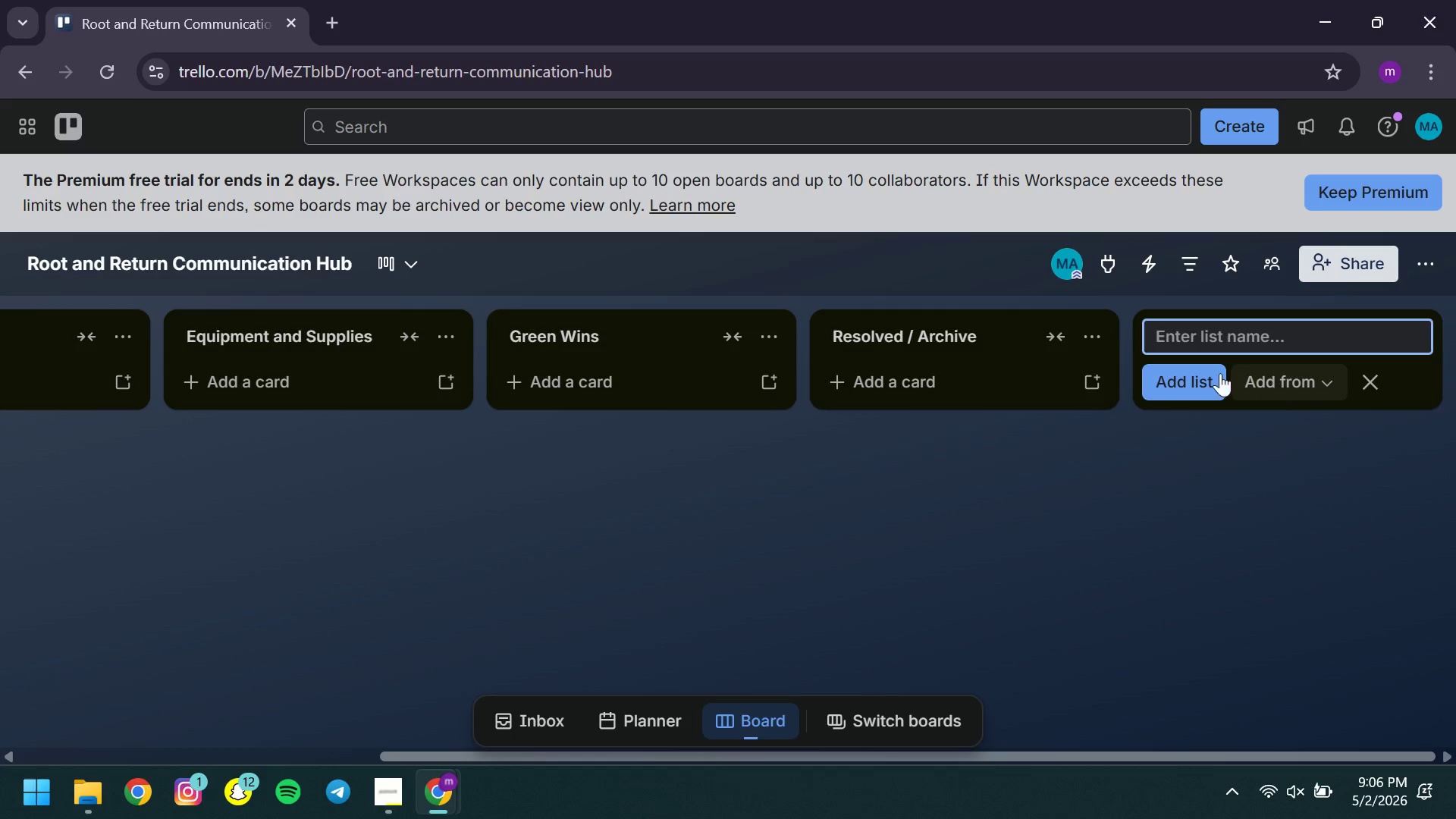 
mouse_move([1070, 352])
 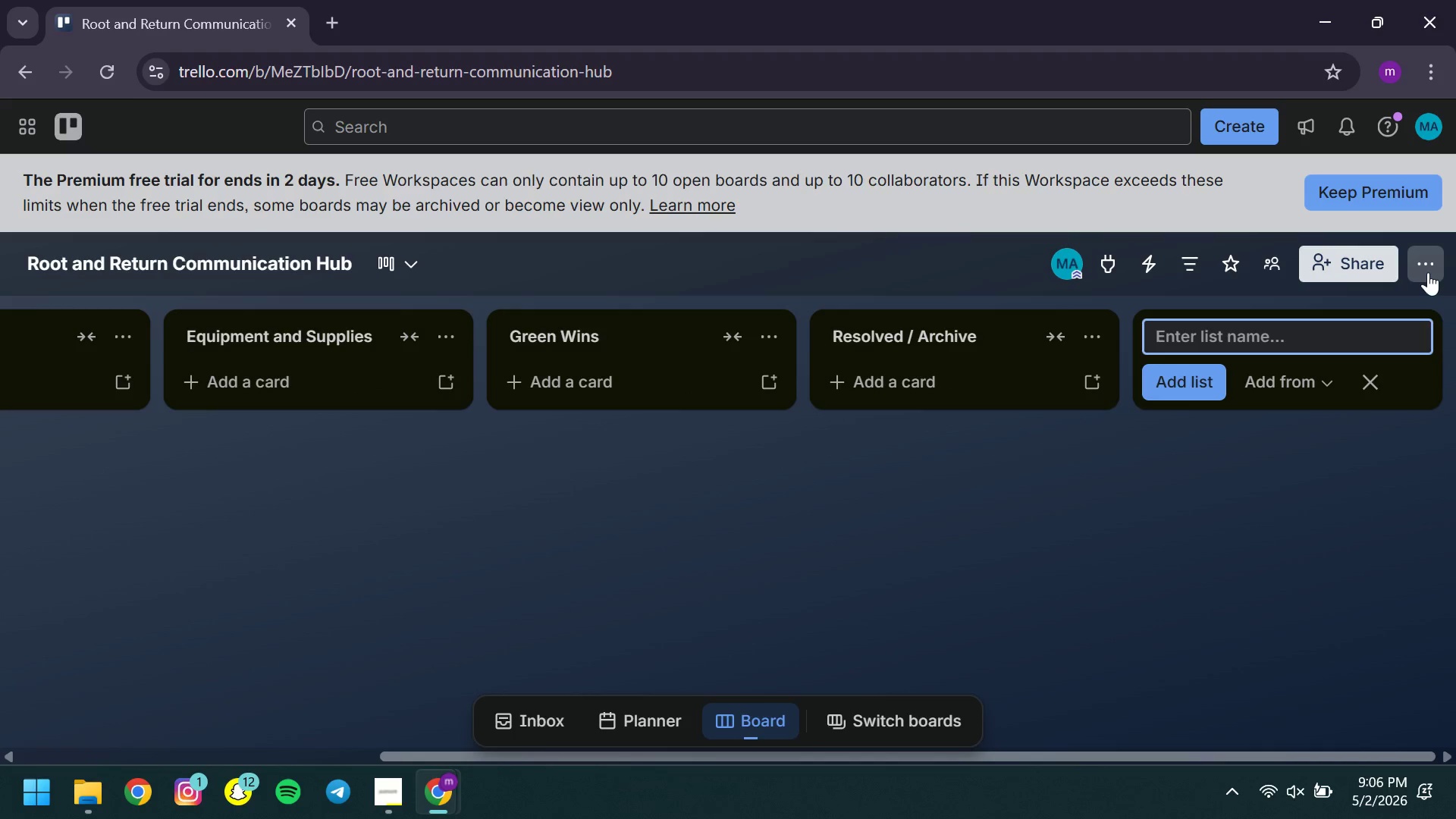 
left_click([1428, 272])
 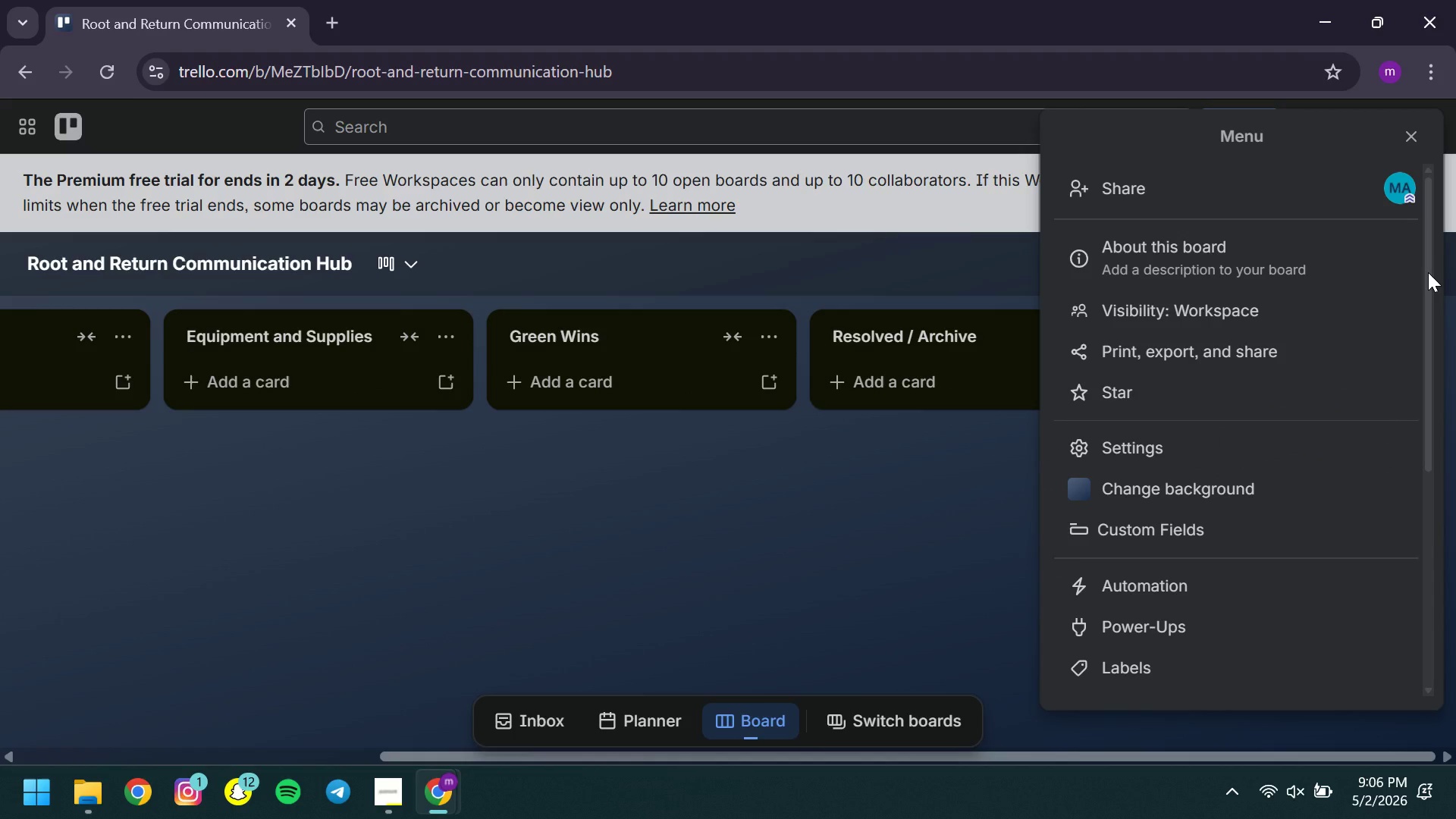 
wait(15.59)
 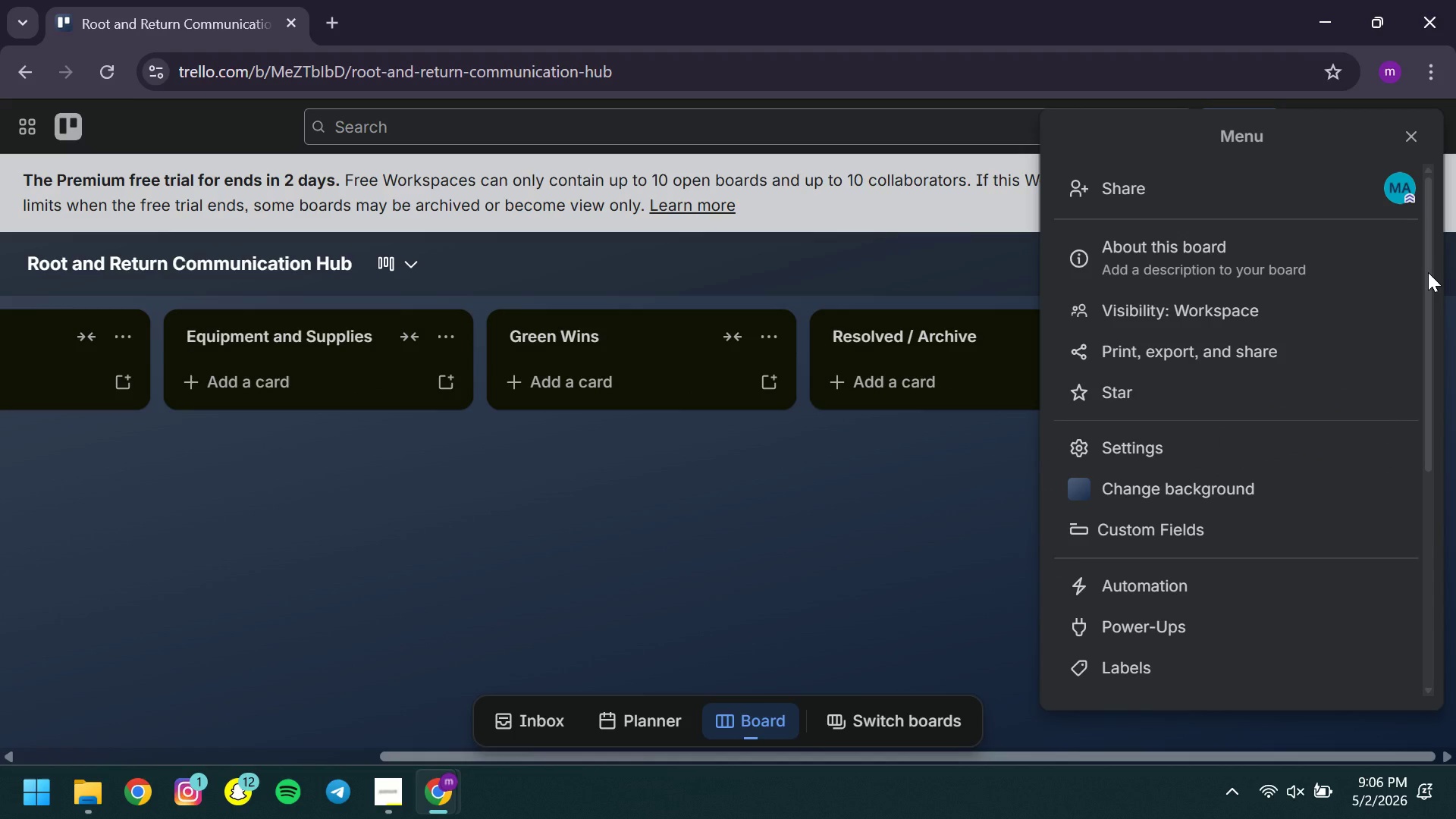 
left_click([1141, 548])
 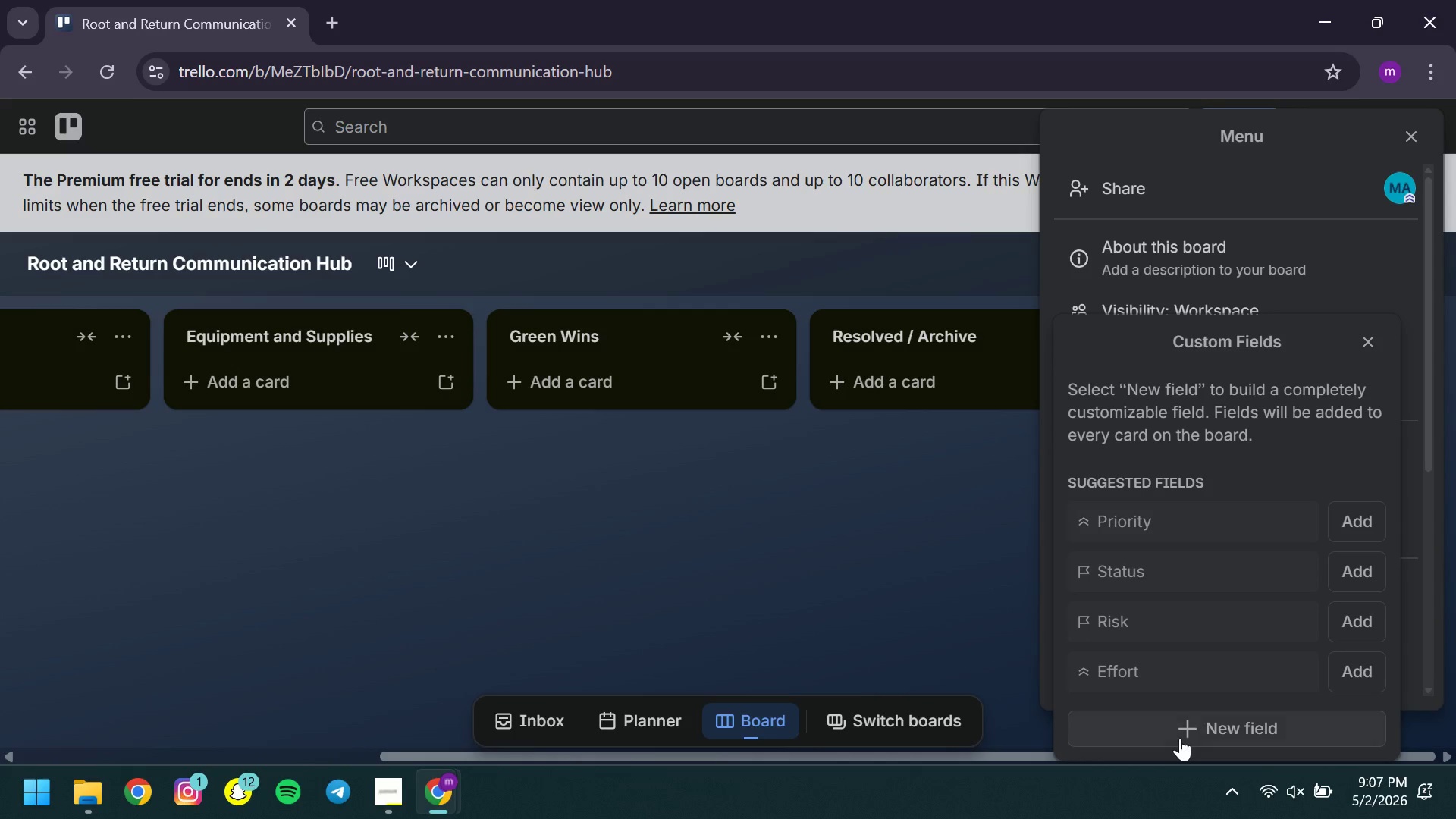 
left_click([1180, 738])
 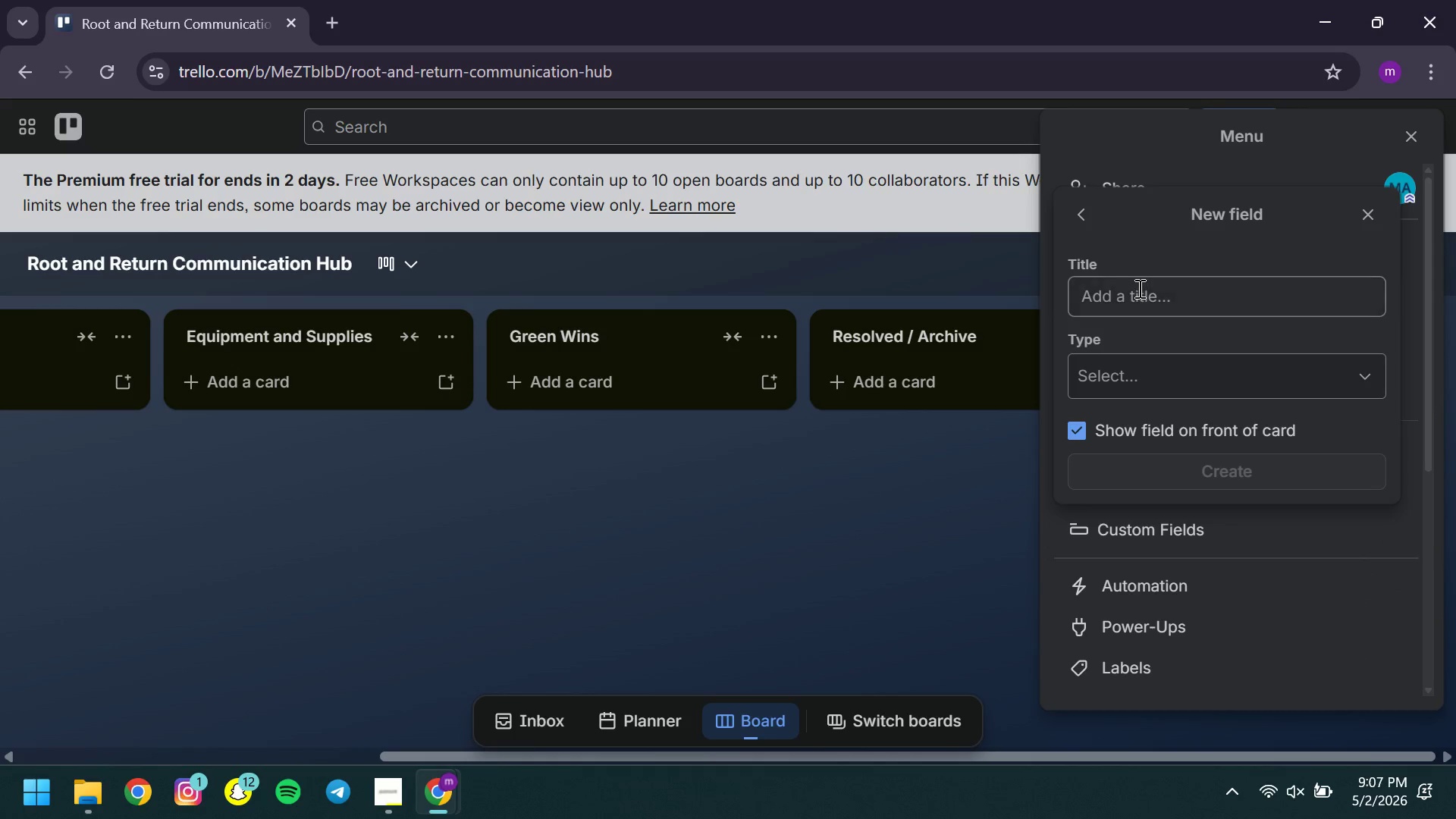 
left_click([1138, 288])
 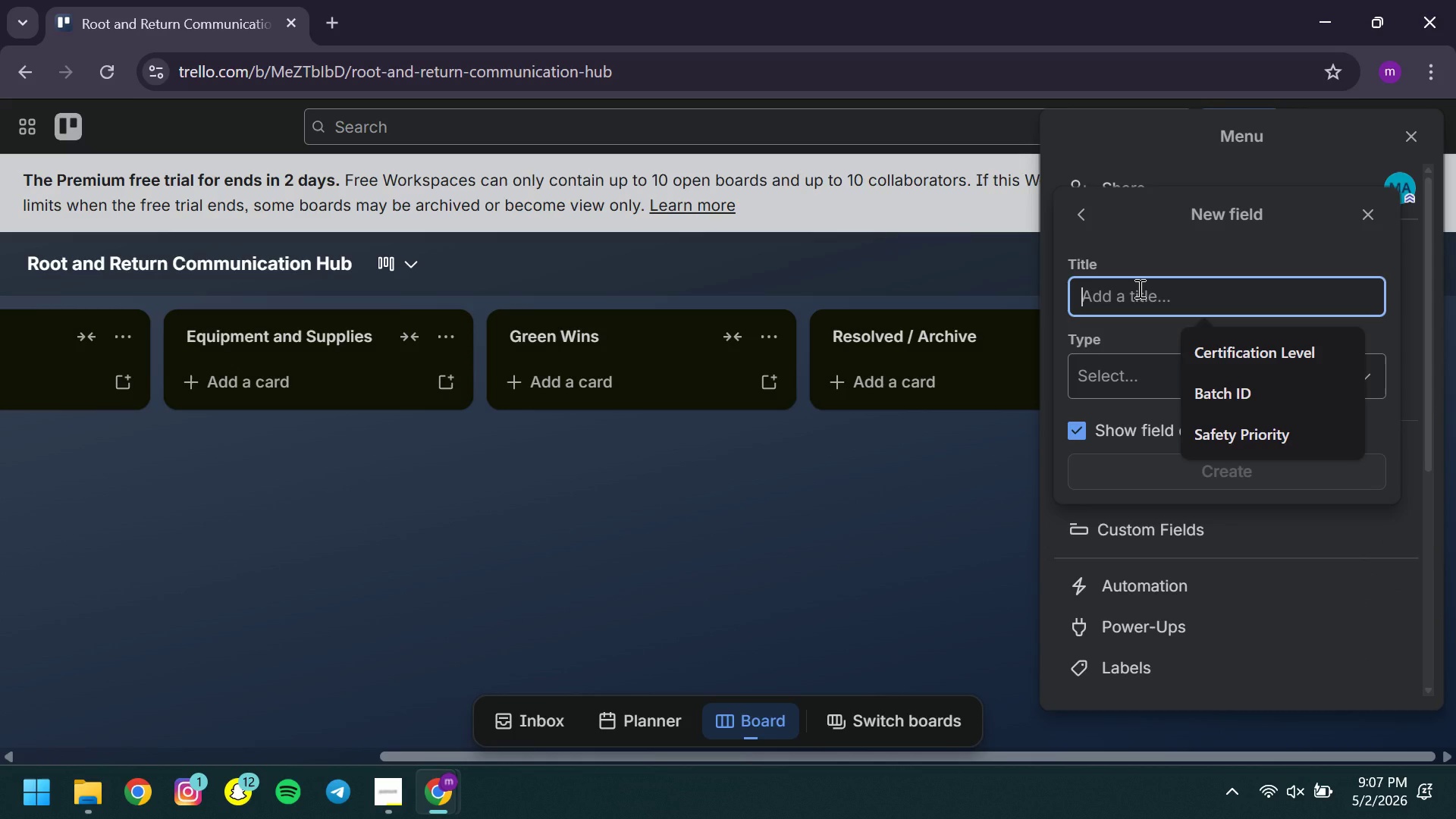 
type(Urgency Level )
 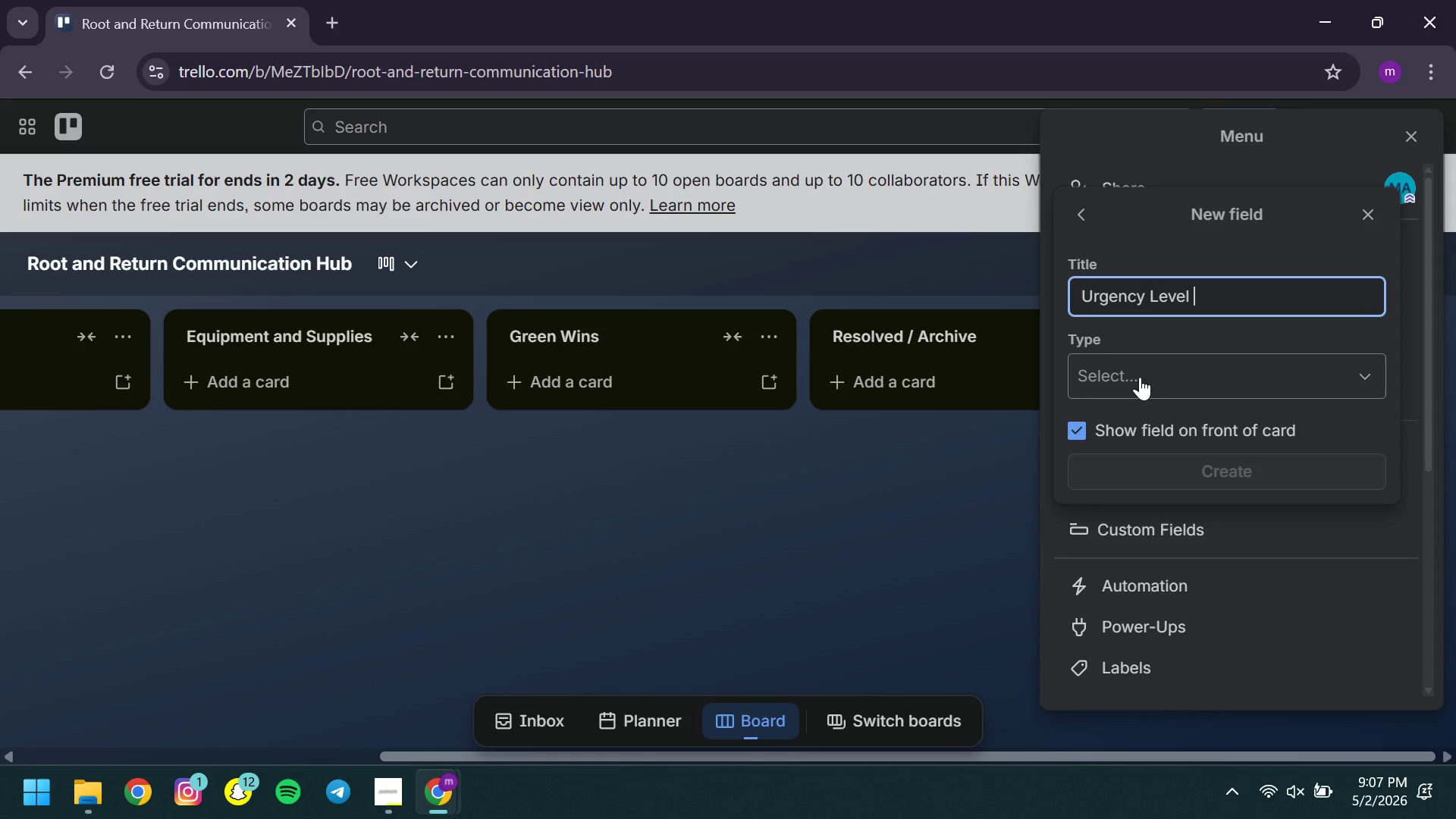 
left_click([1140, 377])
 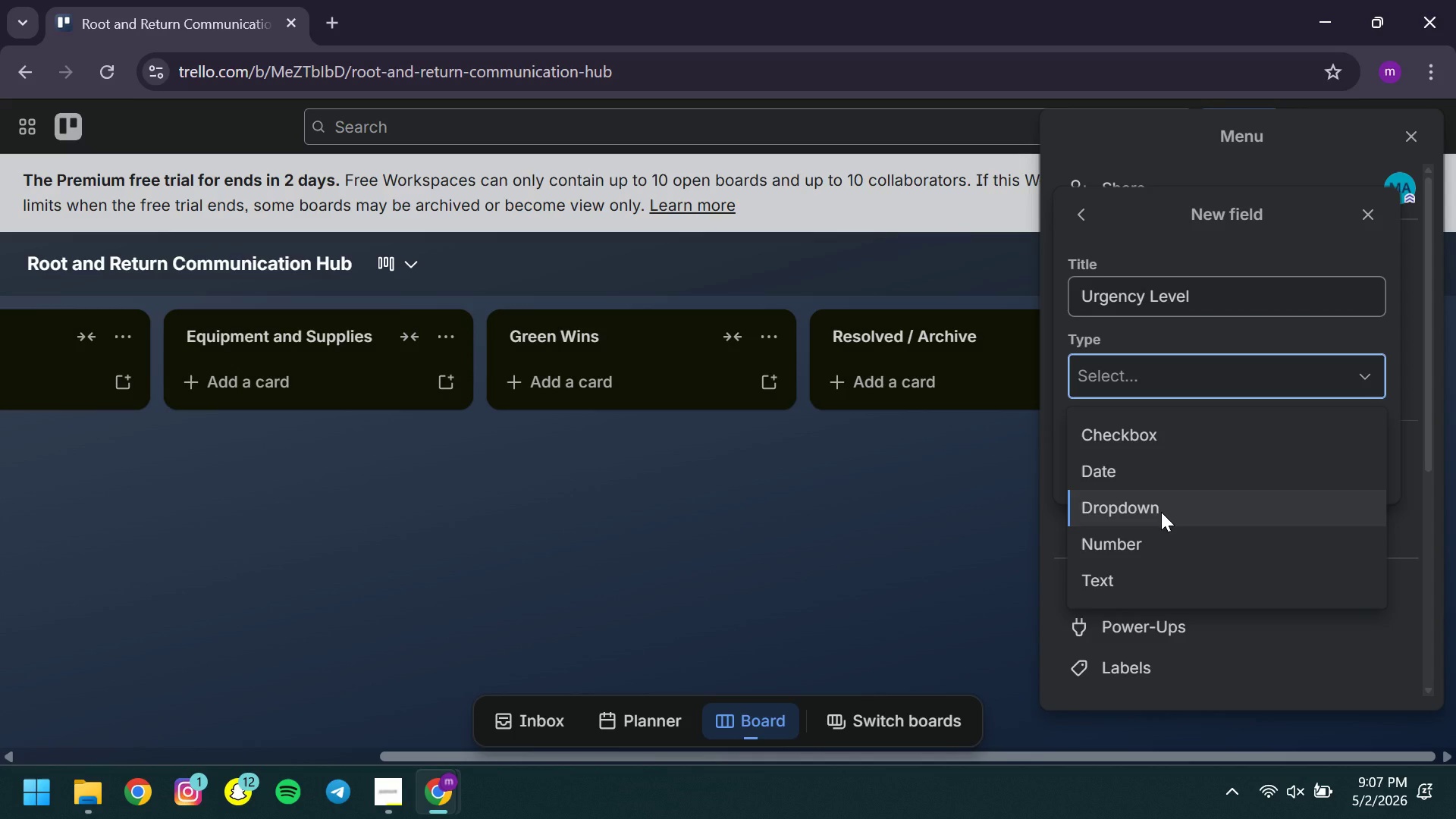 
left_click([1161, 512])
 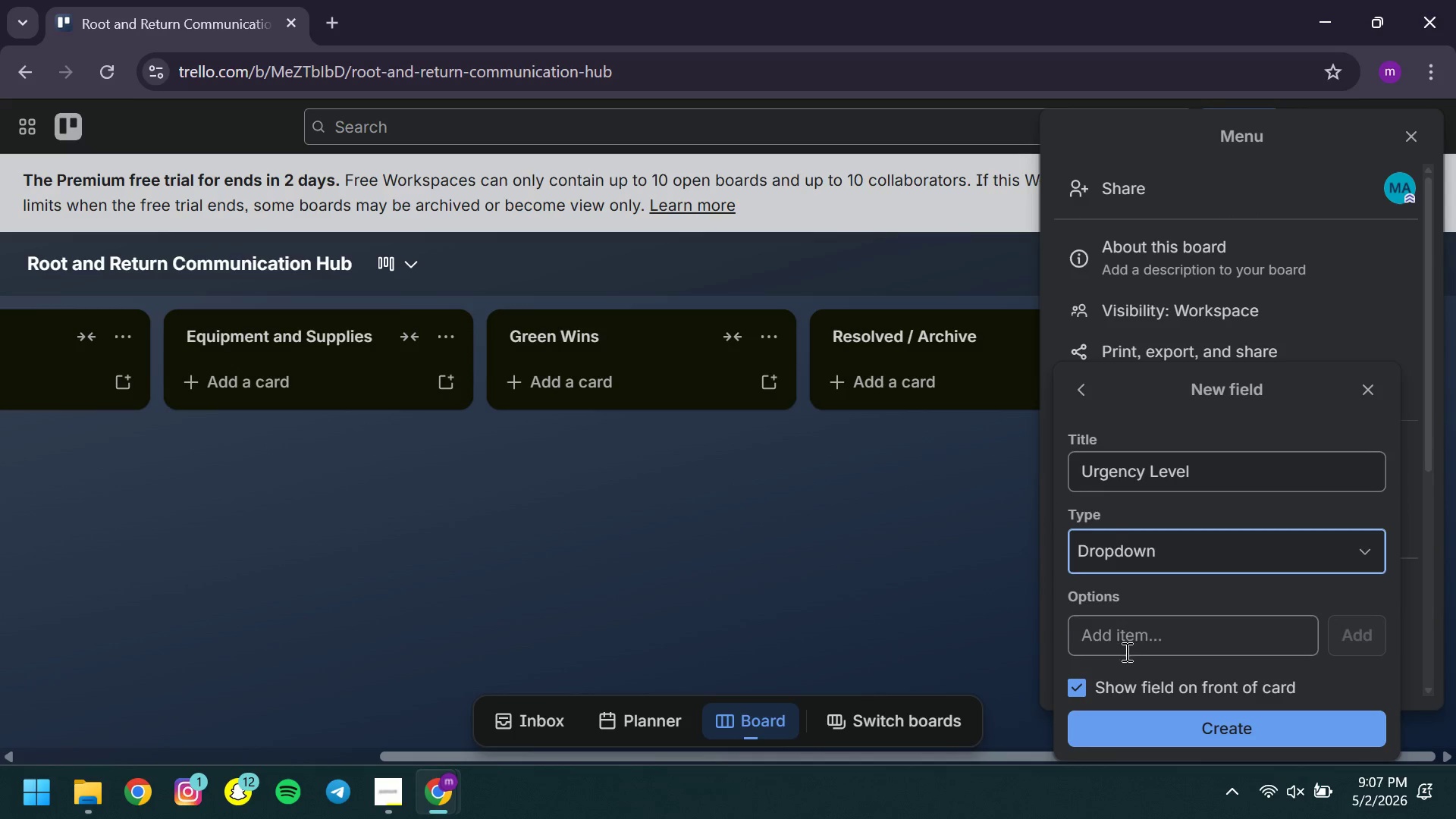 
left_click([1125, 647])
 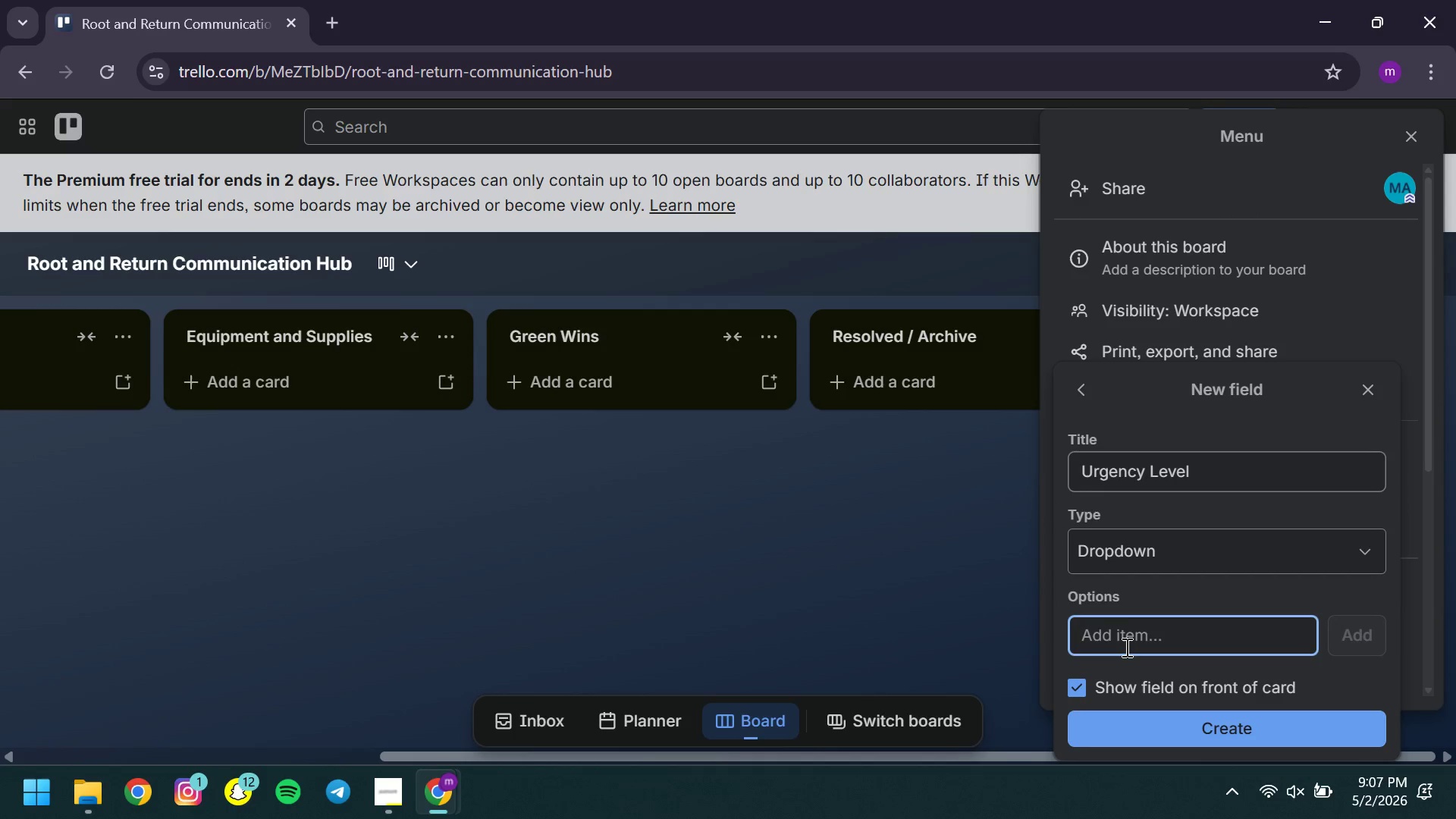 
type(Low)
 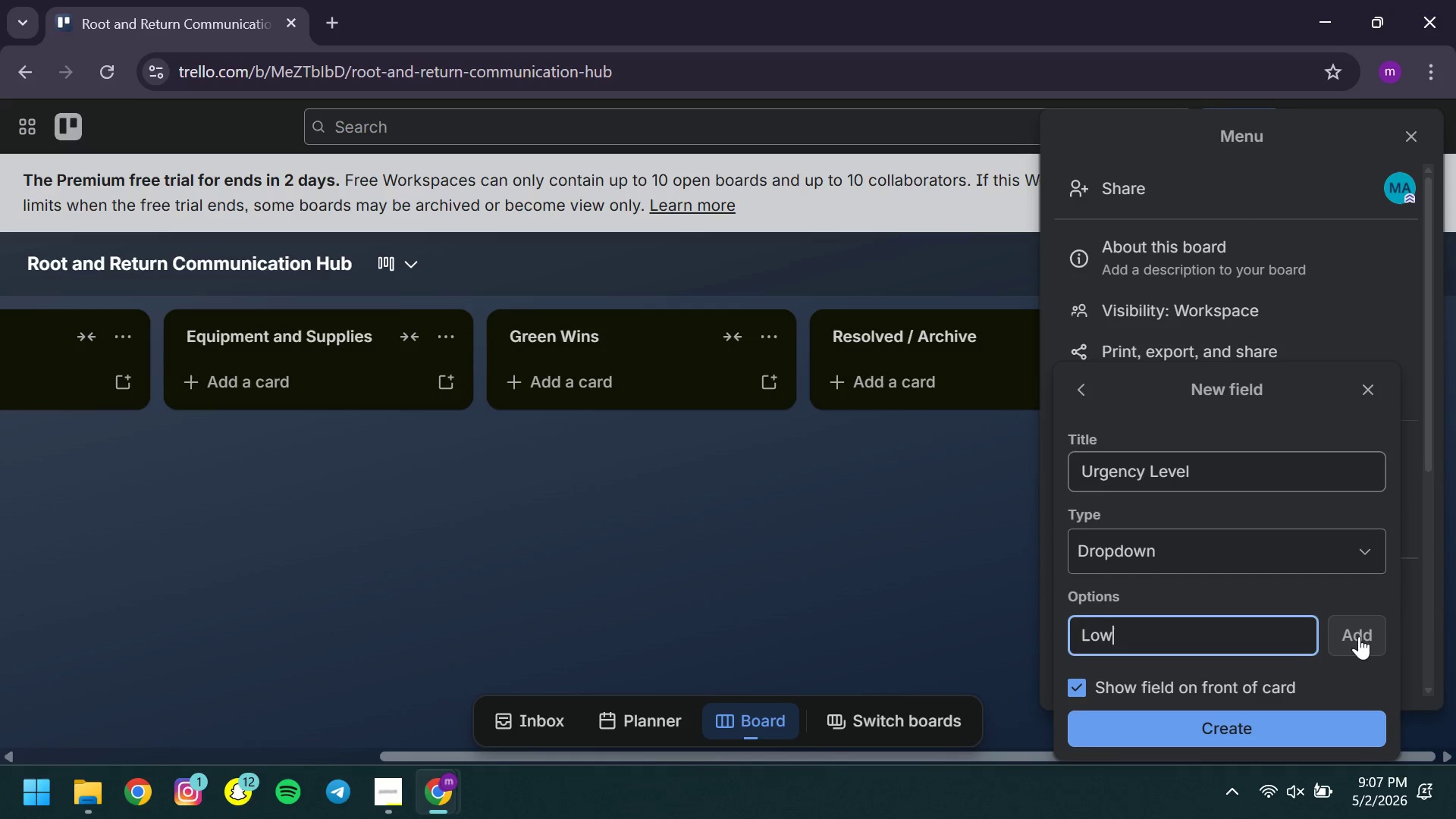 
left_click([1359, 636])
 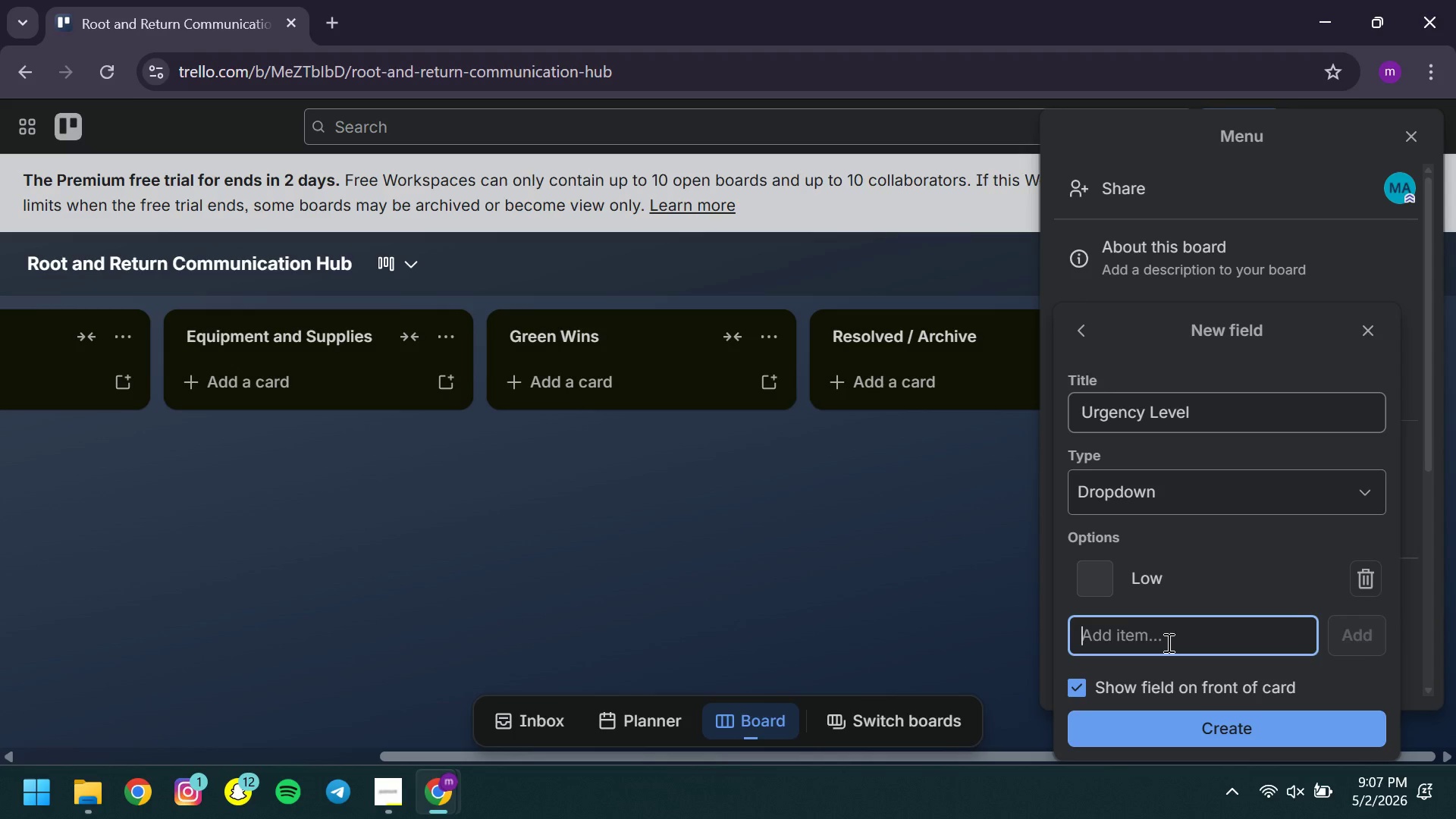 
left_click([1167, 642])
 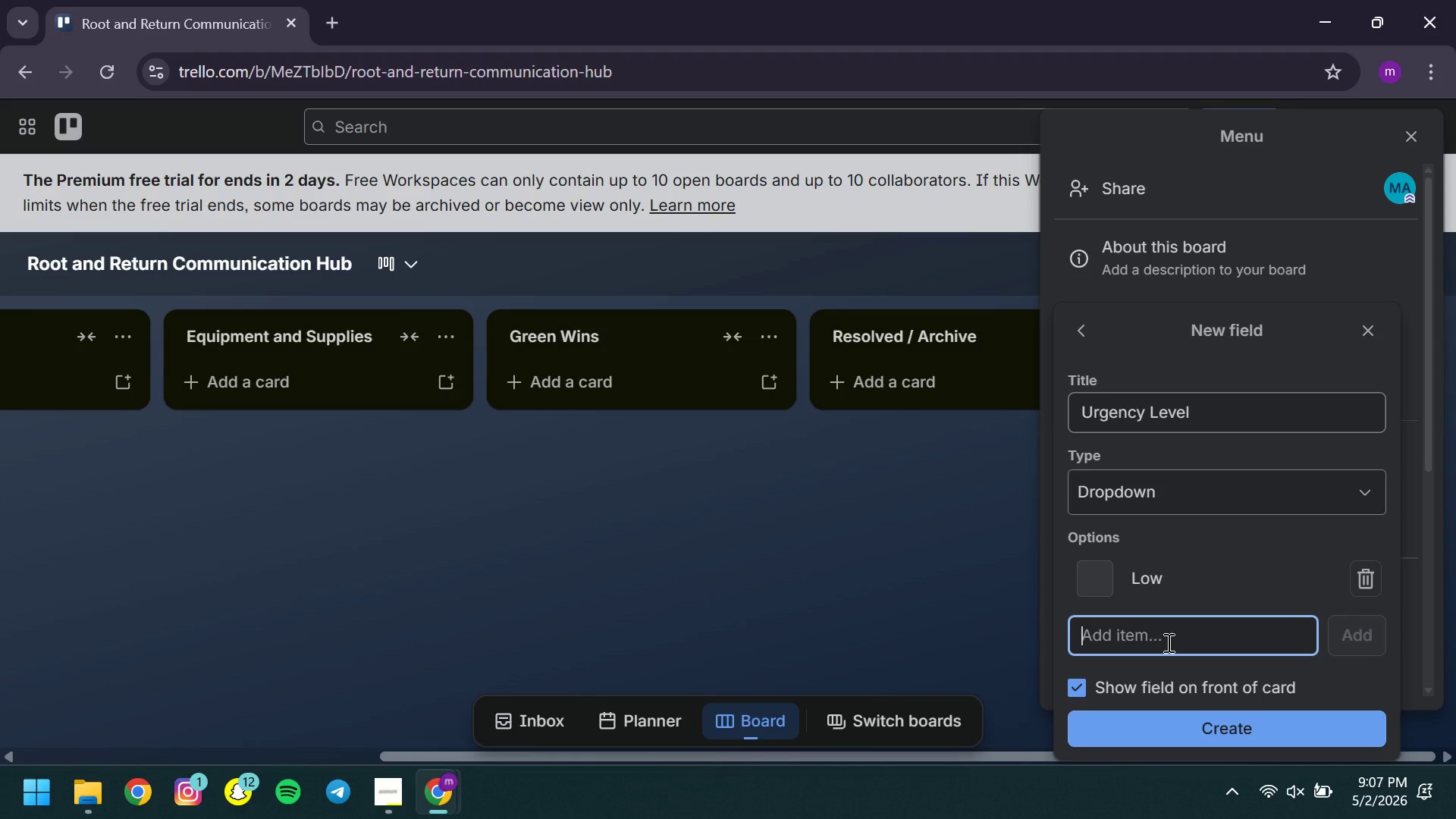 
type(Medium )
 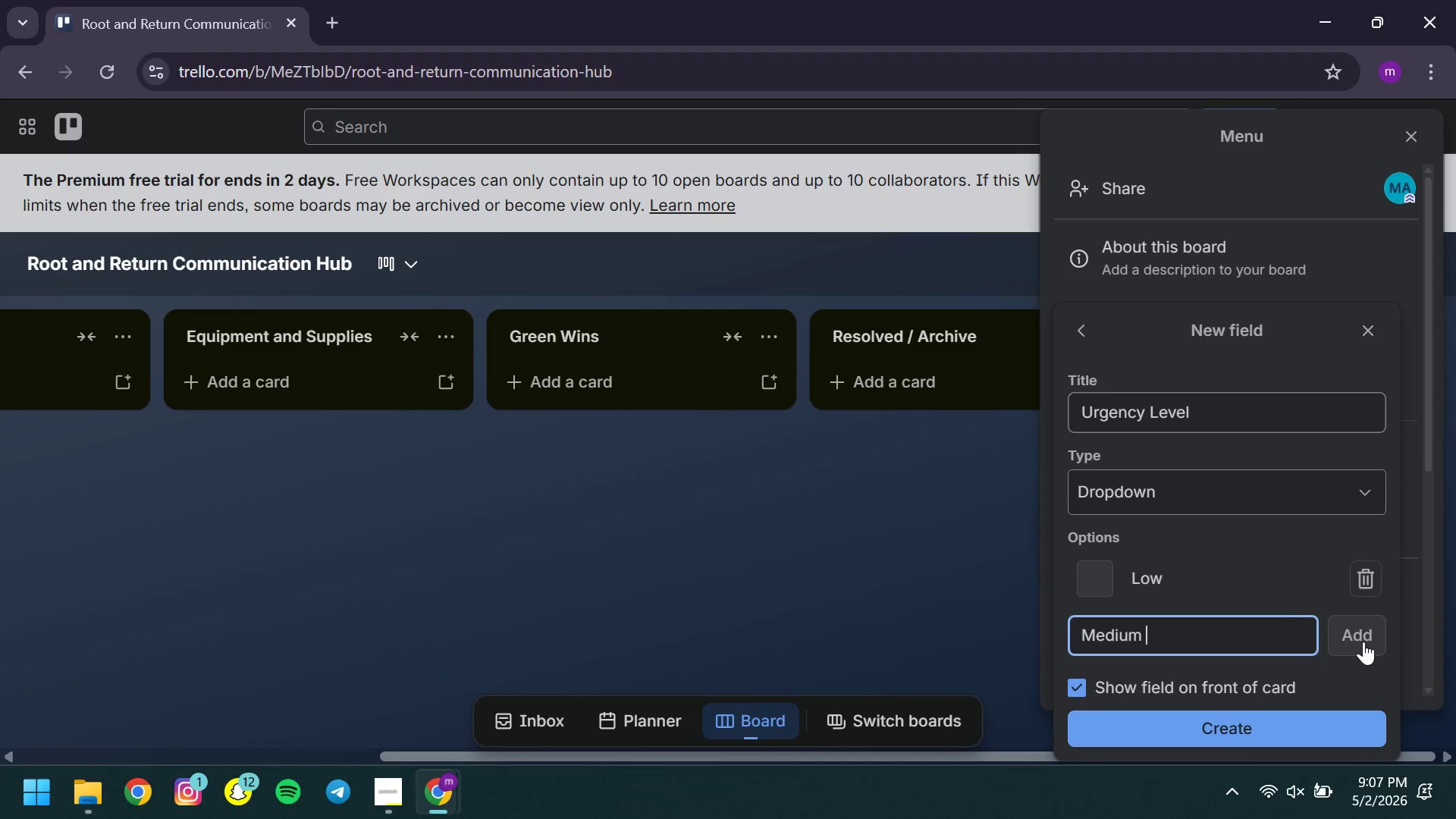 
left_click([1363, 642])
 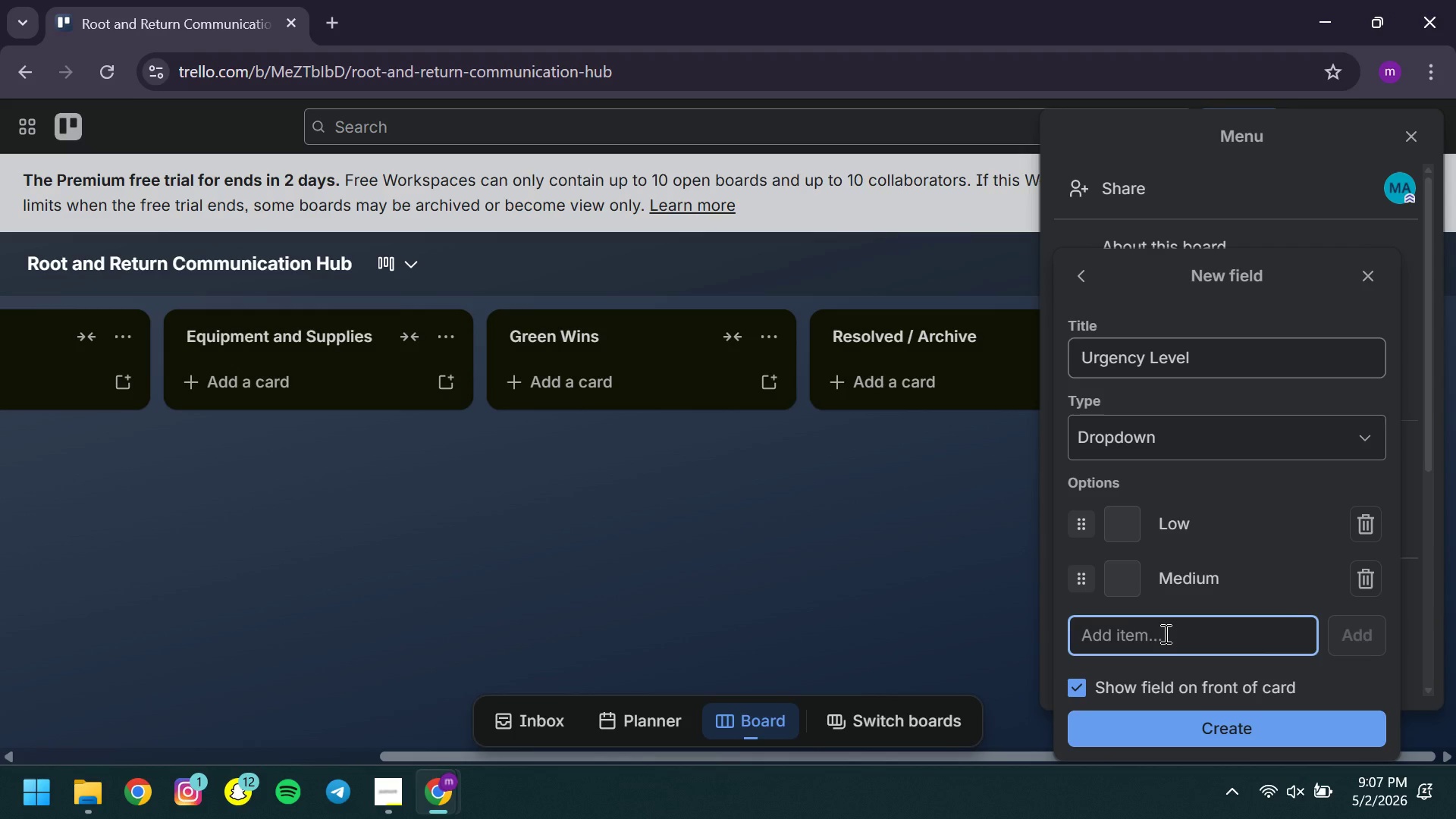 
left_click([1164, 633])
 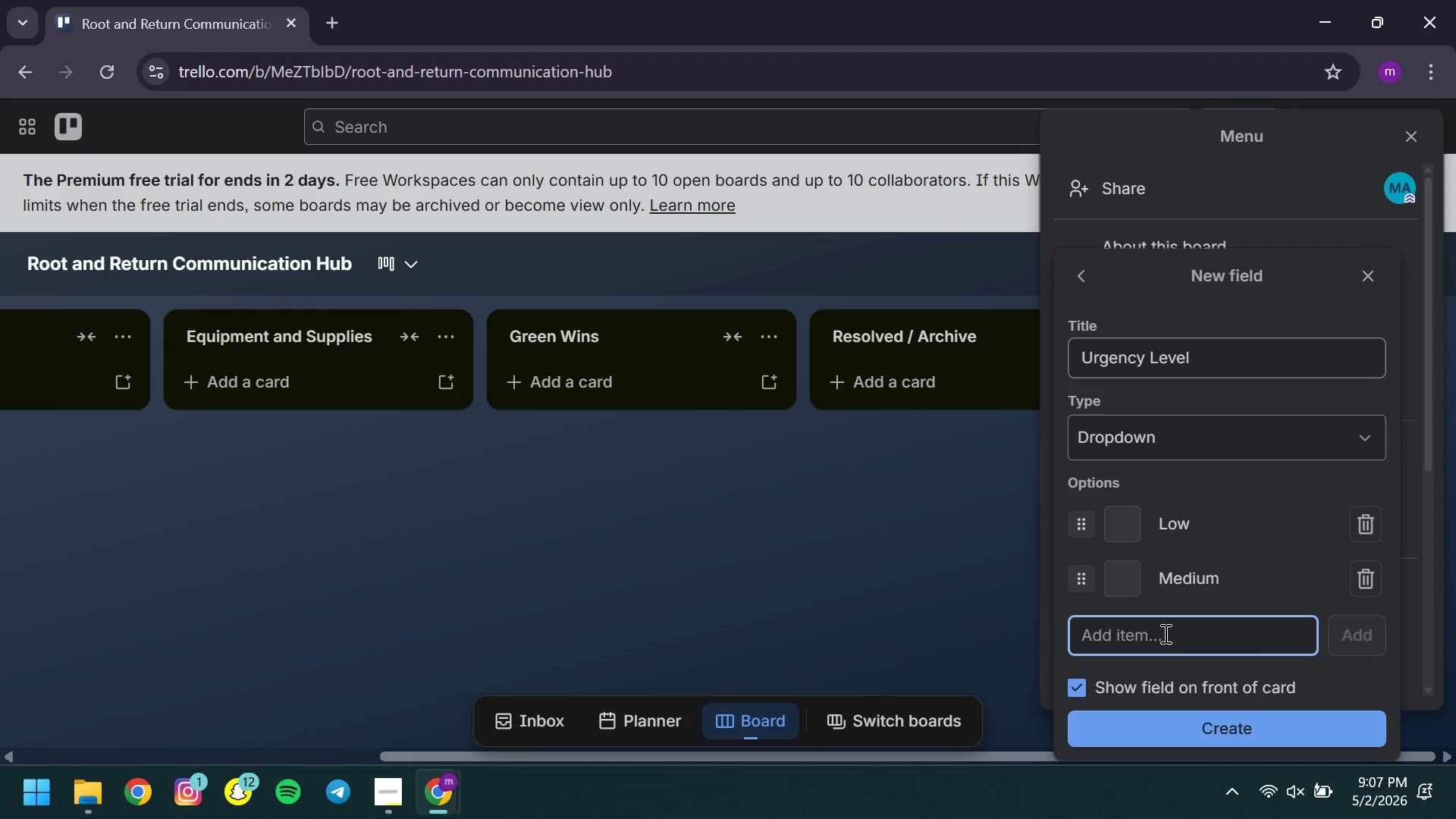 
type(High )
 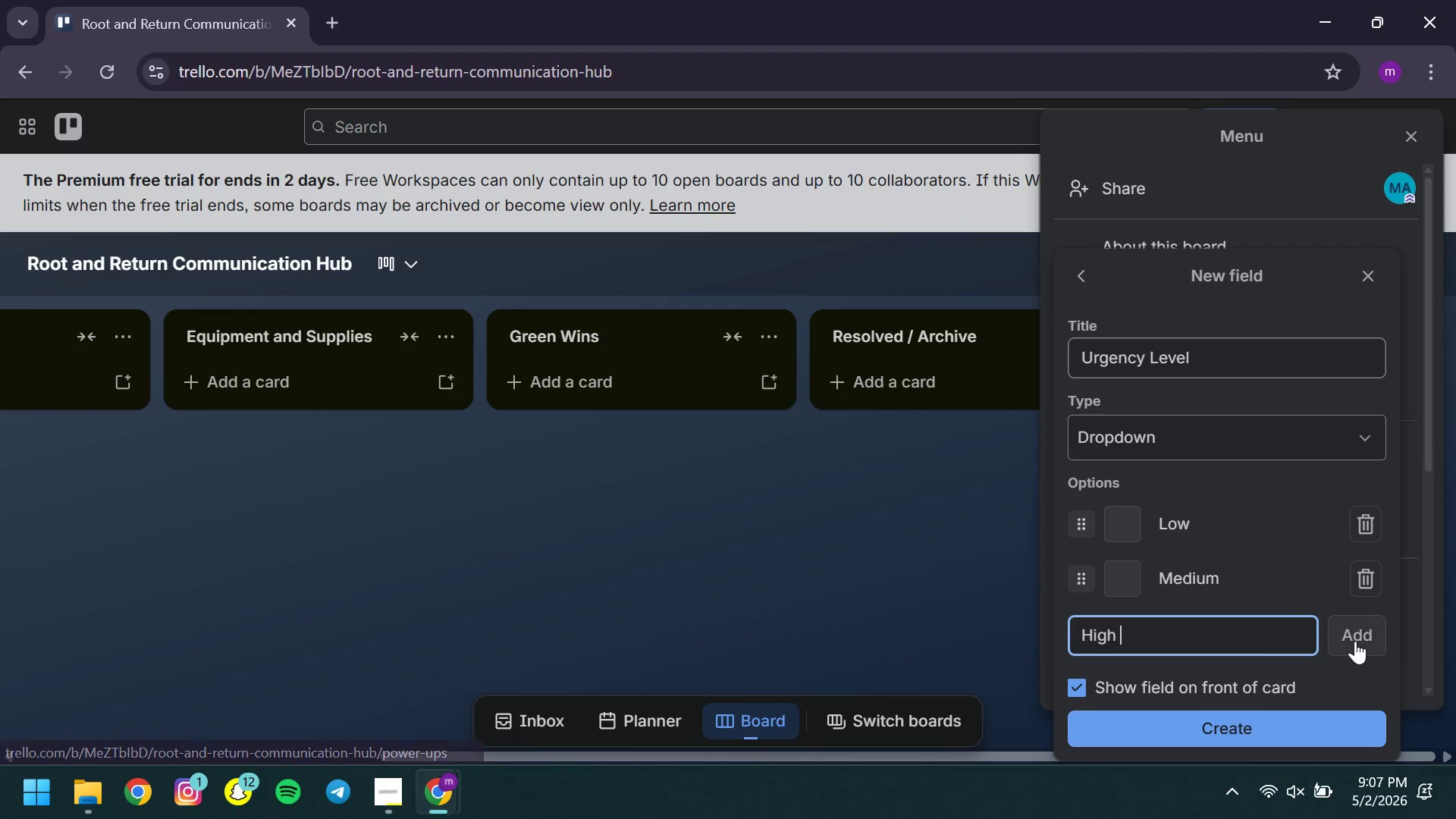 
left_click([1355, 641])
 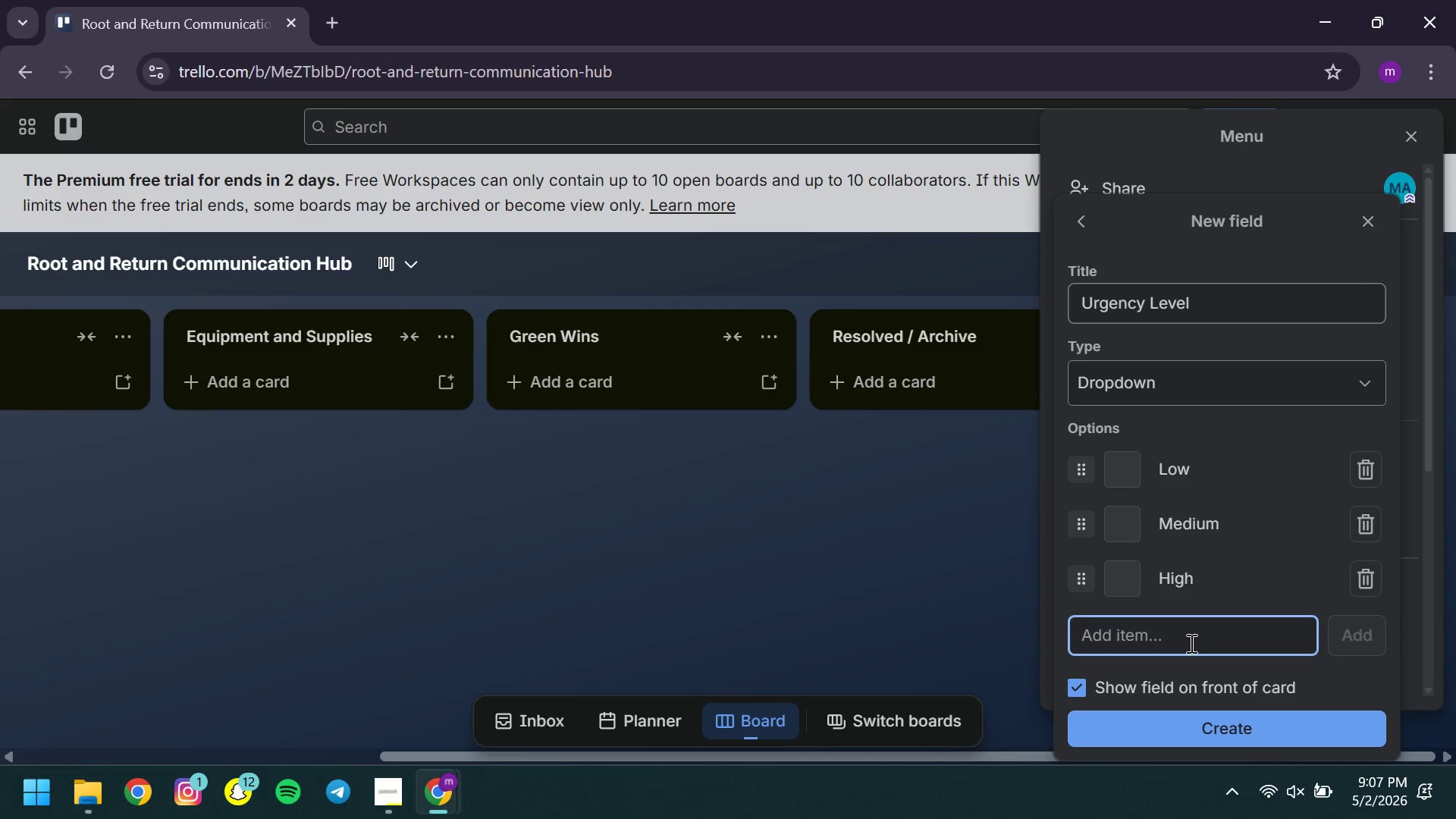 
left_click([1190, 643])
 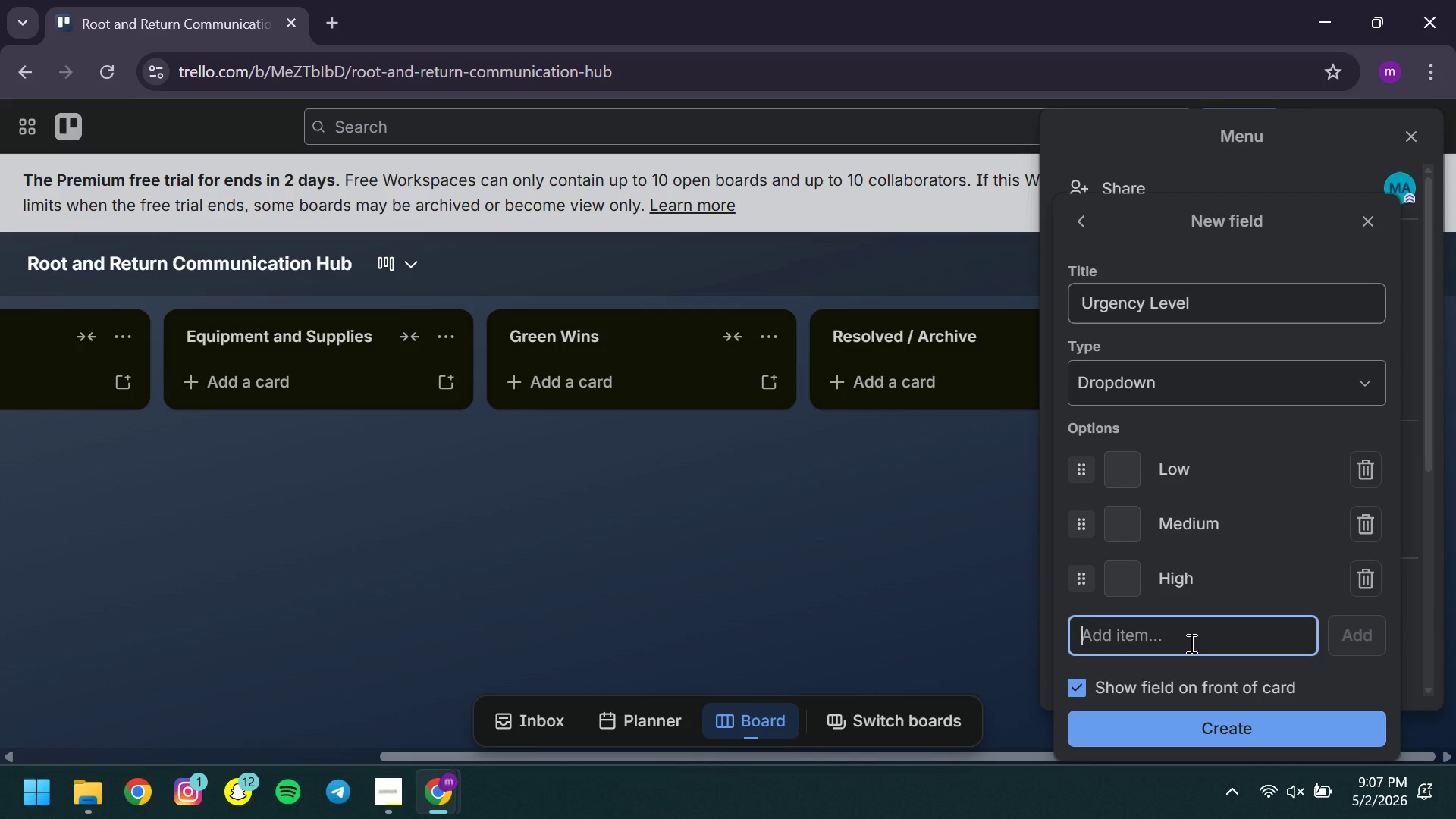 
type(Critical )
 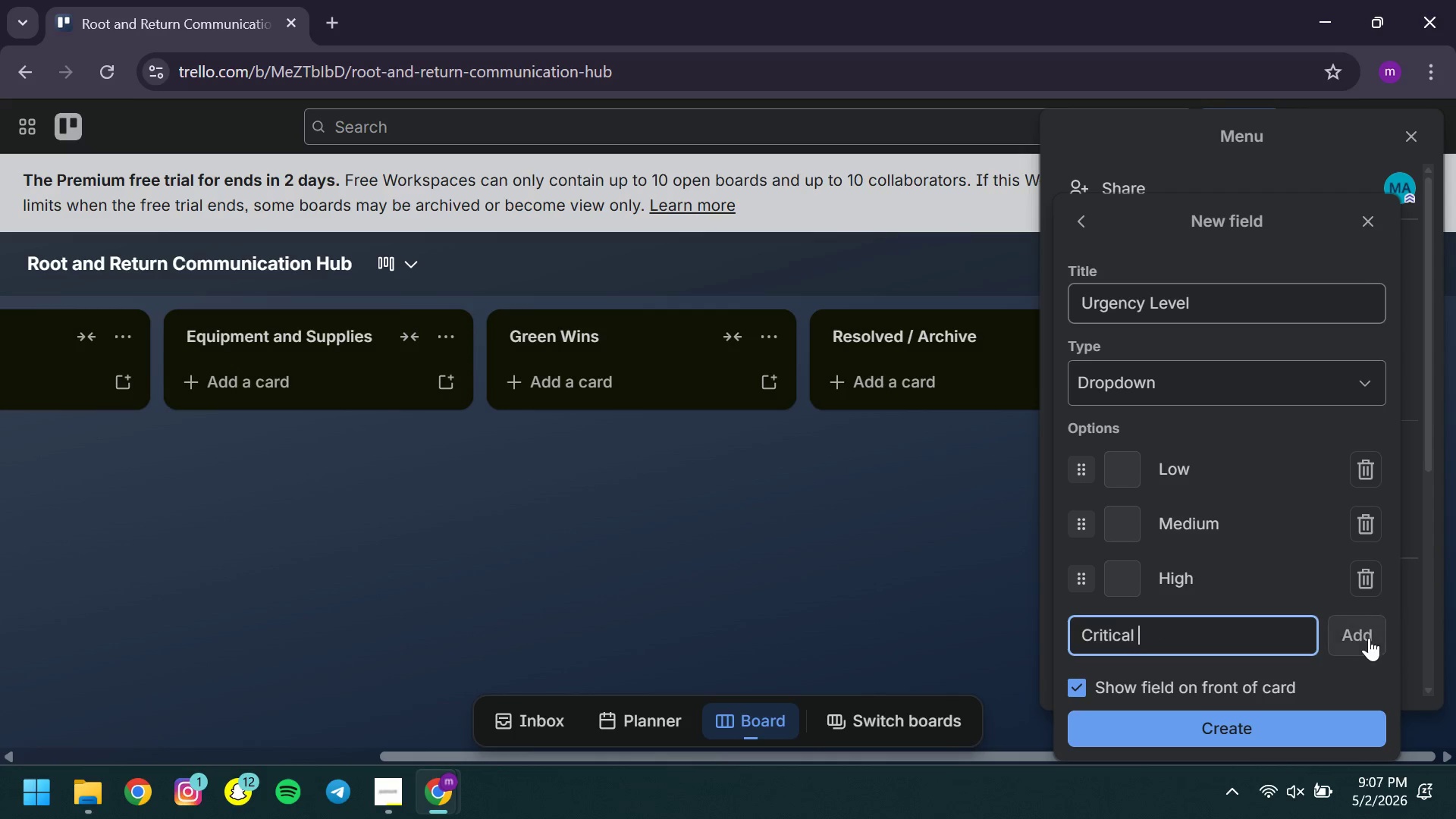 
left_click([1369, 638])
 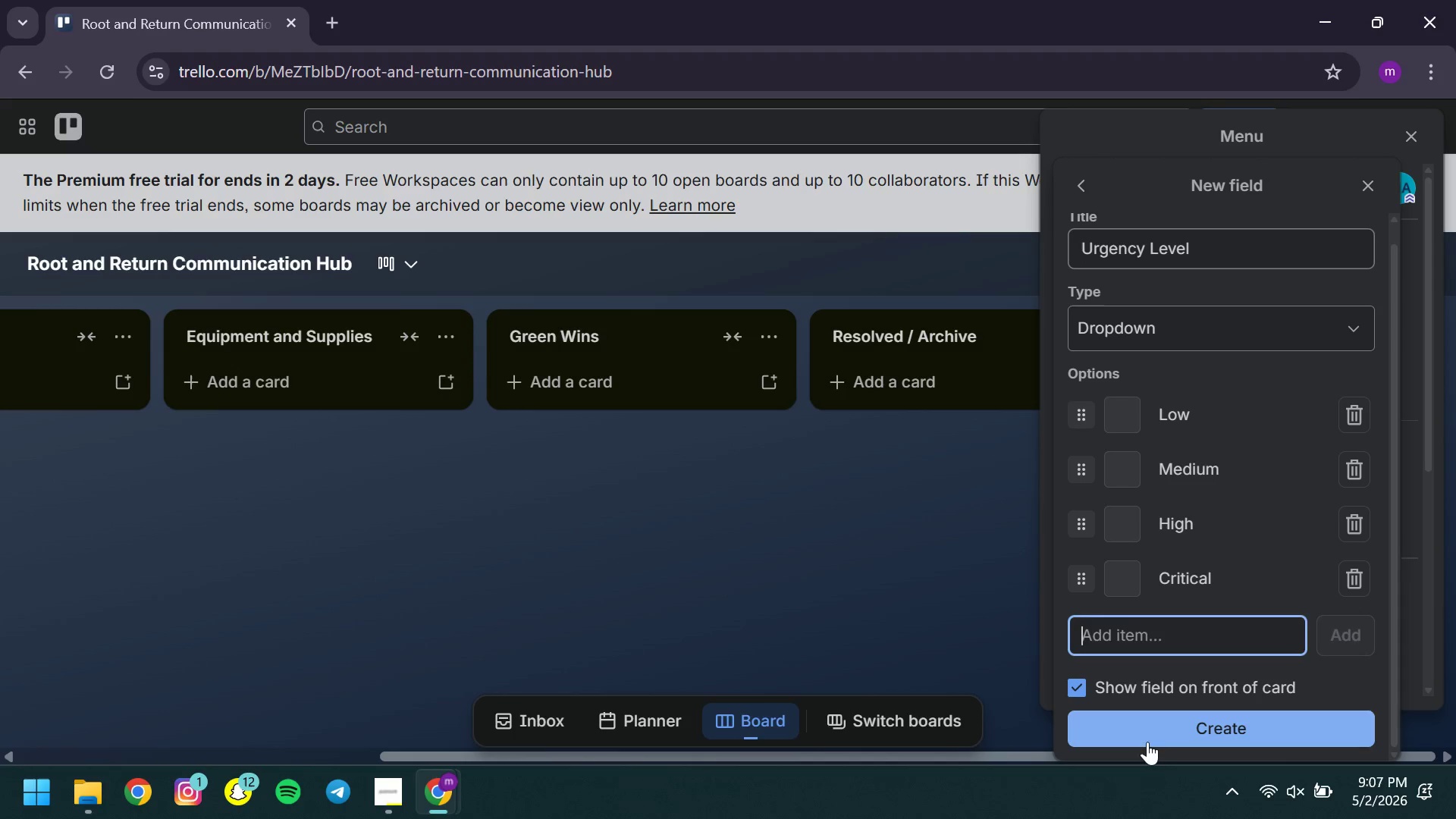 
left_click([1147, 741])
 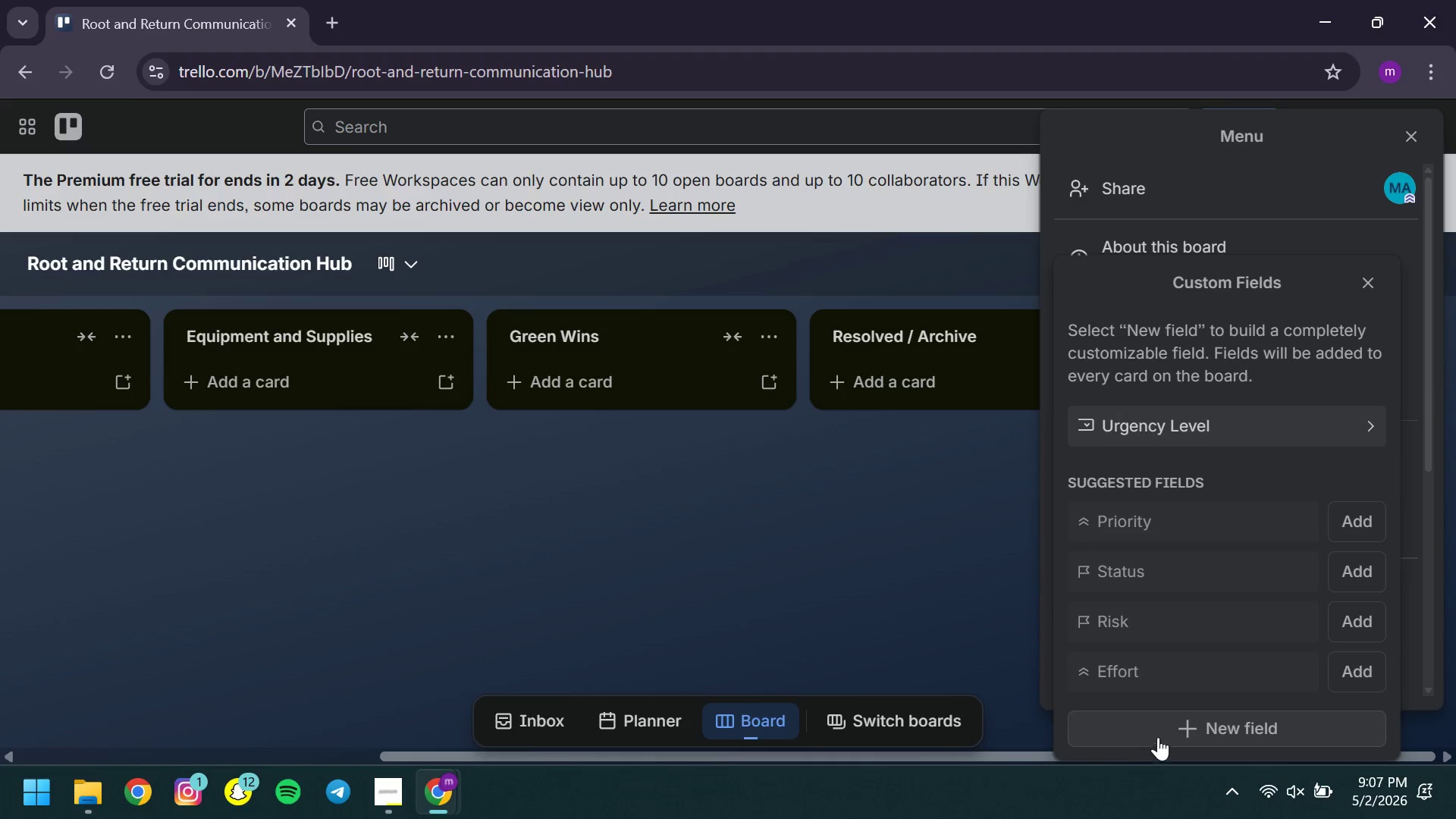 
left_click([1188, 733])
 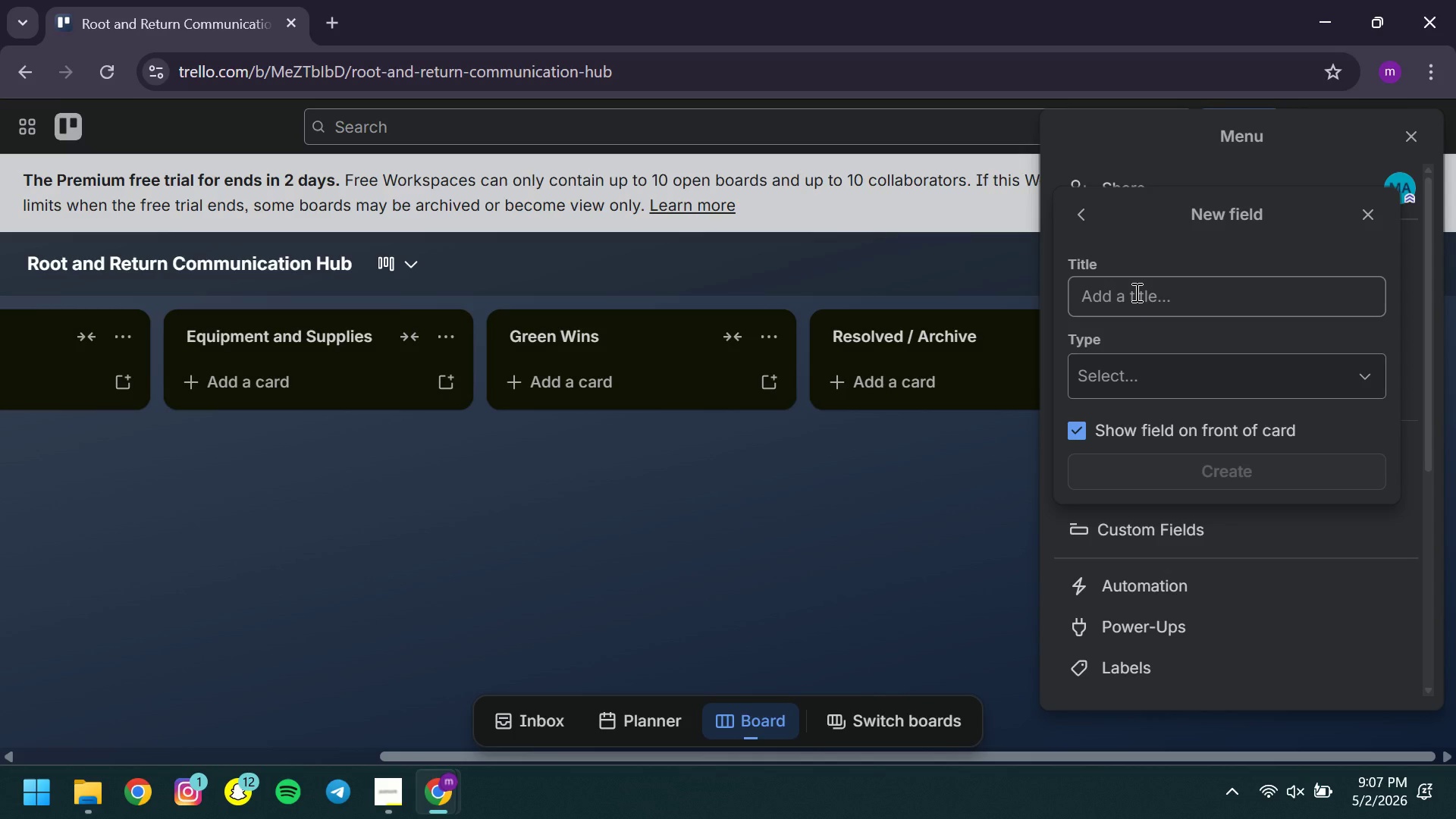 
wait(5.14)
 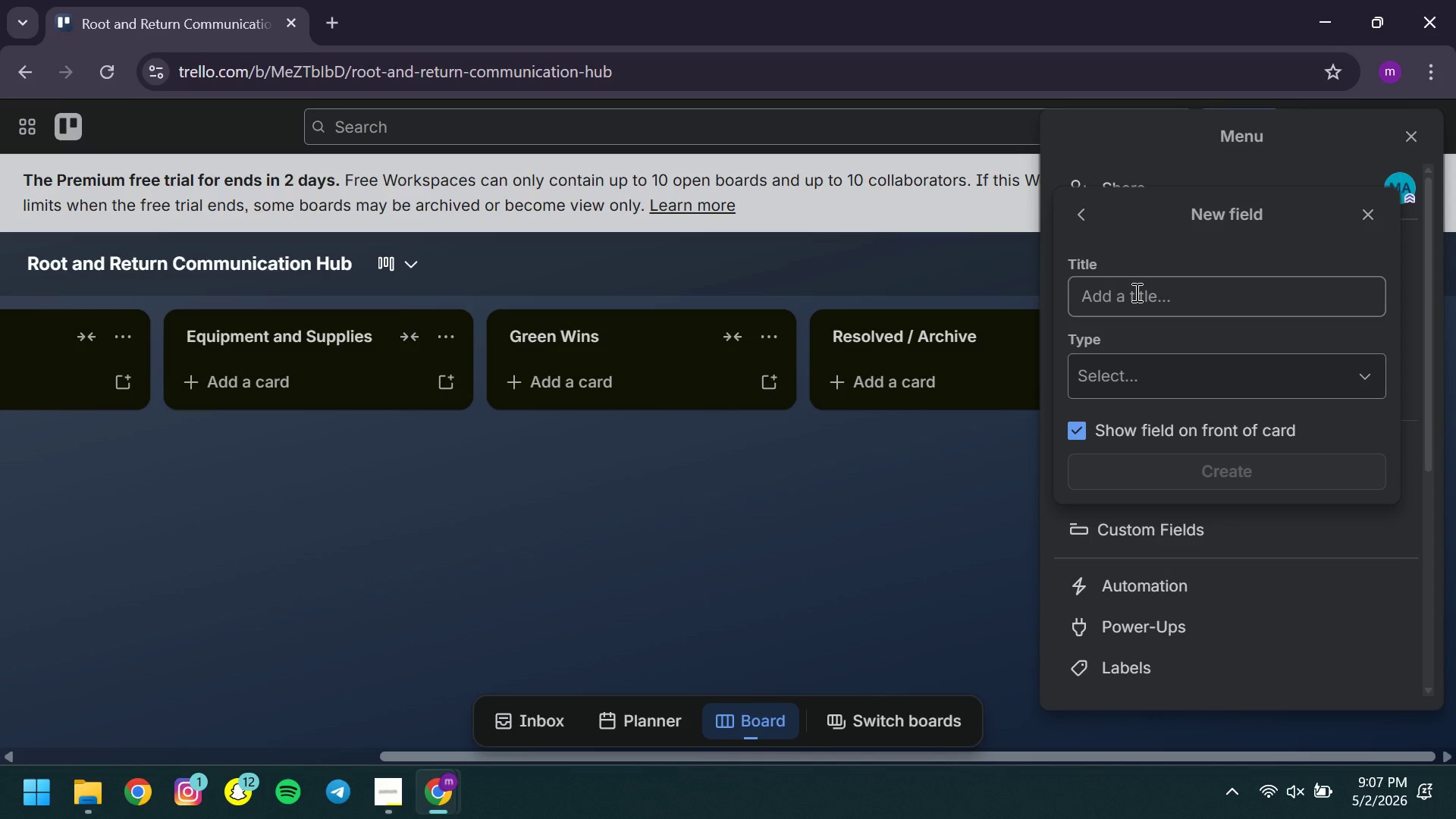 
type(Vehicle ID)
 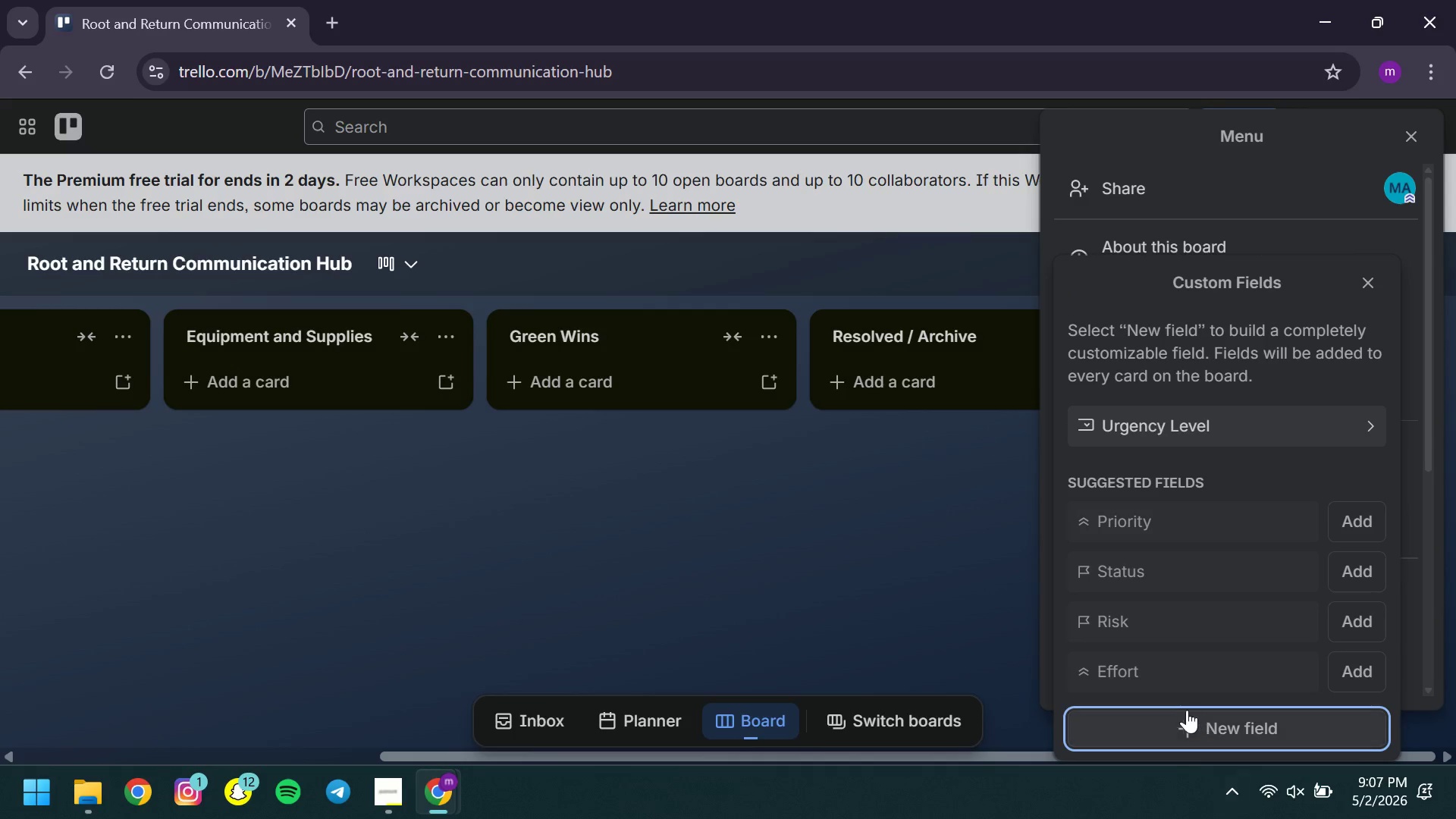 
left_click([1186, 710])
 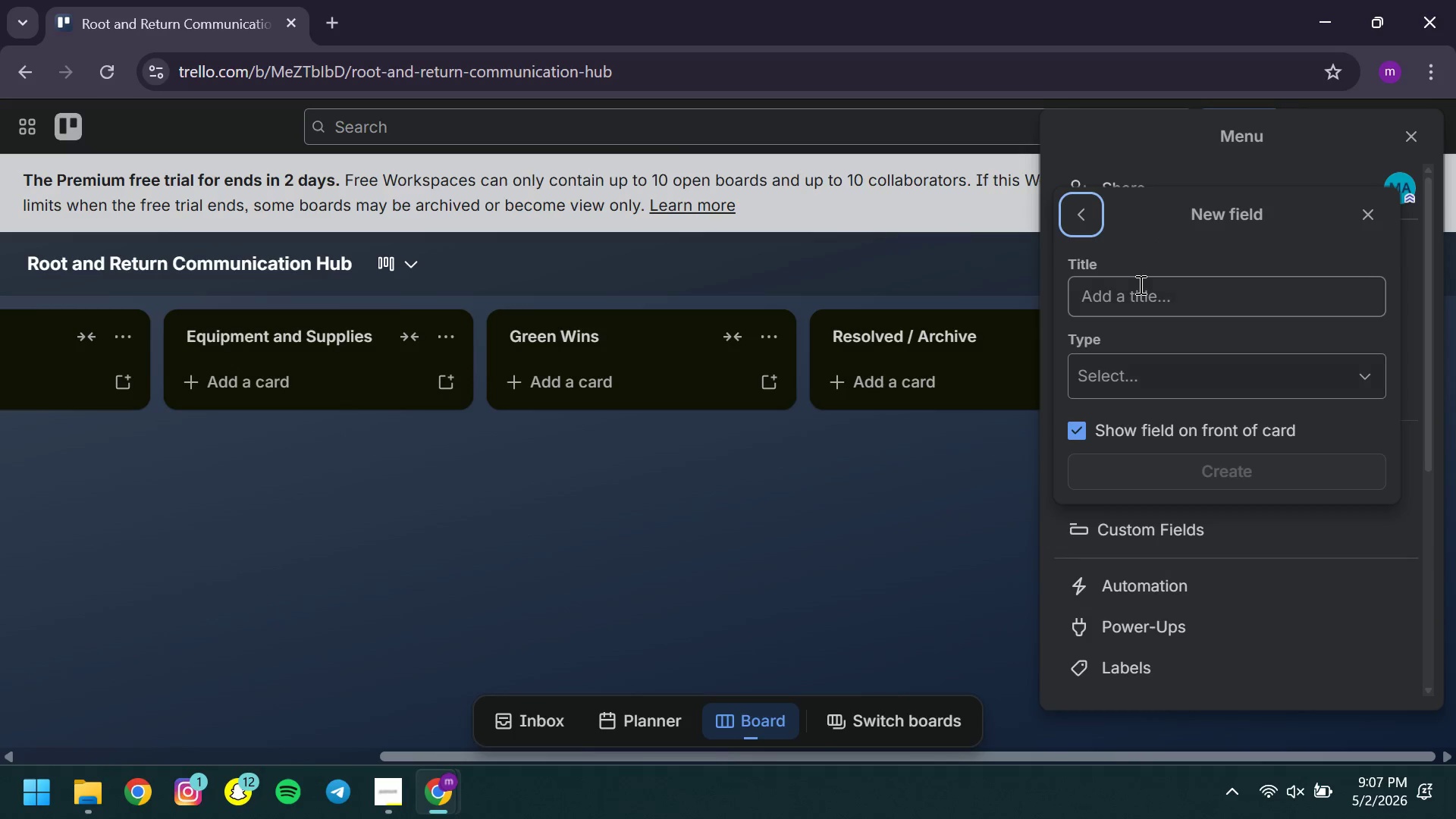 
left_click([1139, 284])
 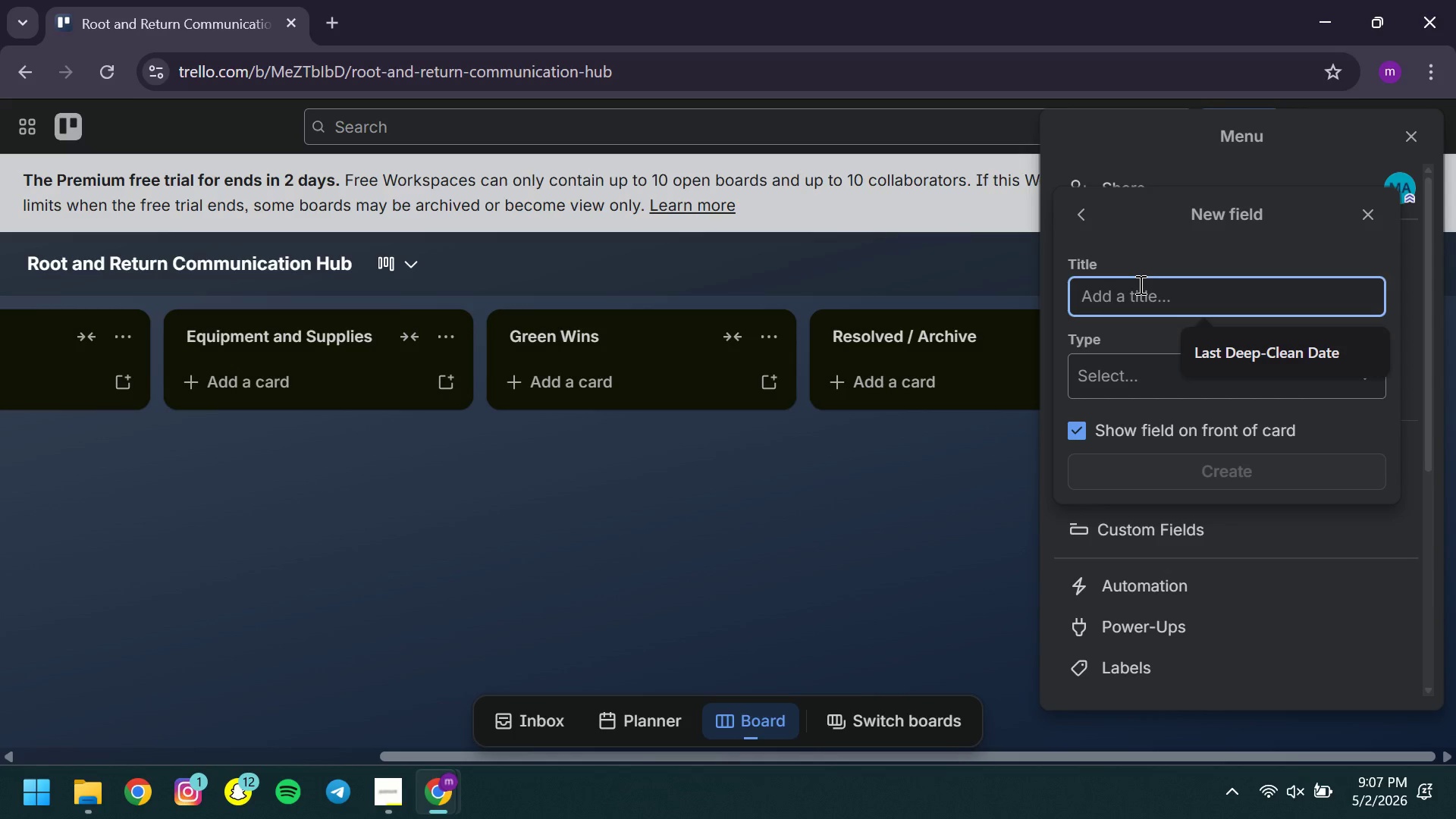 
key(CapsLock)
 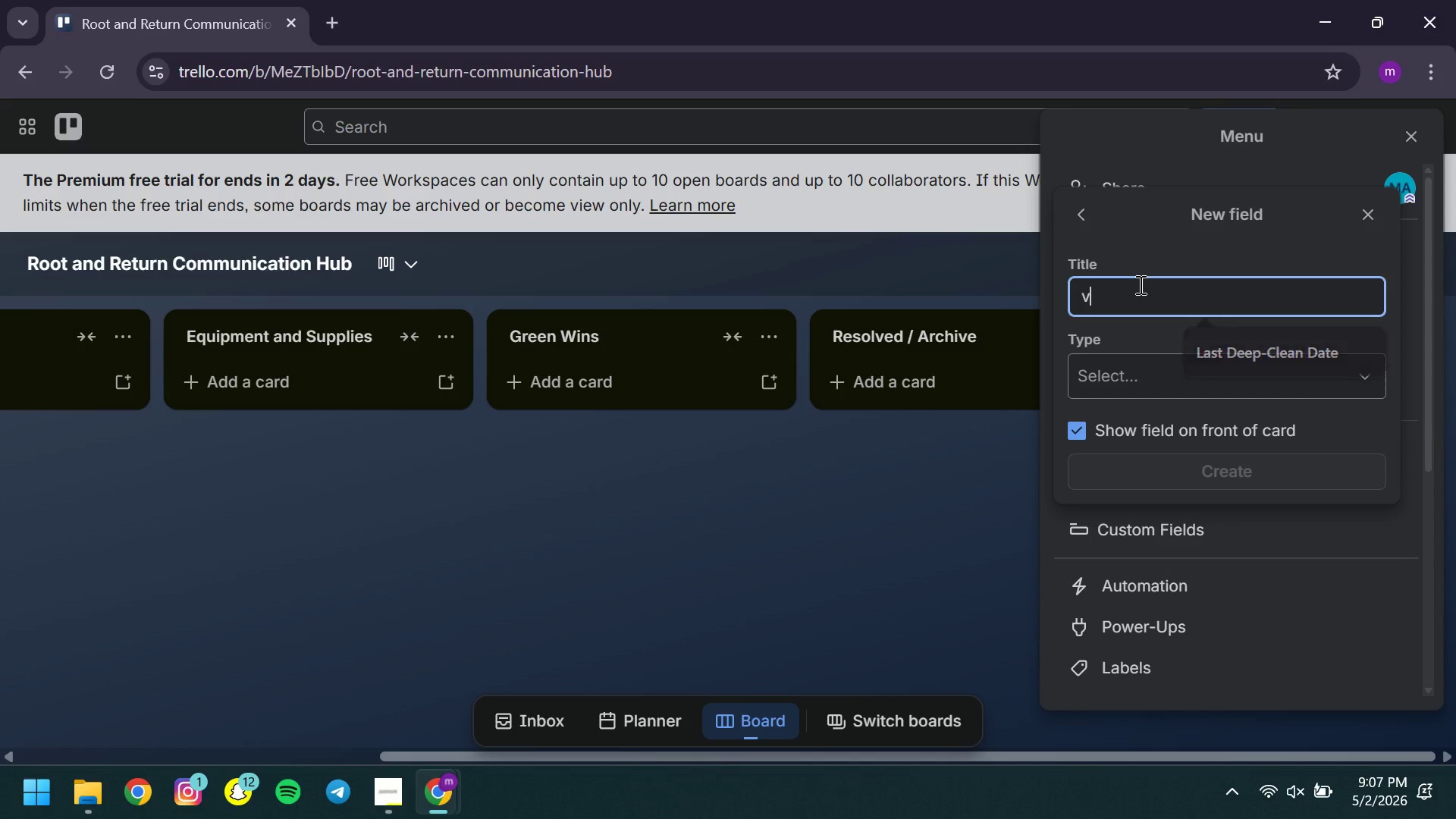 
key(V)
 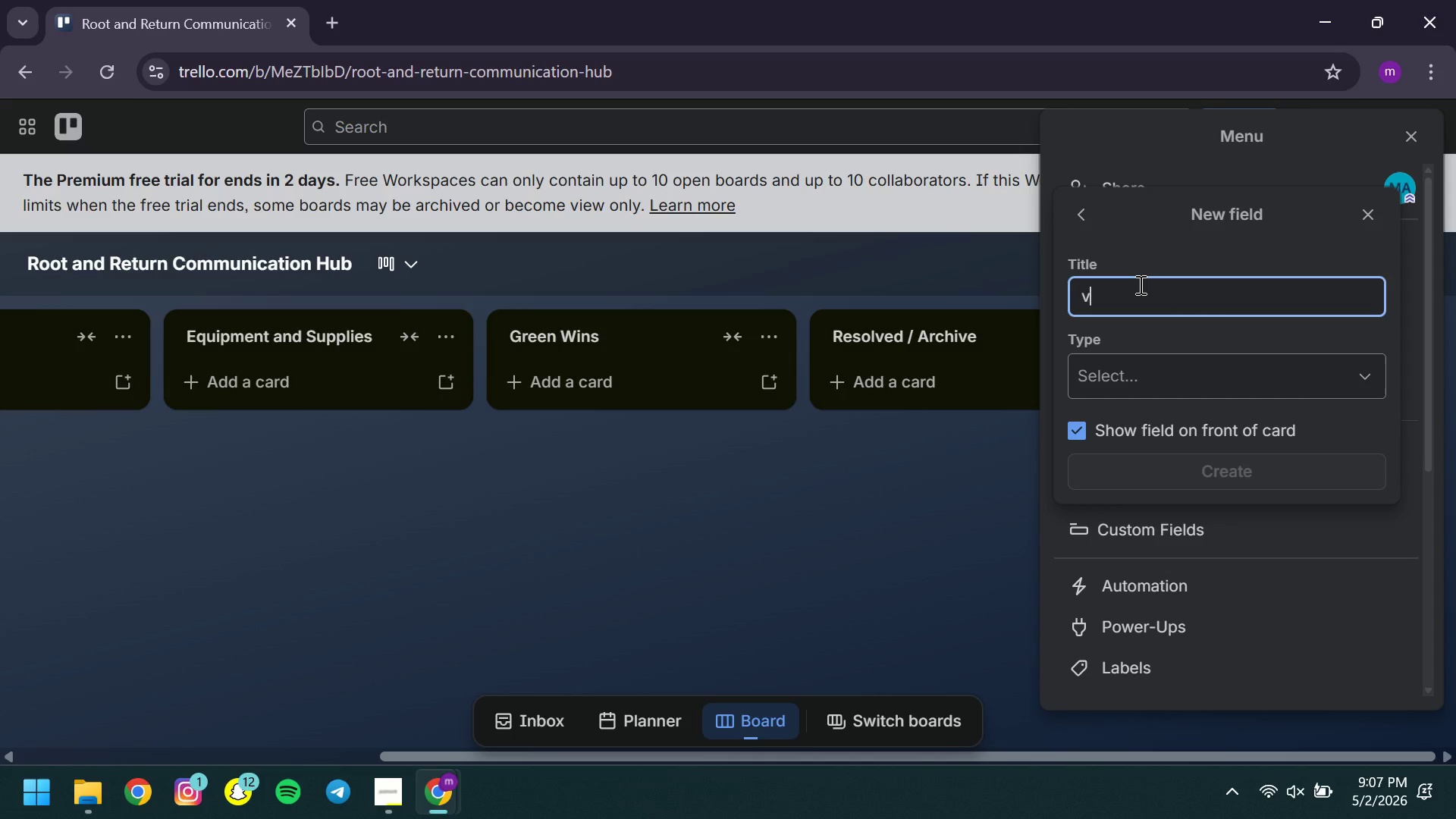 
key(CapsLock)
 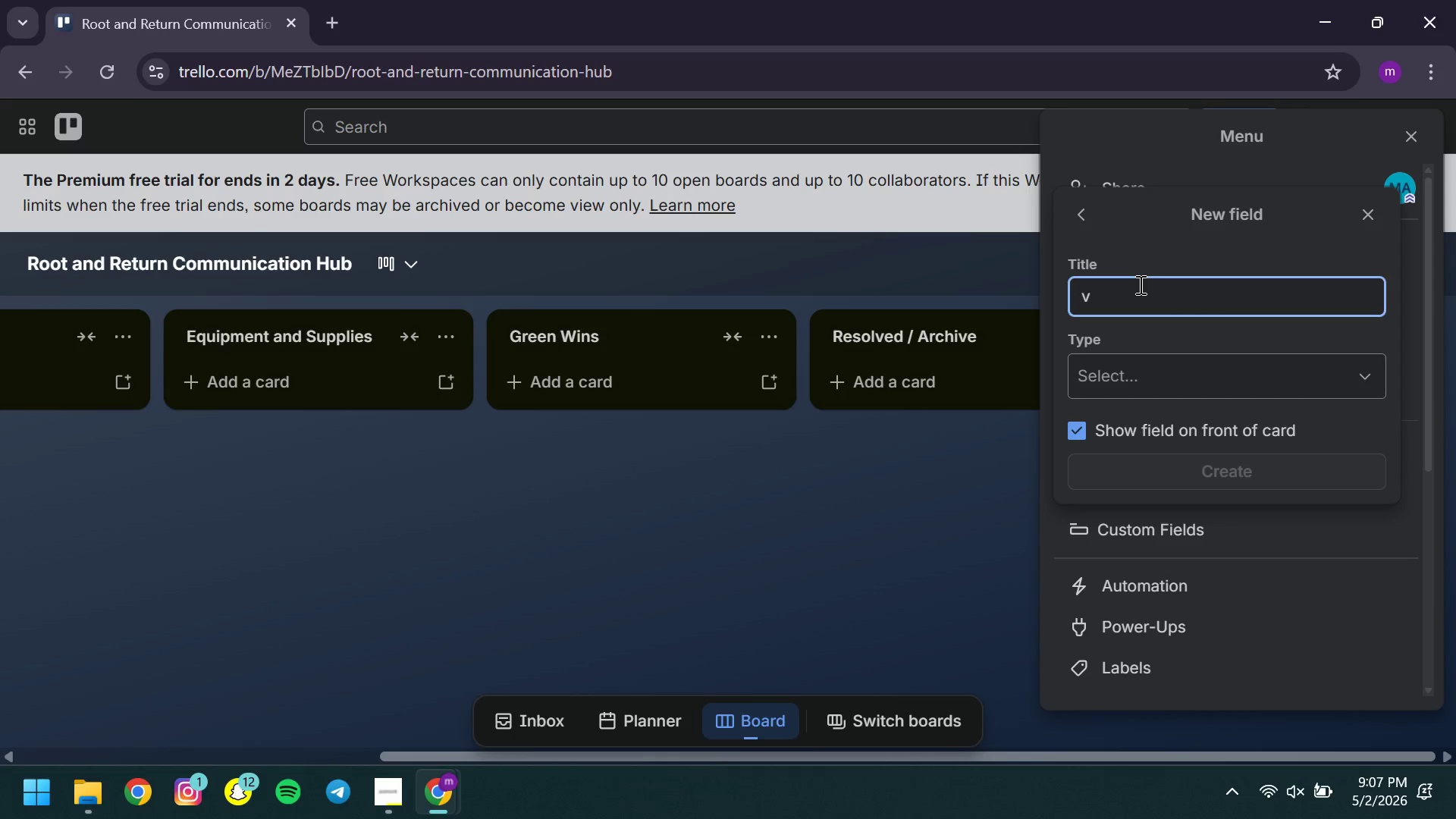 
type(EHI)
 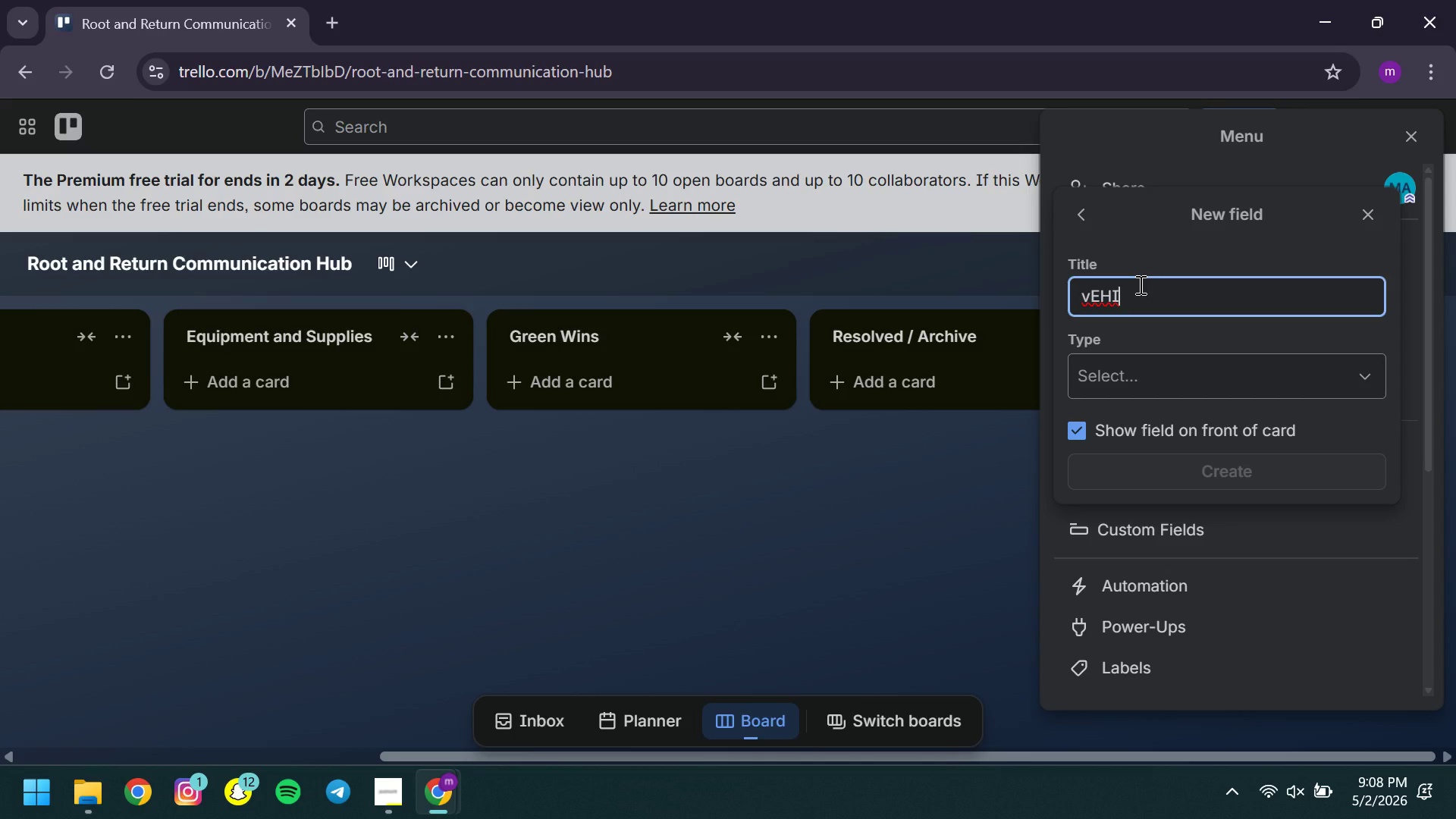 
key(Control+ControlLeft)
 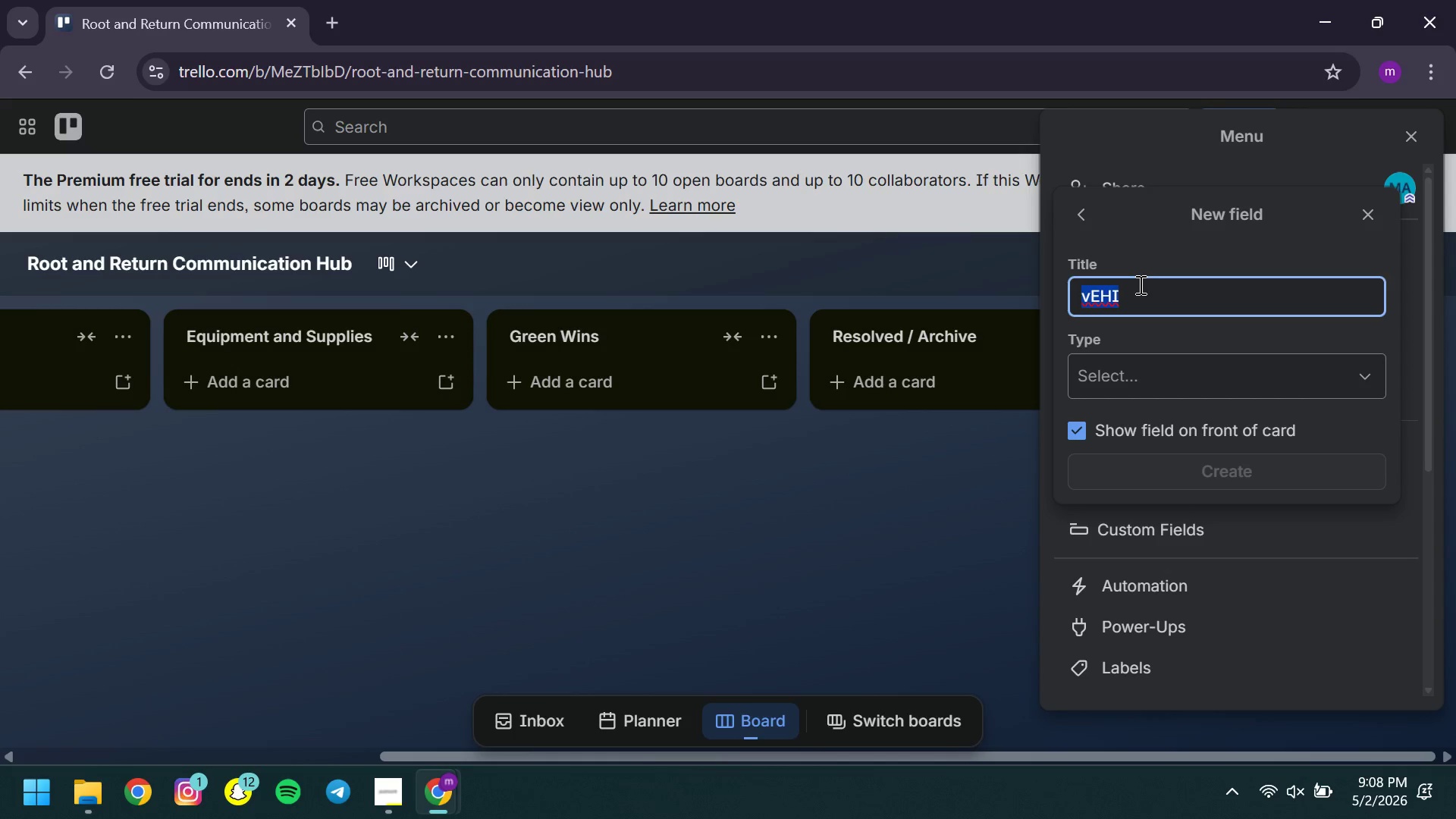 
key(Control+A)
 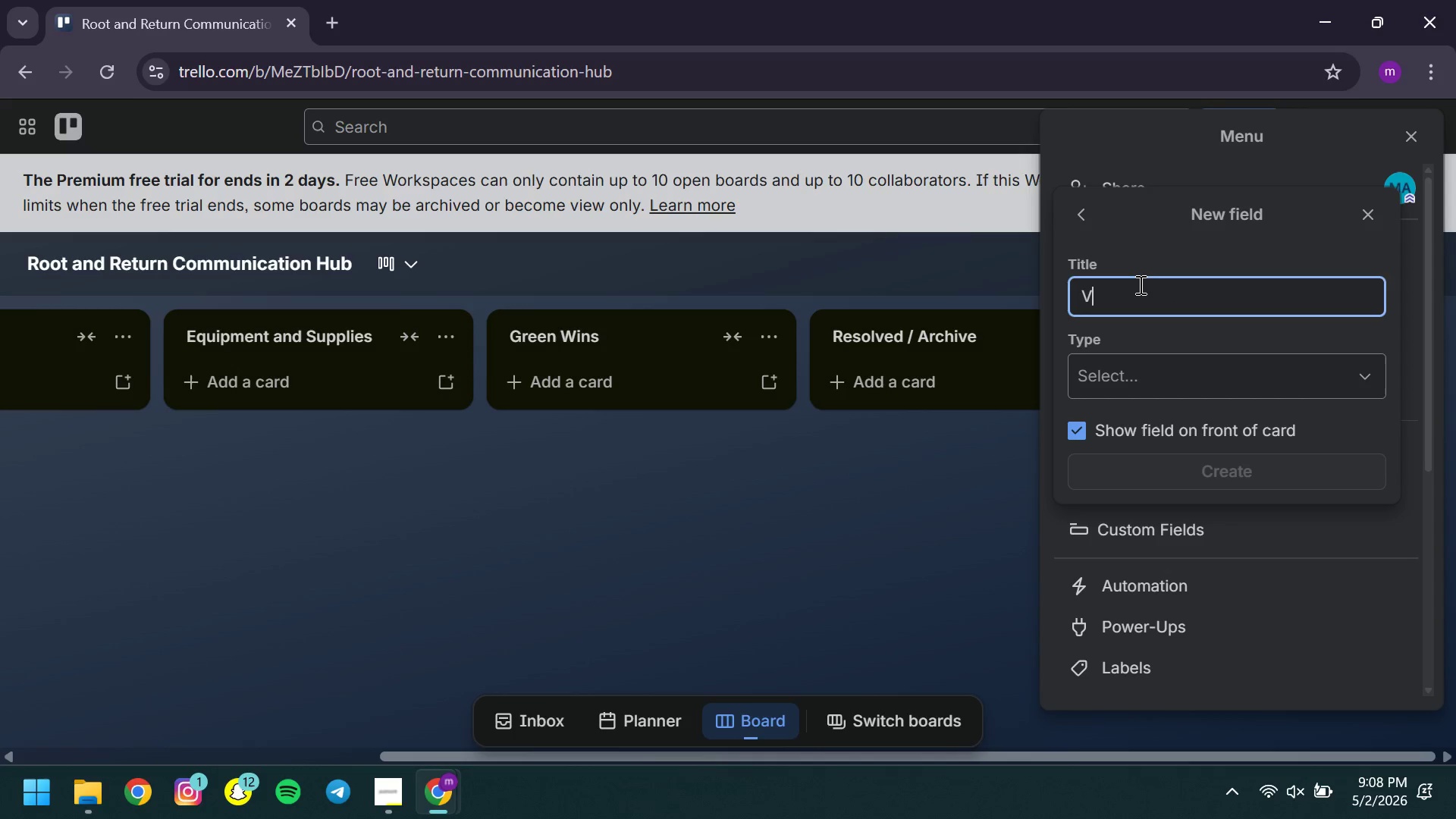 
type(Vehicle ID )
 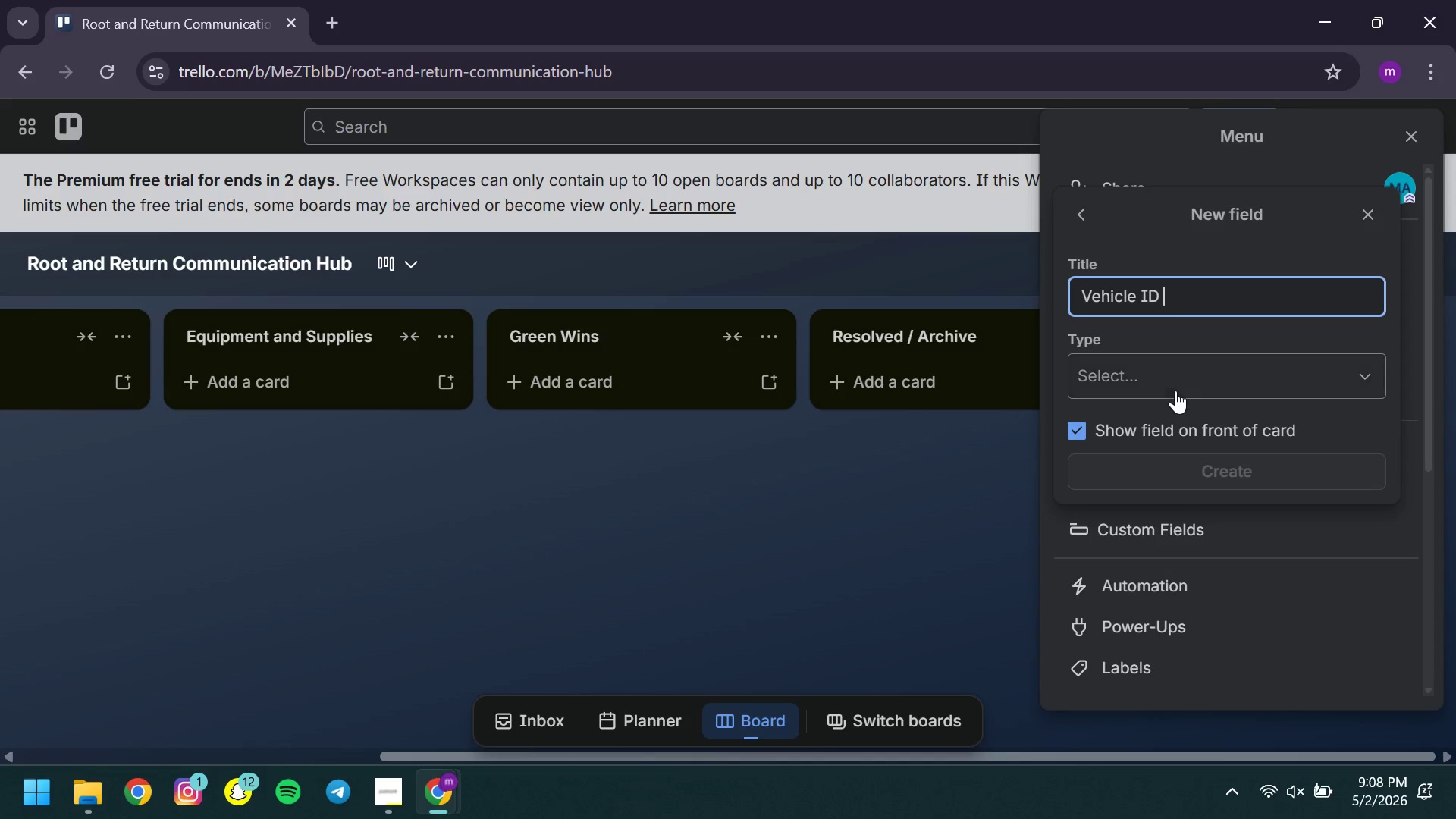 
left_click([1175, 391])
 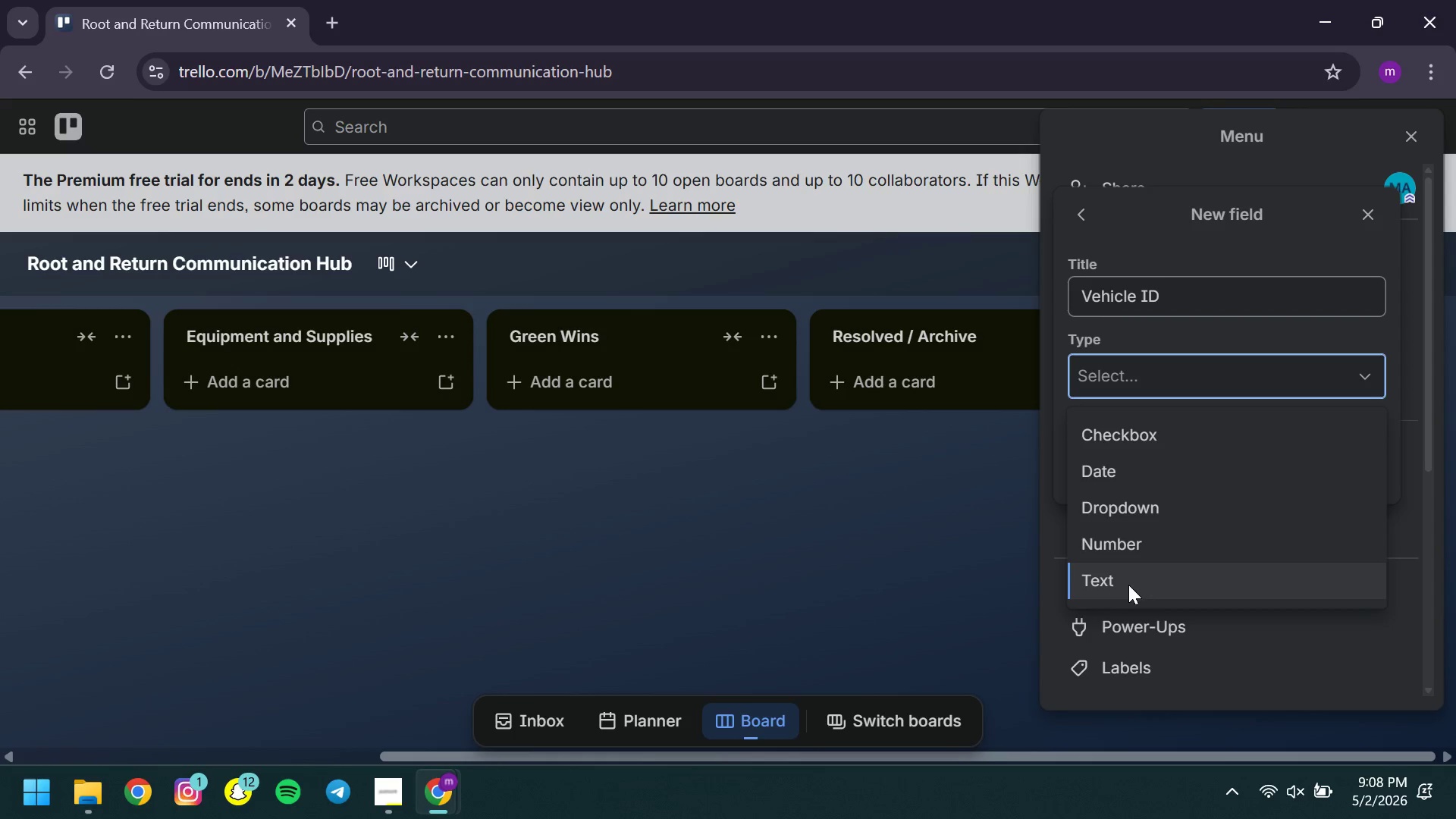 
left_click([1128, 585])
 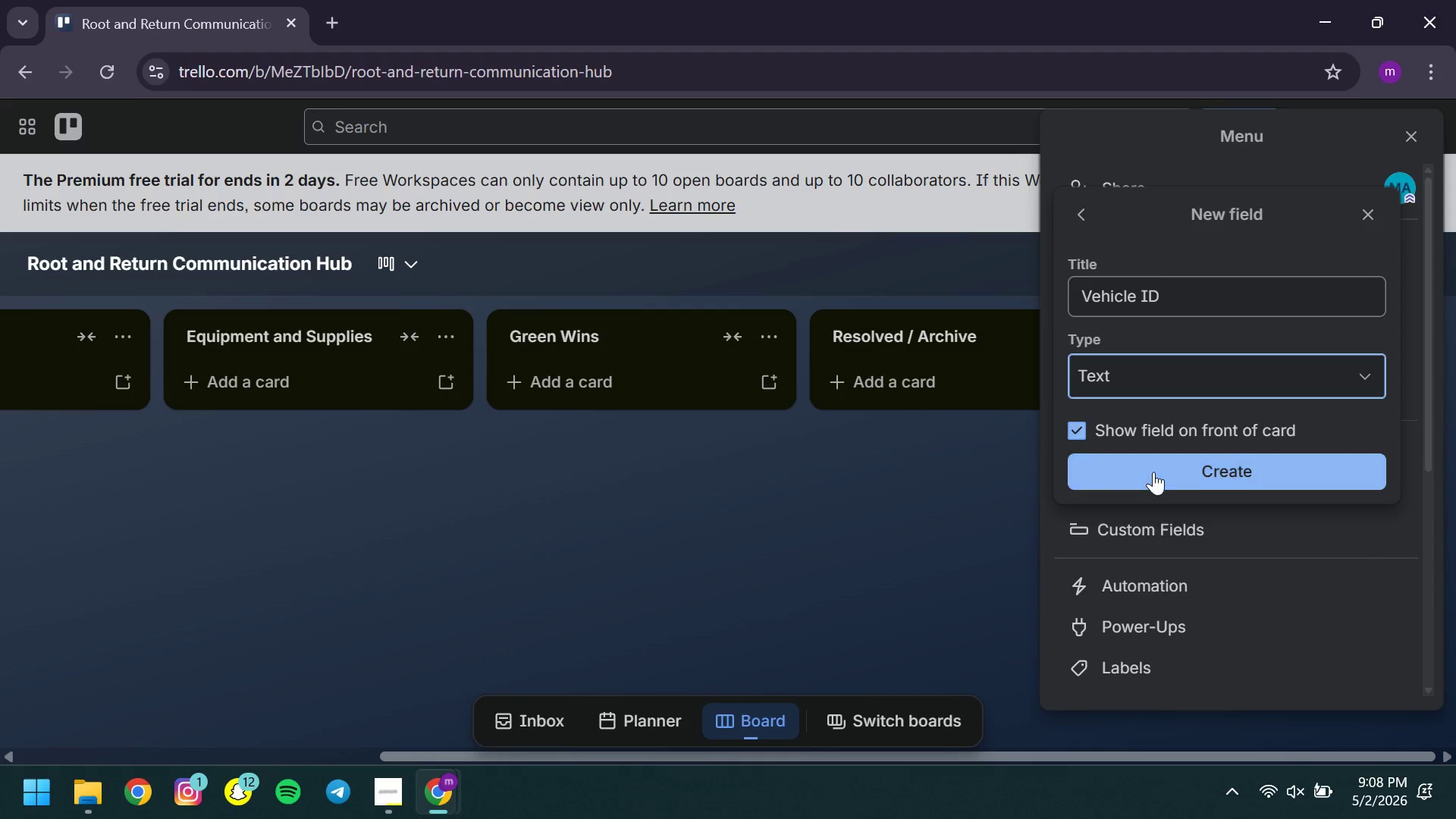 
left_click([1153, 472])
 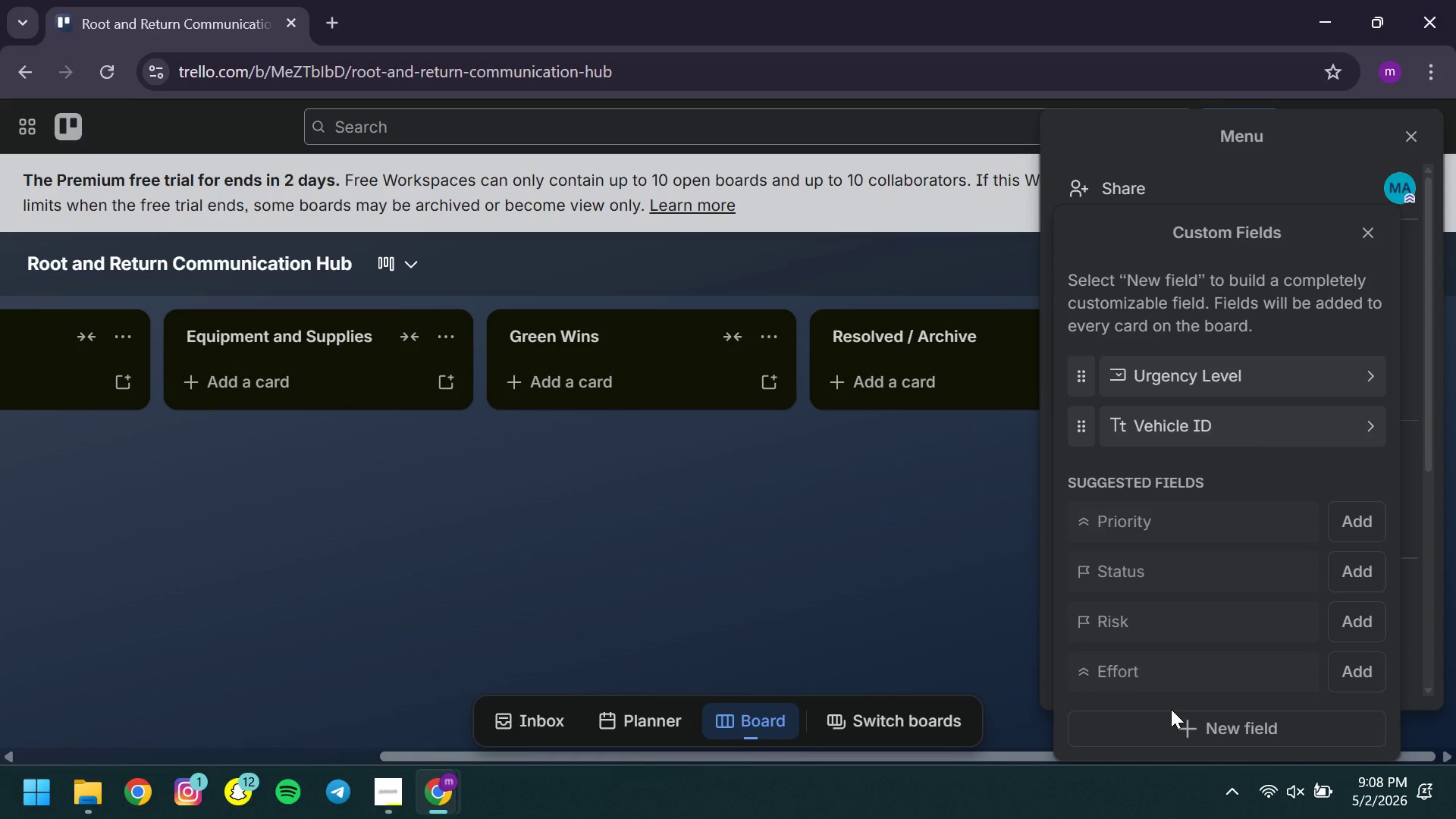 
wait(5.31)
 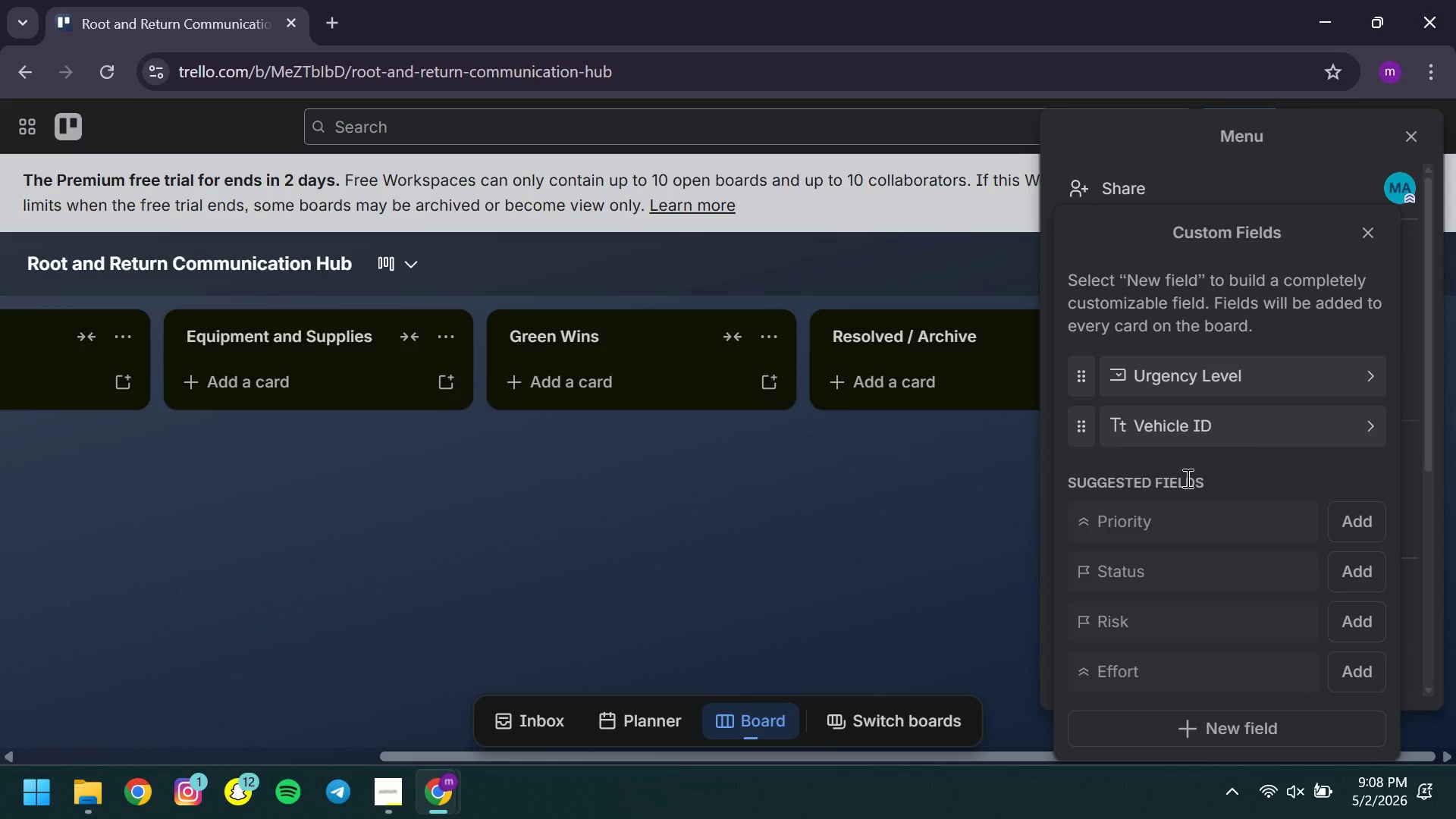 
left_click([1174, 732])
 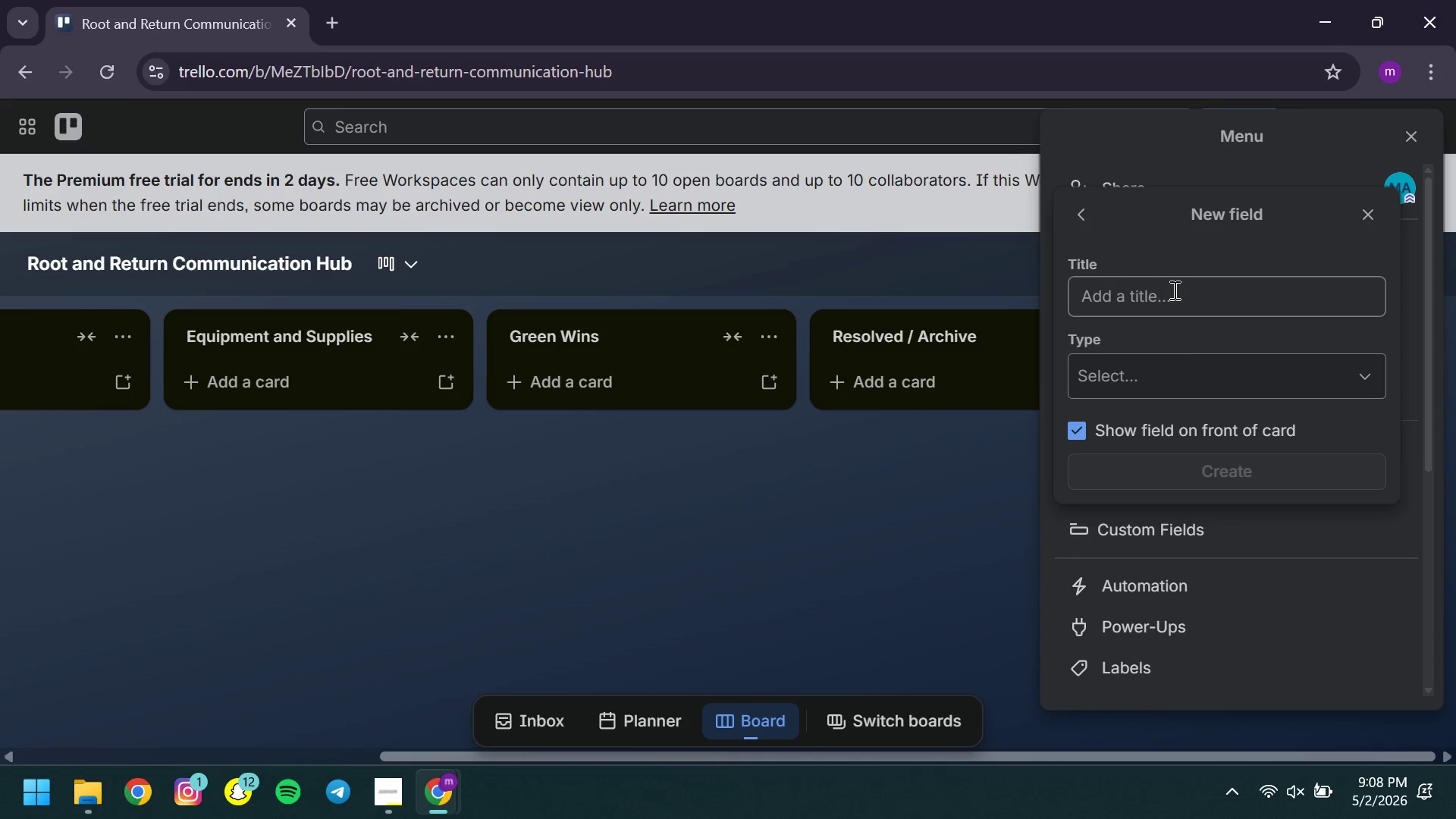 
left_click([1173, 290])
 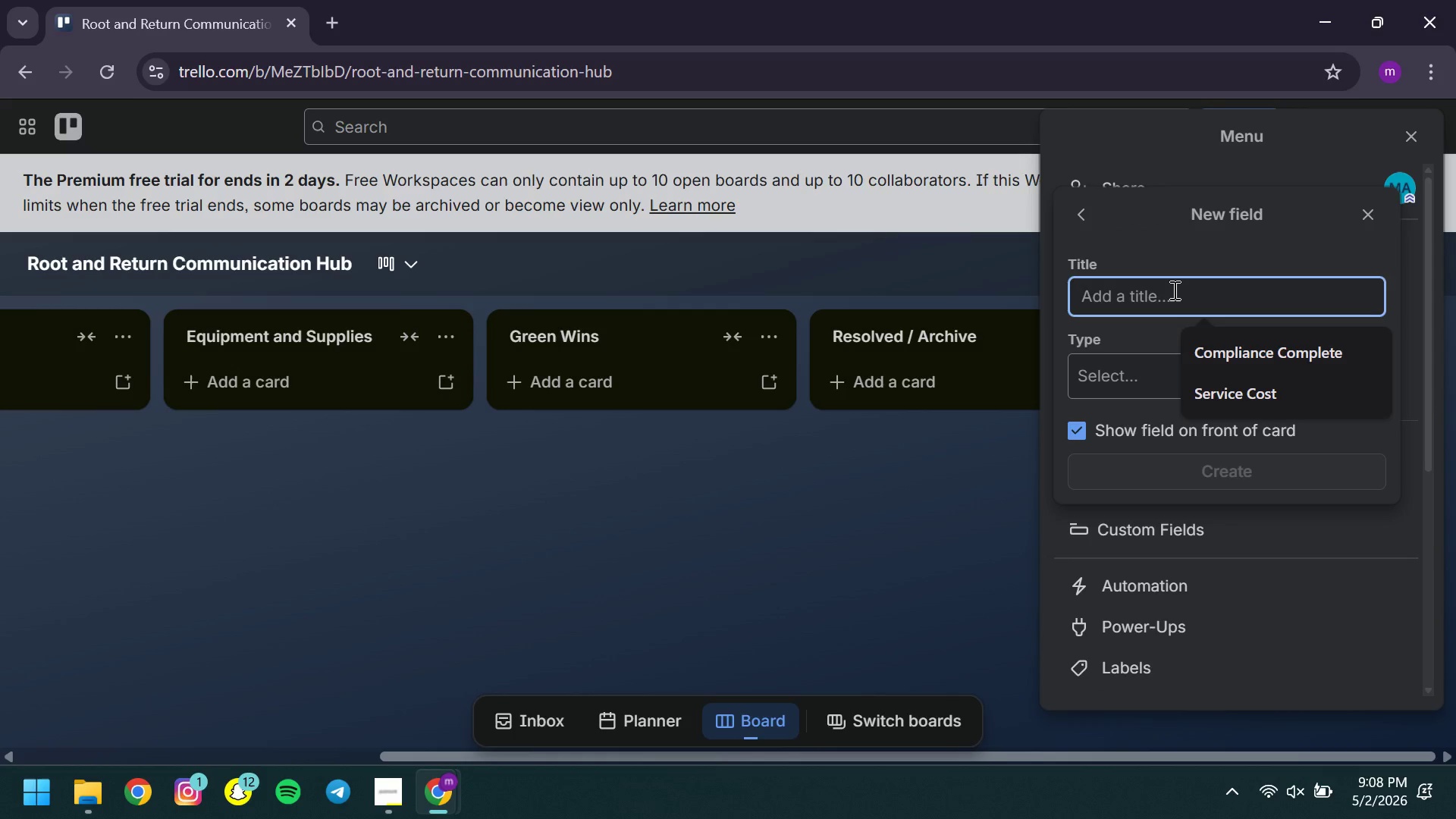 
type(Requires Manager Review )
 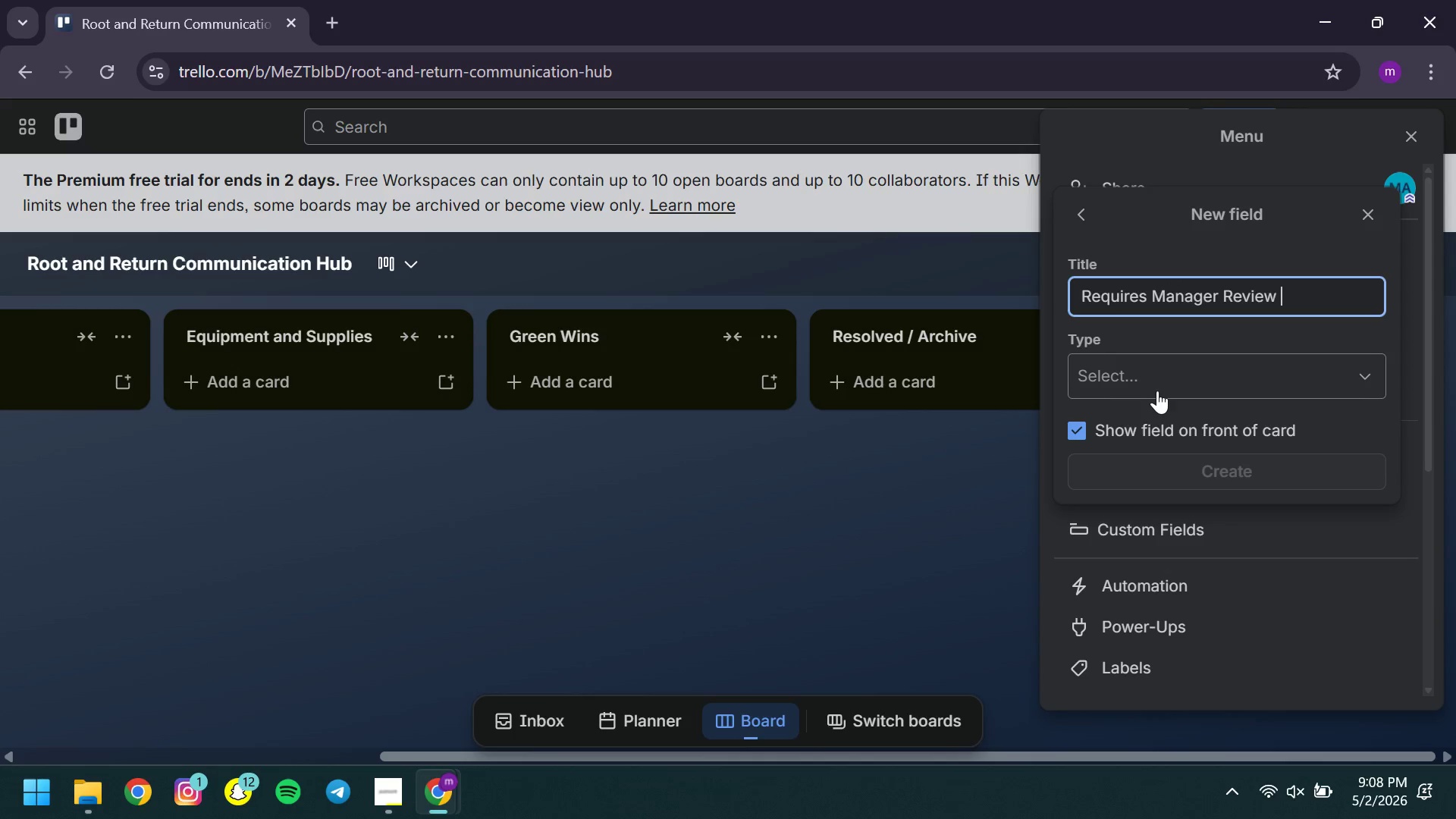 
left_click([1157, 391])
 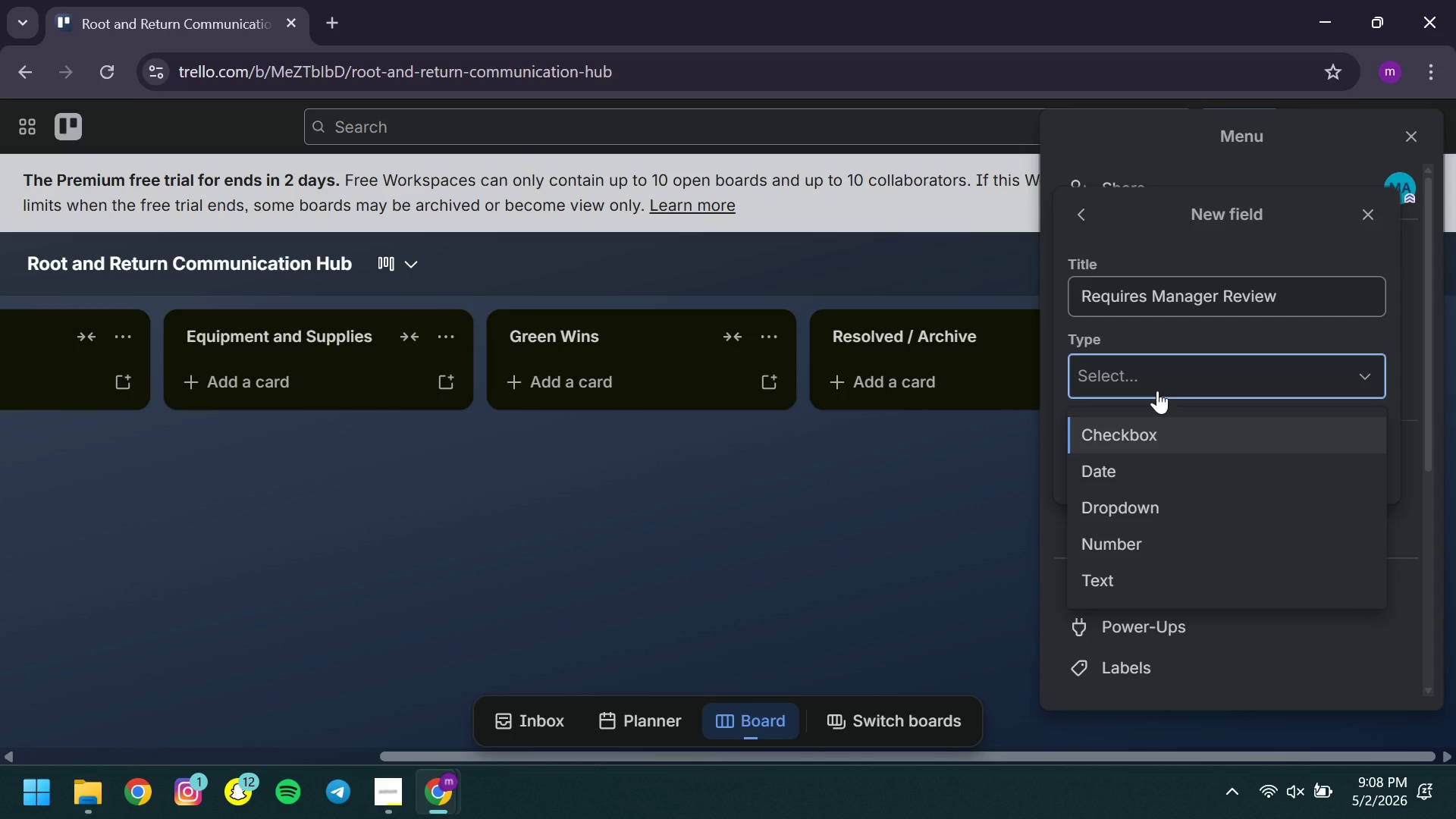 
left_click([1144, 426])
 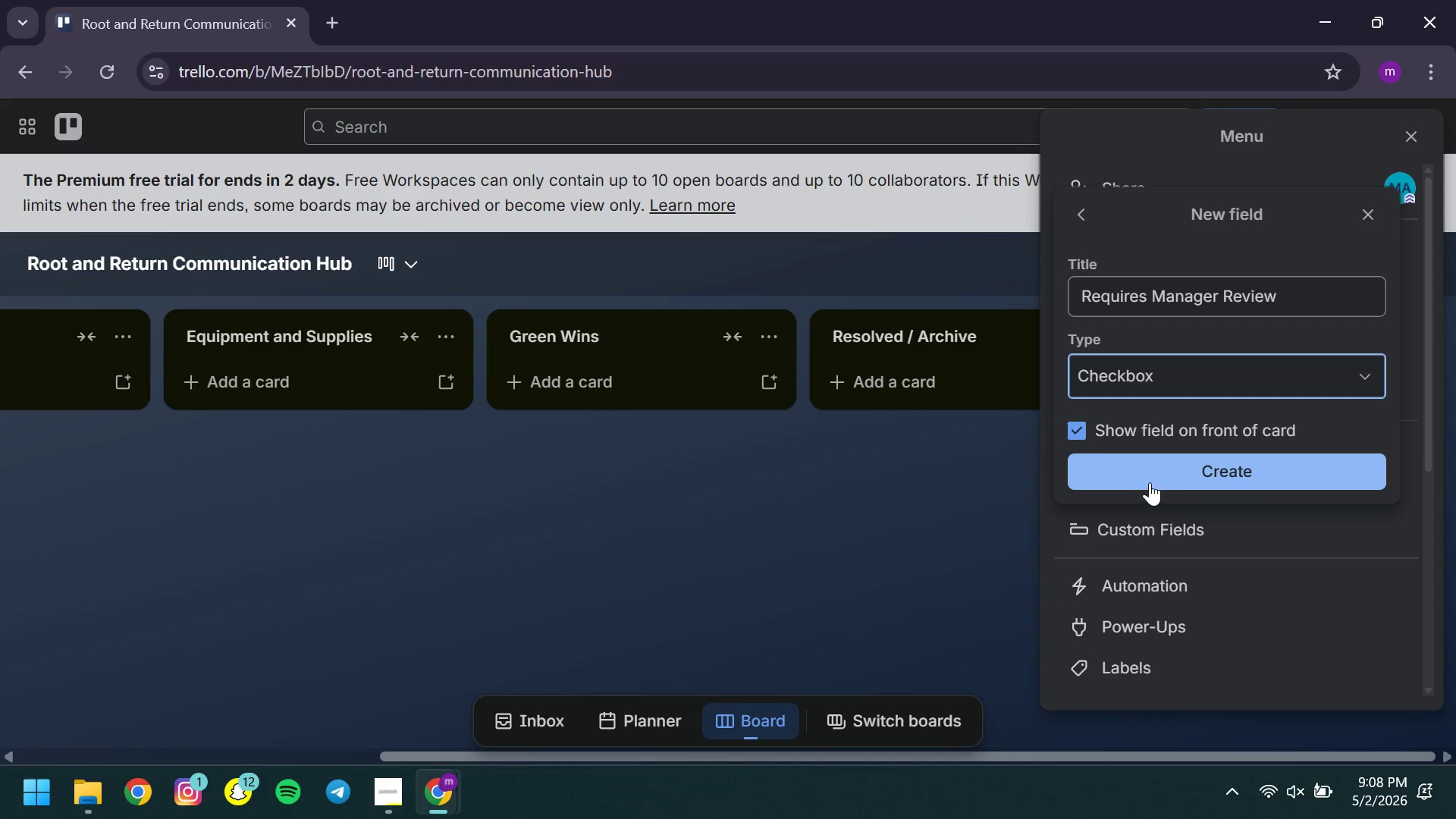 
left_click([1150, 482])
 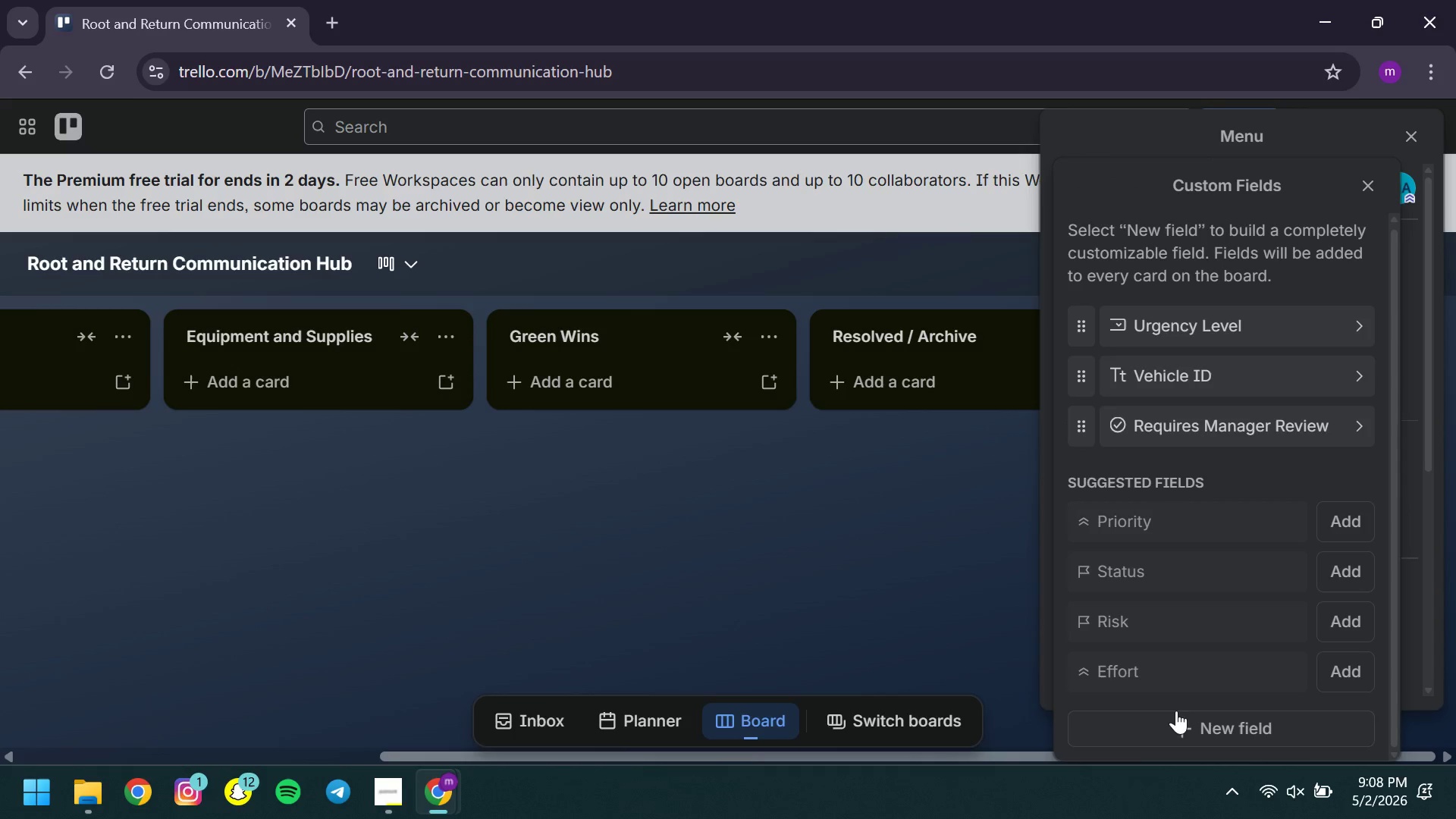 
left_click([1127, 717])
 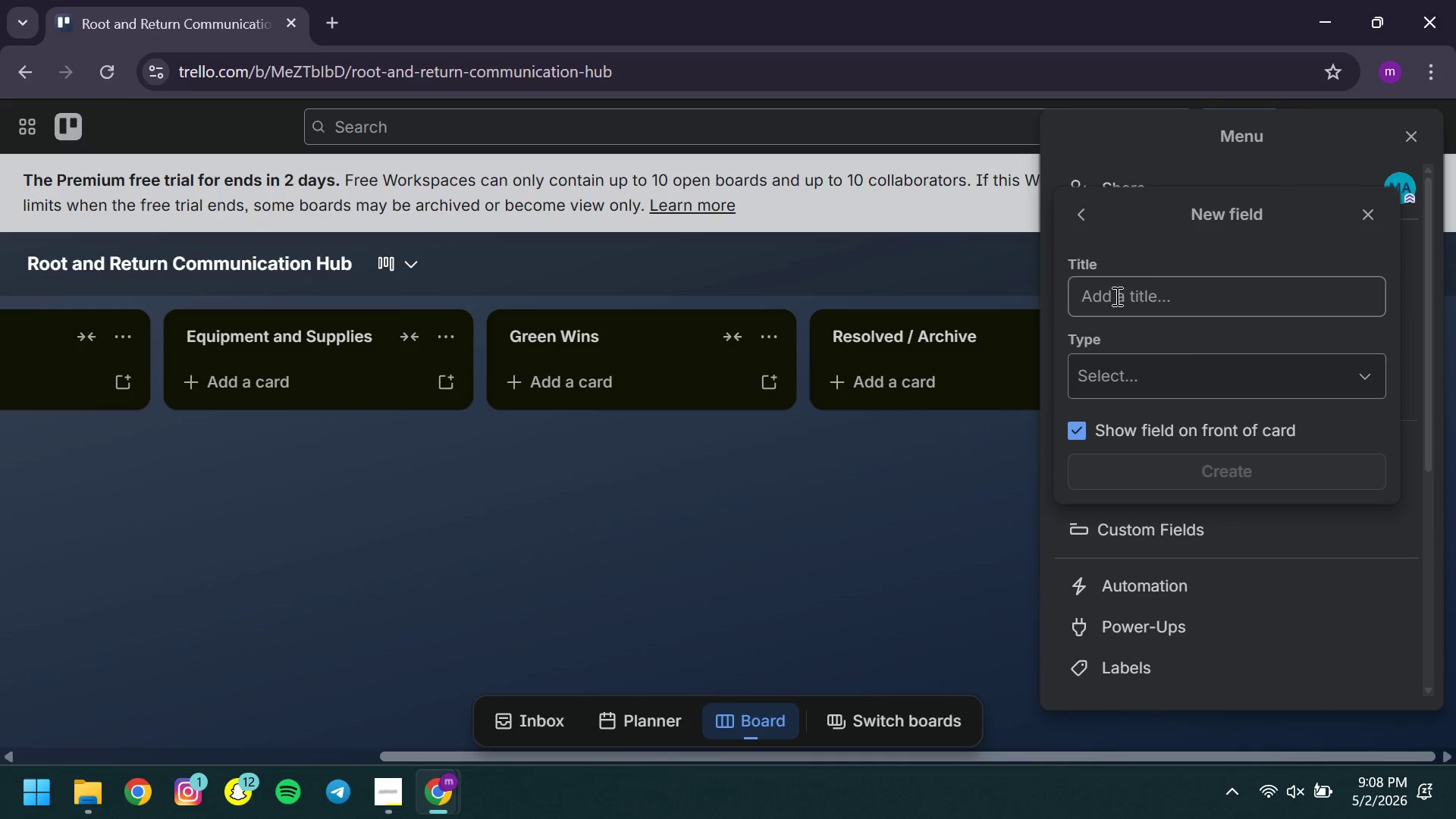 
left_click([1116, 296])
 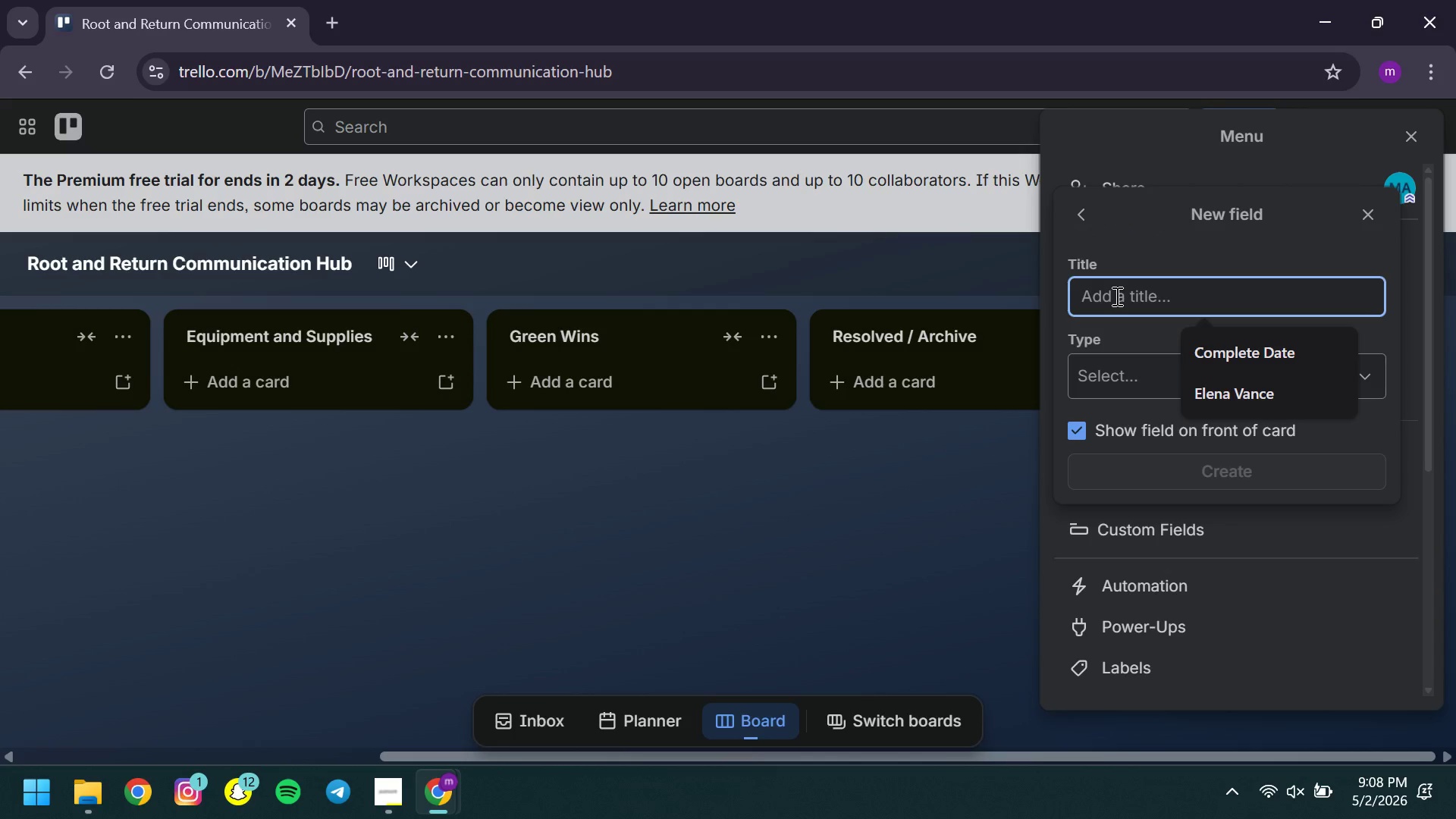 
type(Report Date )
 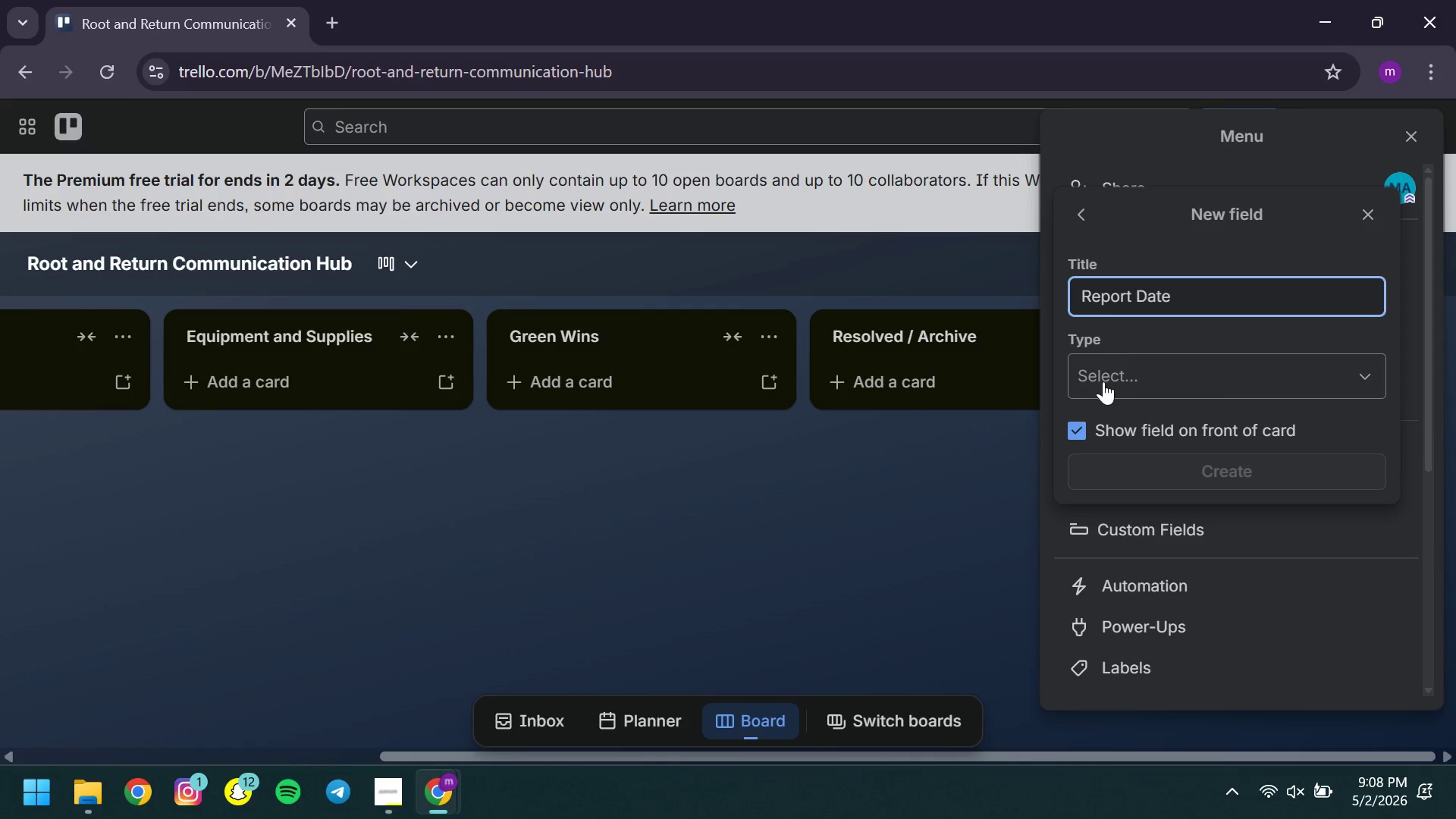 
left_click([1103, 381])
 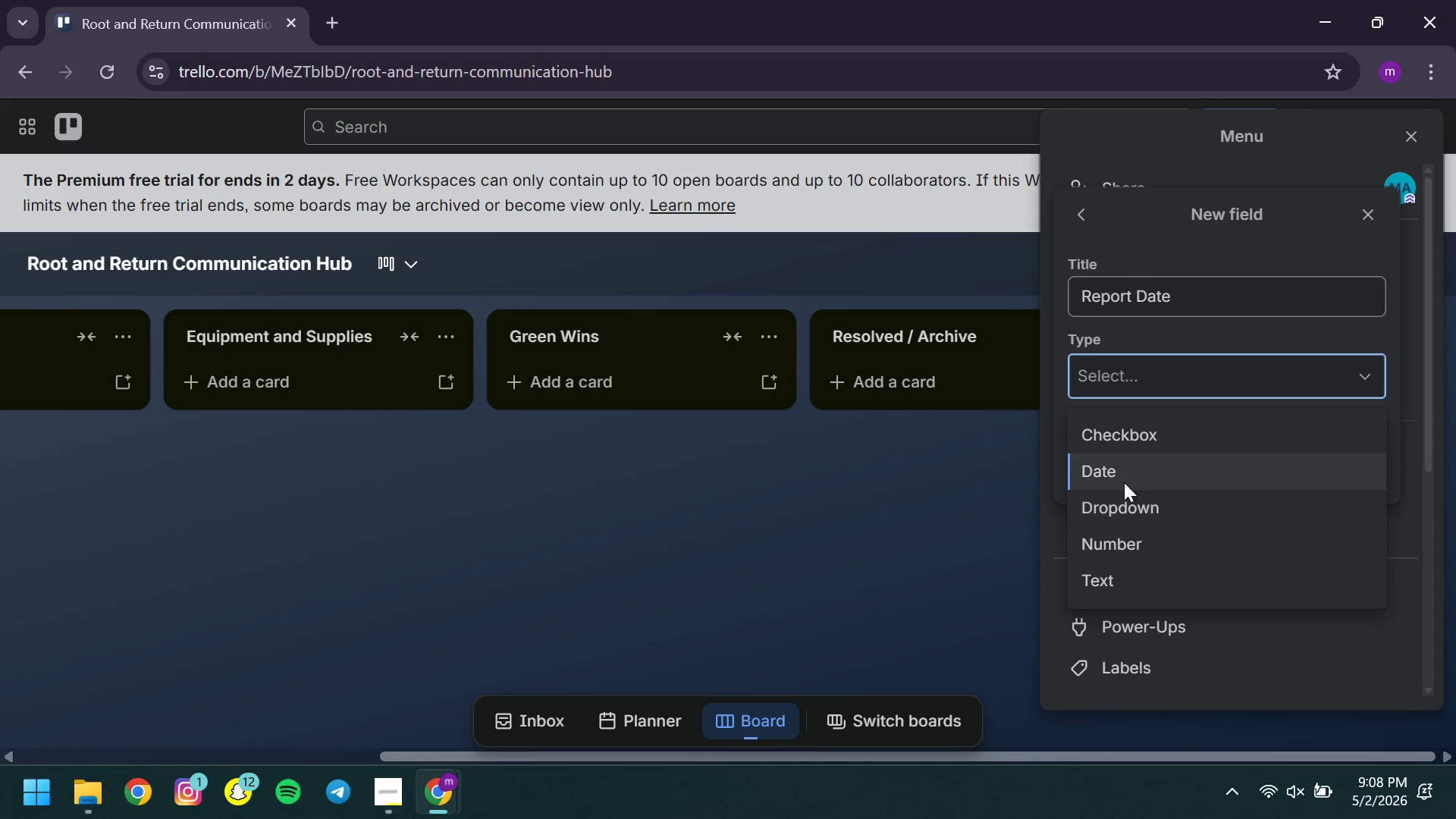 
left_click([1113, 471])
 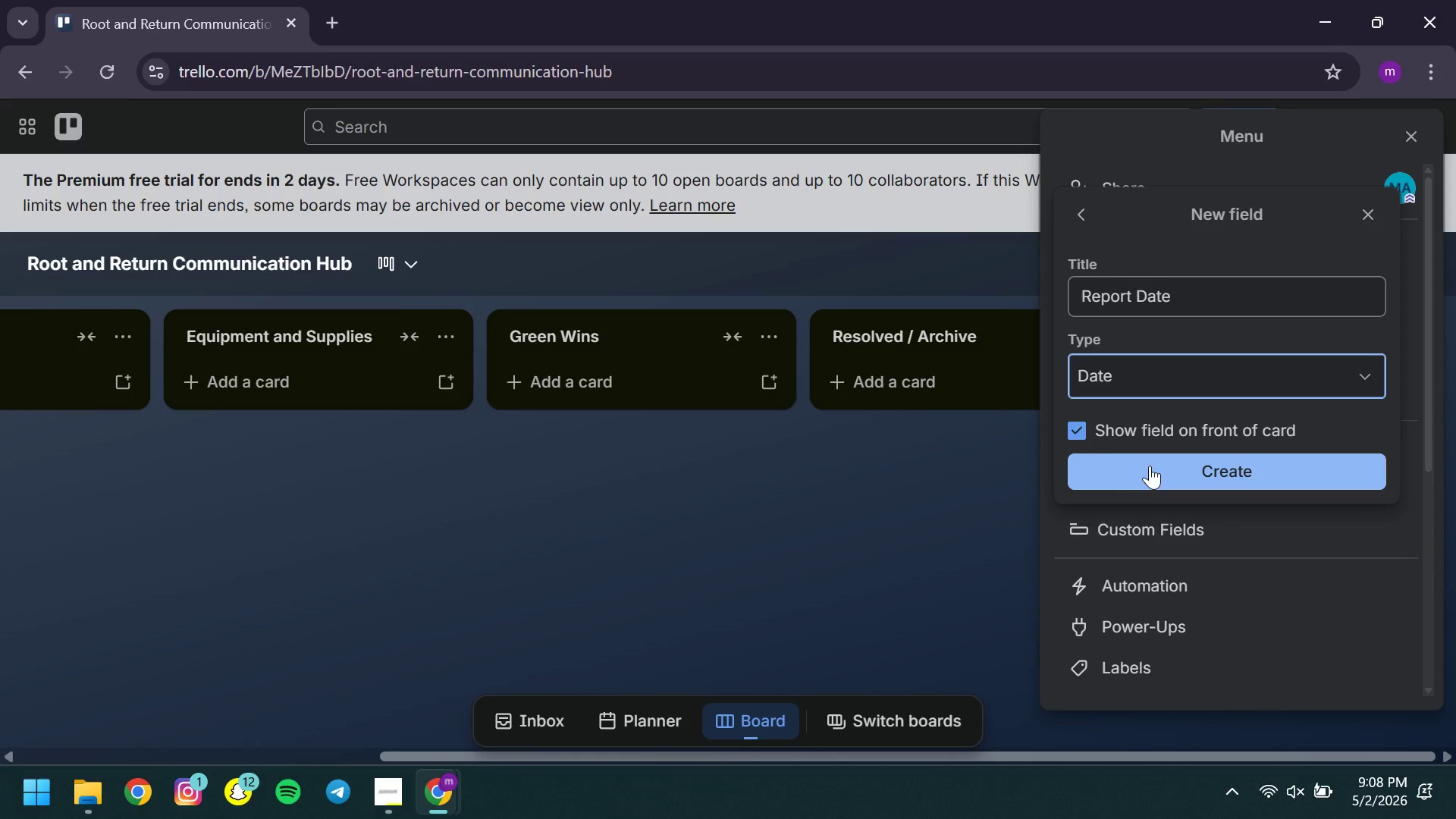 
left_click([1150, 466])
 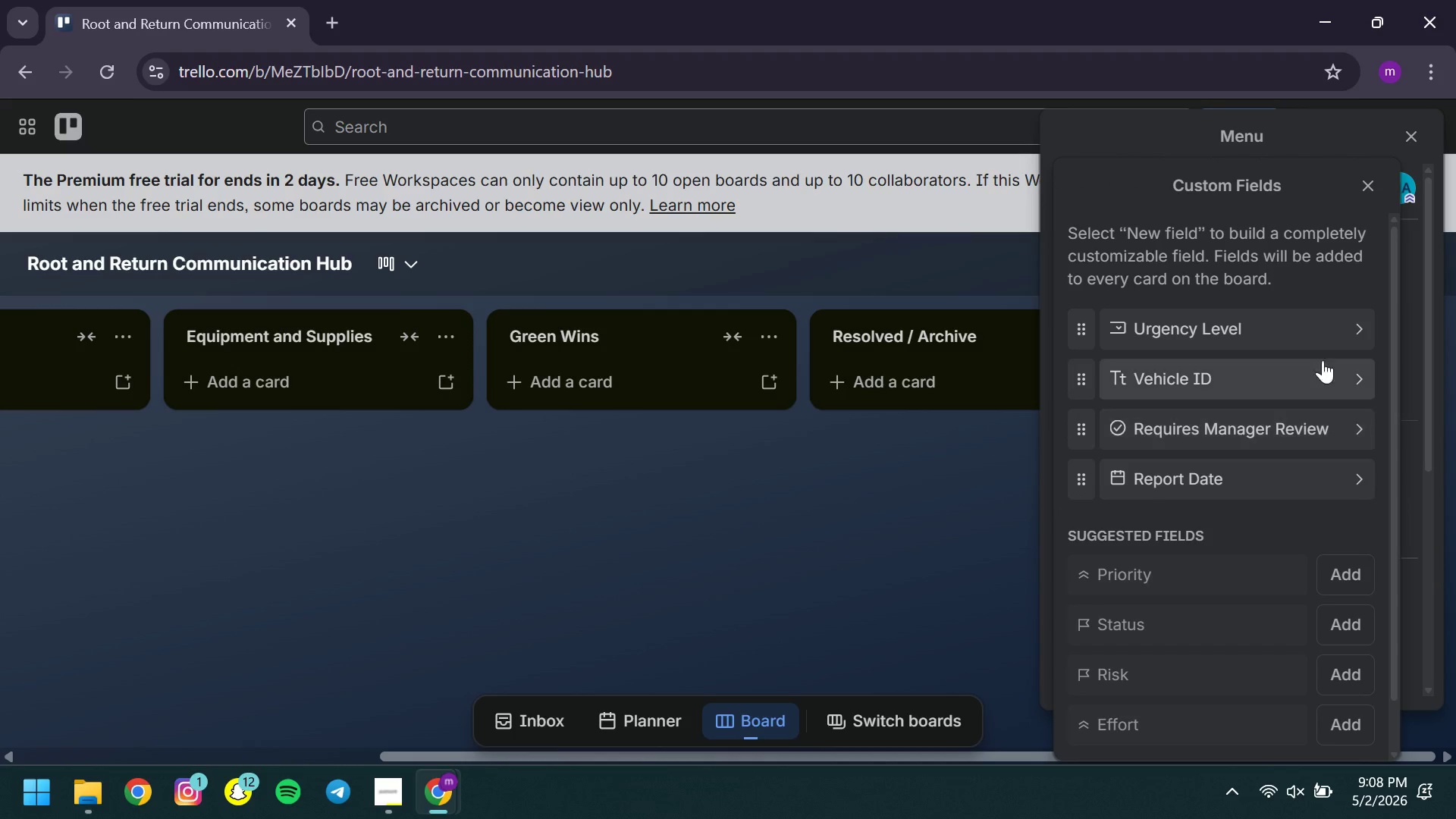 
left_click([1358, 193])
 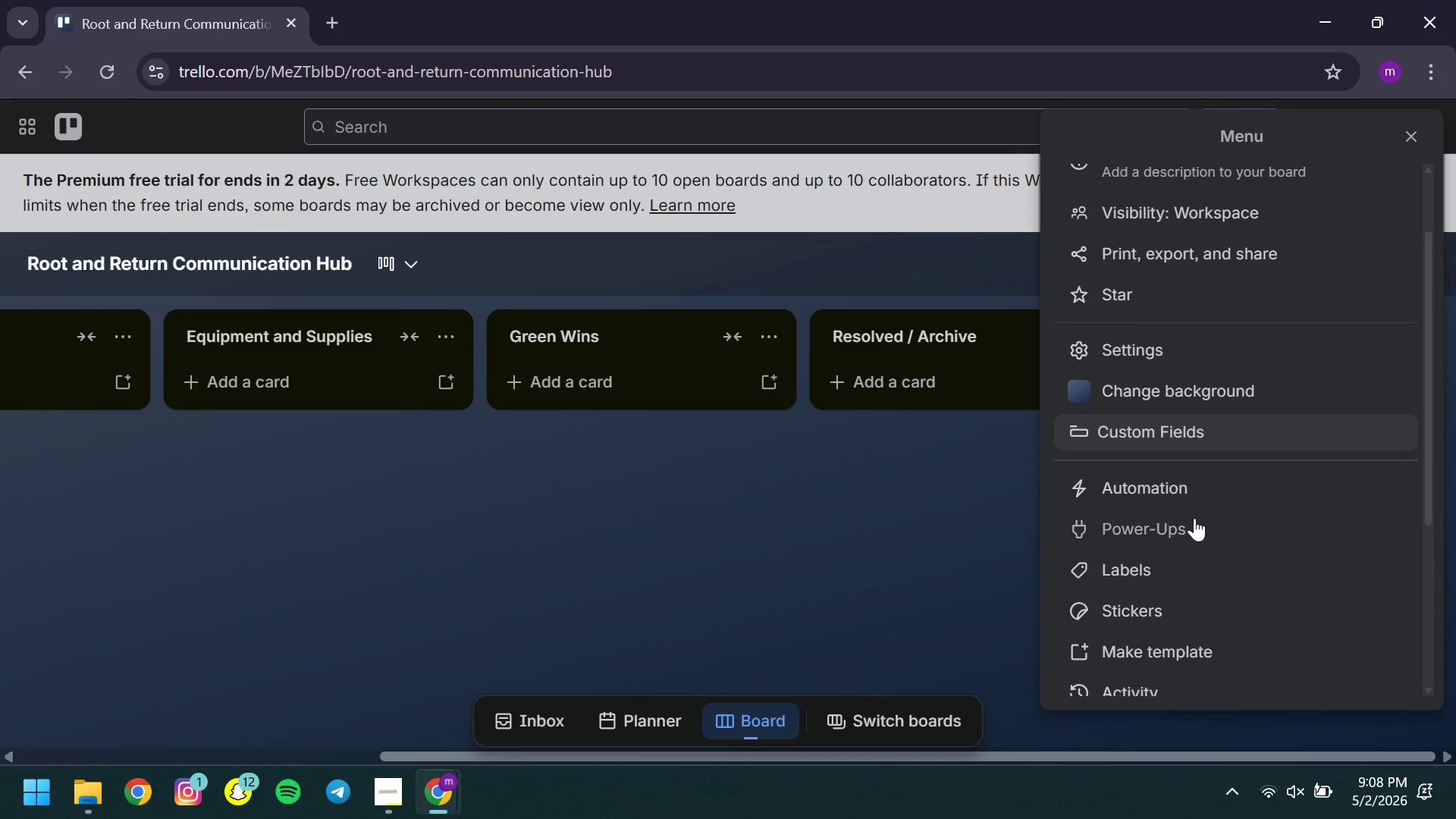 
left_click([1134, 565])
 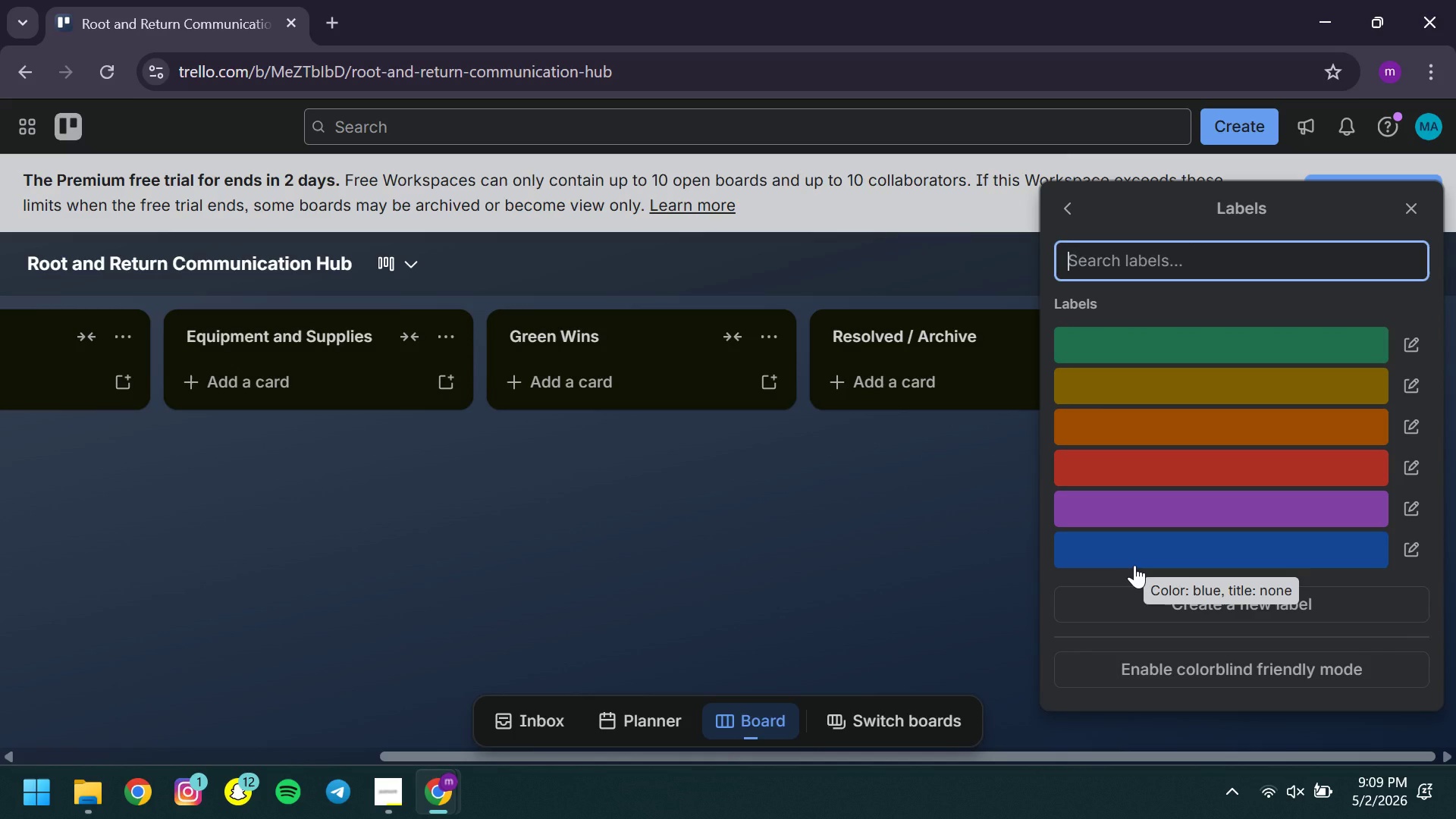 
left_click([1411, 469])
 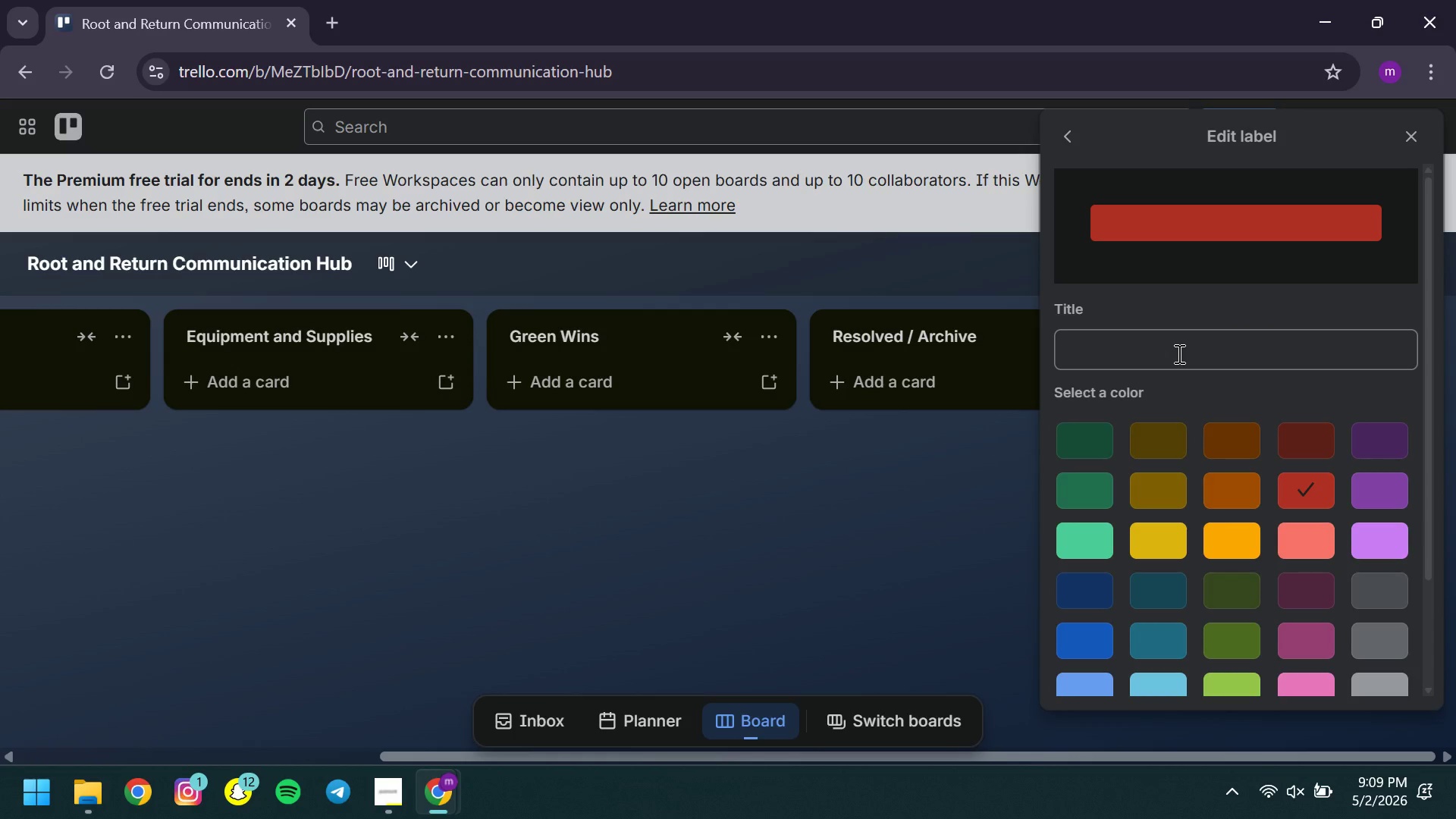 
left_click([1178, 353])
 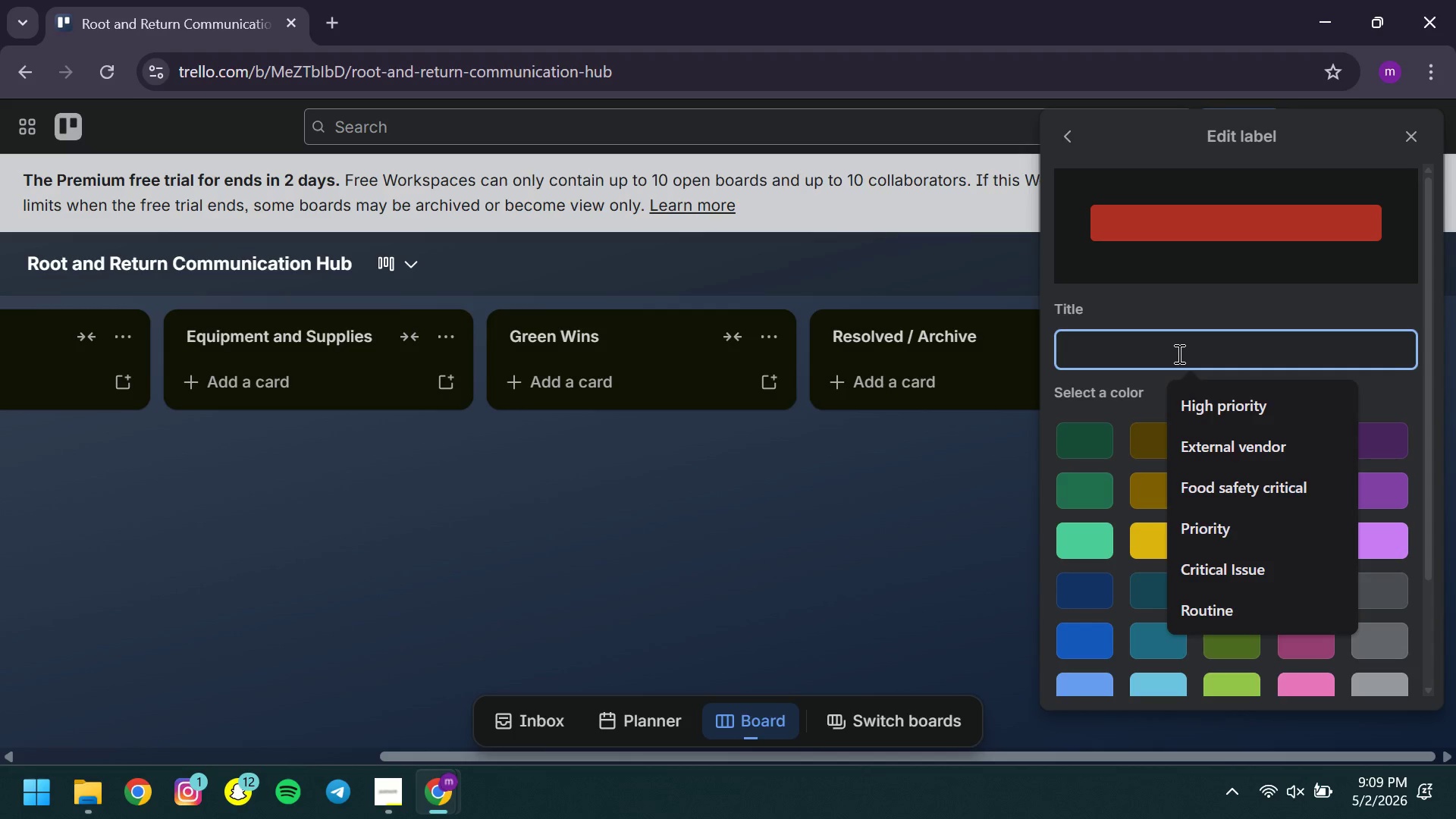 
type(Maintenance )
 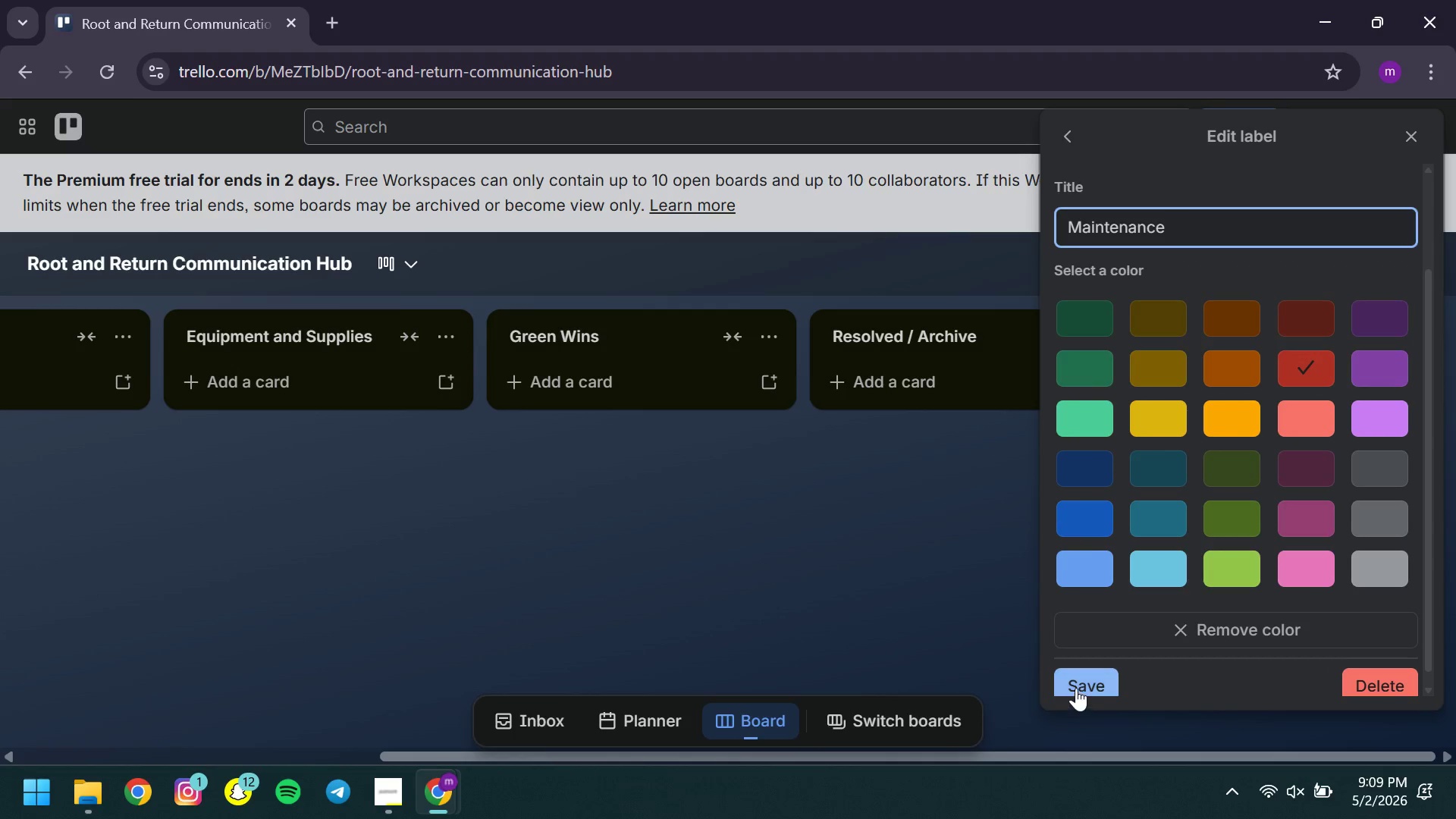 
left_click([1081, 686])
 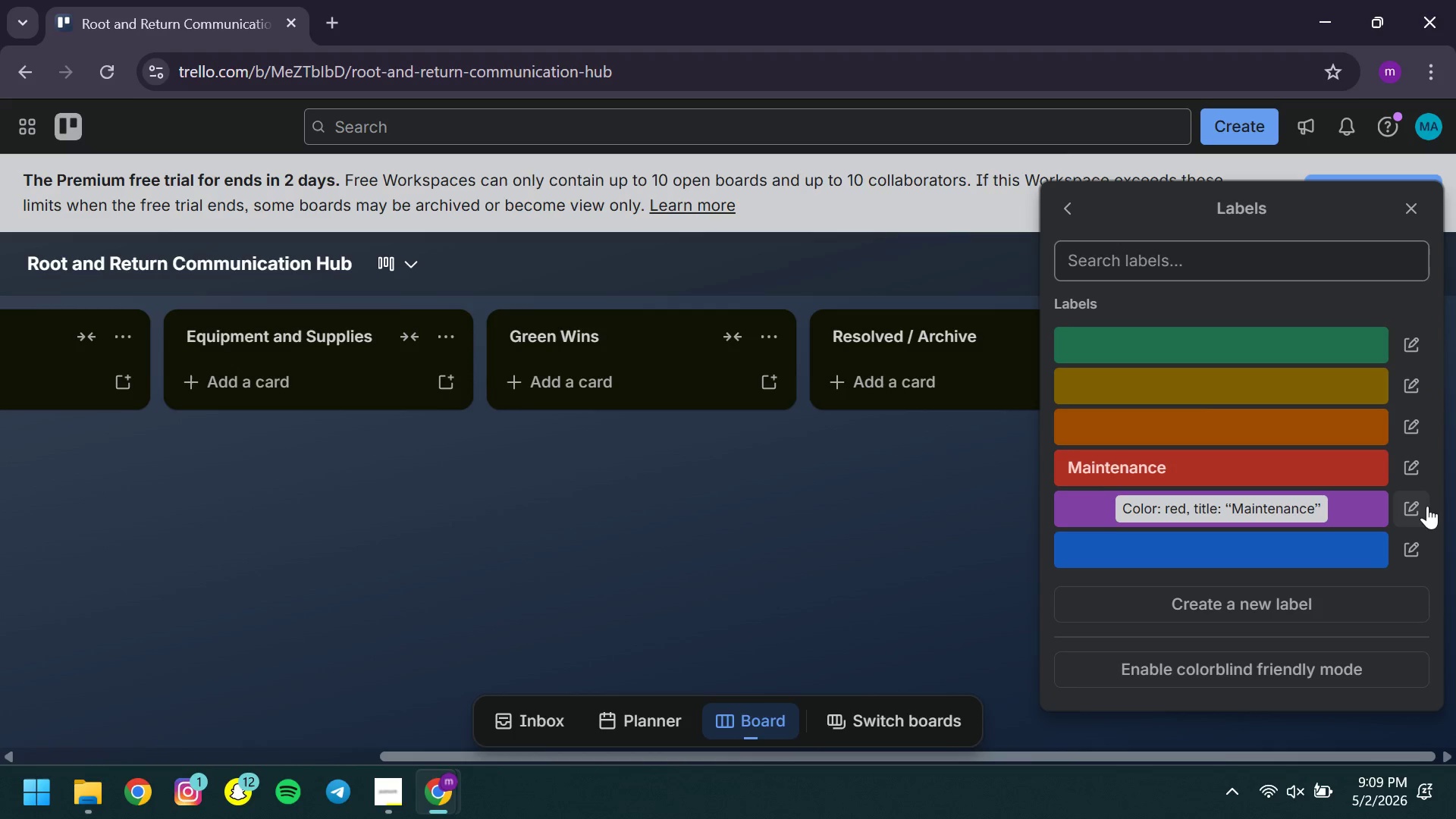 
left_click([1414, 542])
 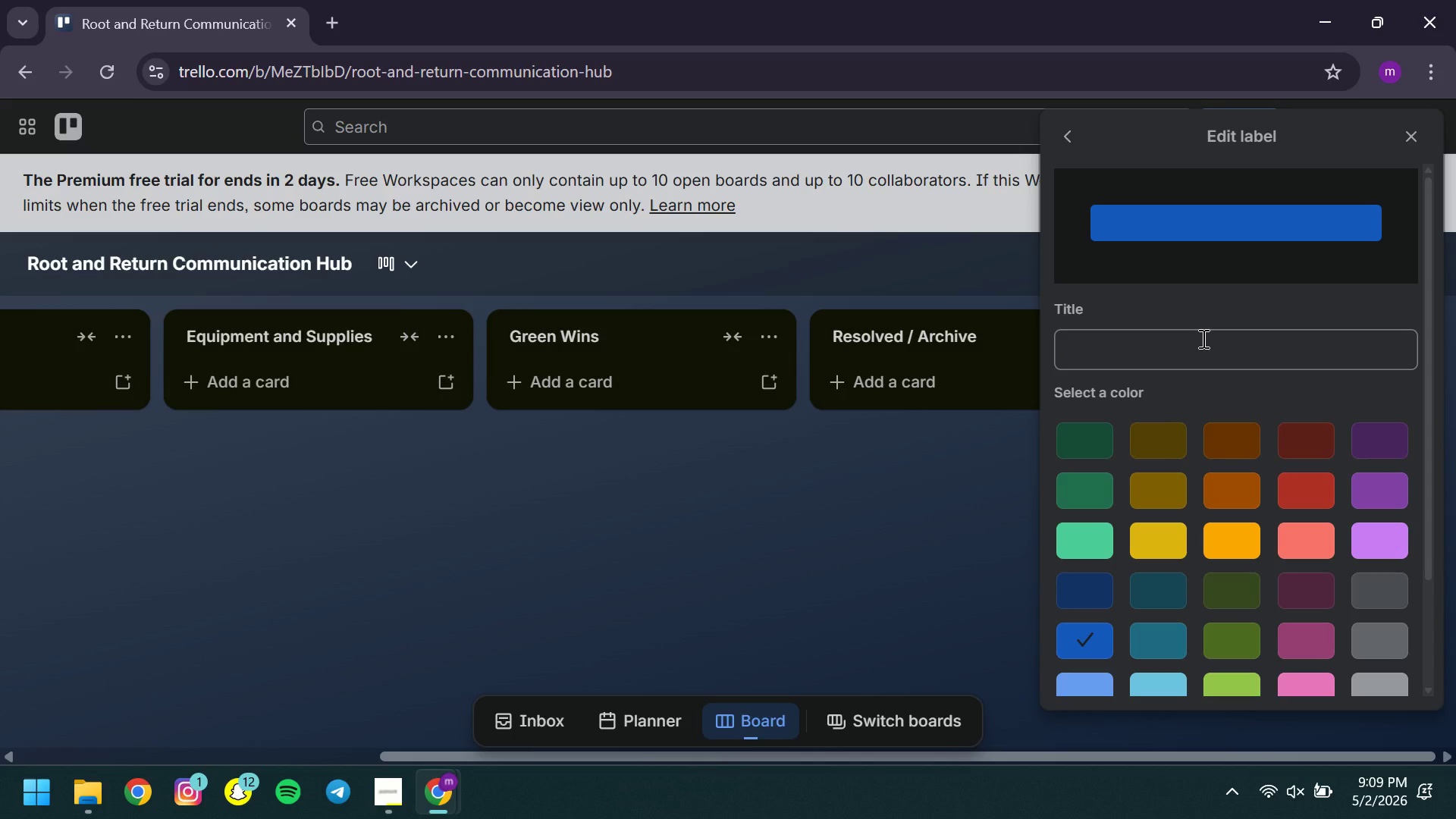 
left_click([1202, 338])
 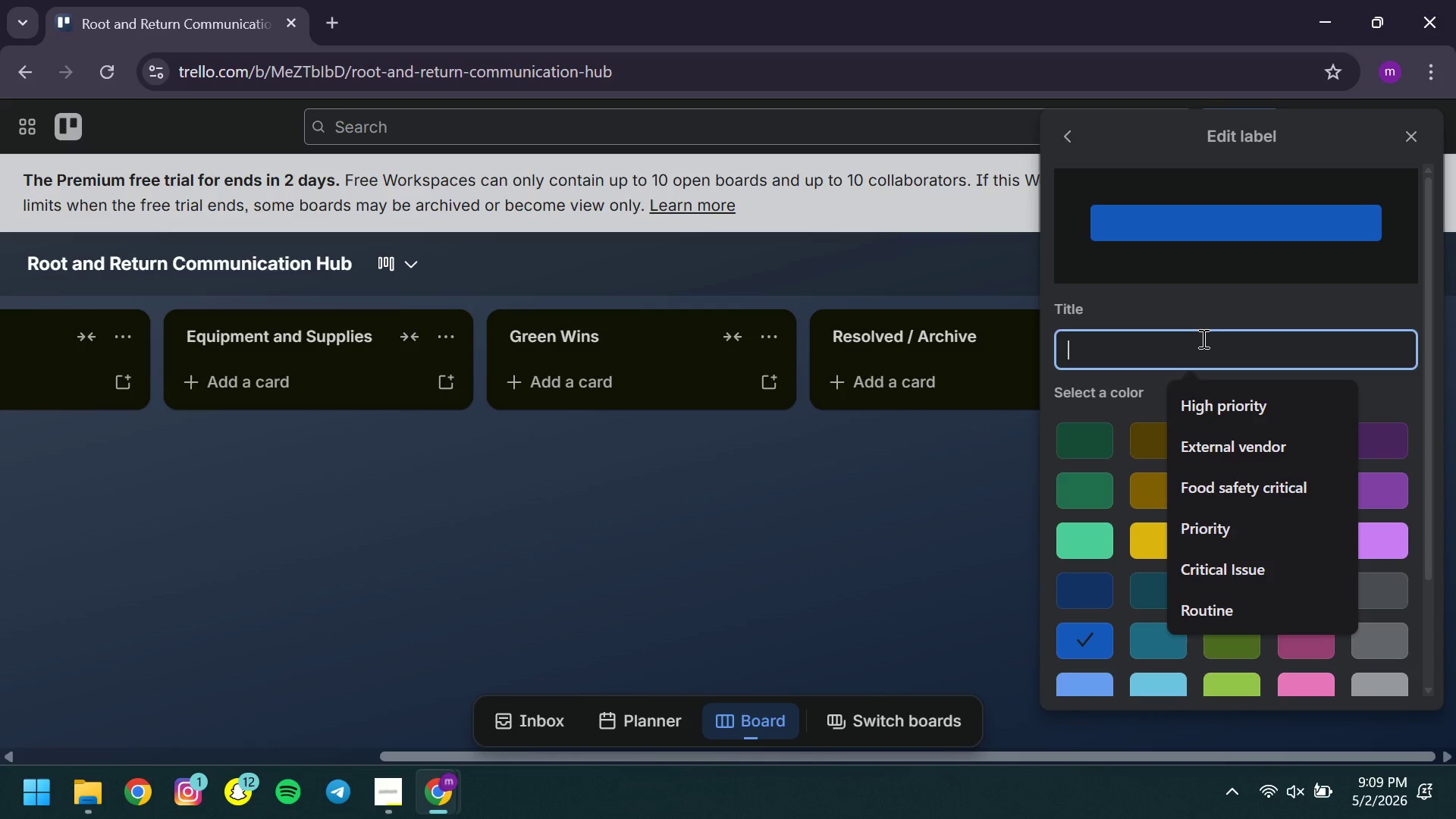 
type(Announcement )
 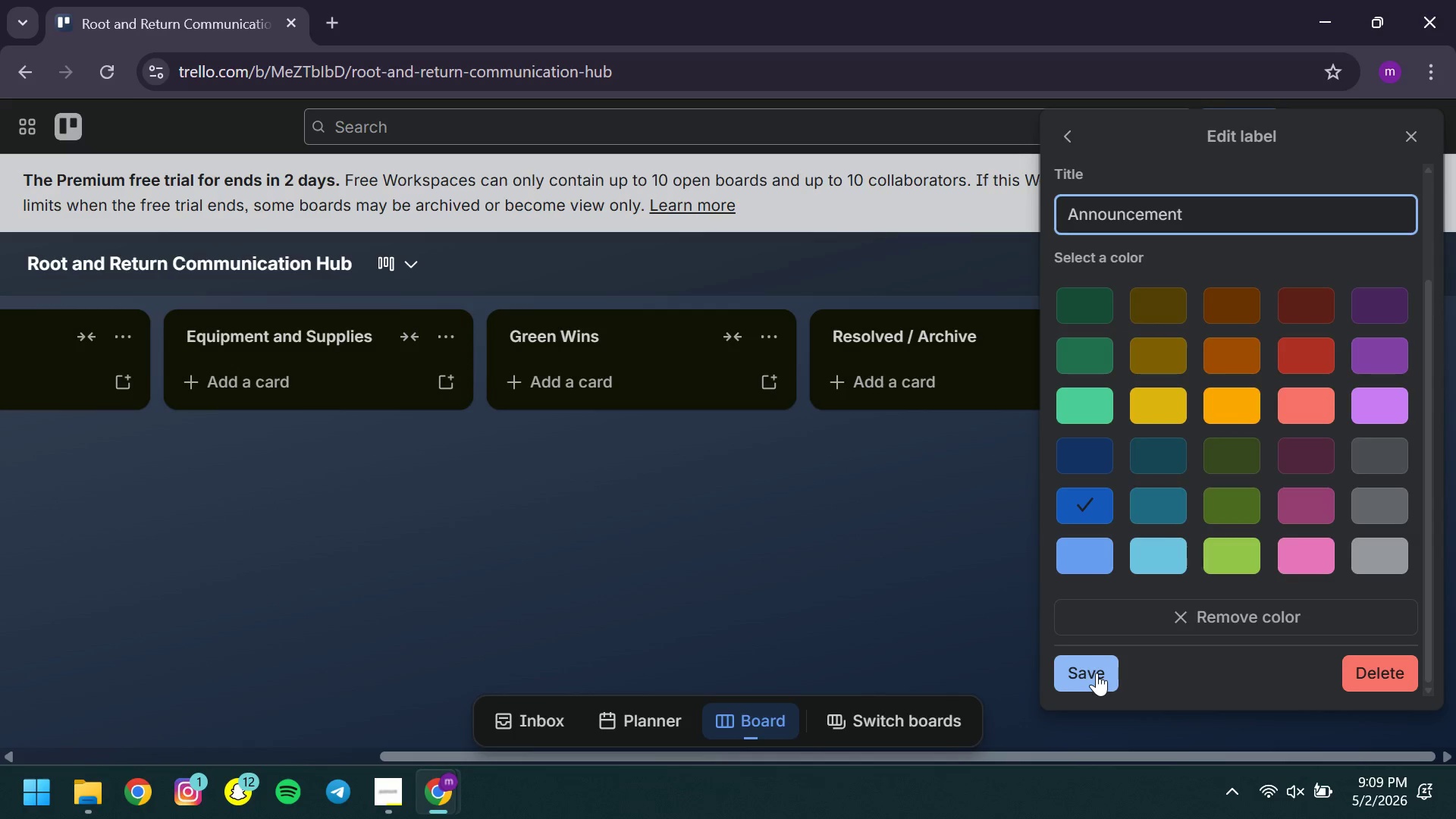 
left_click([1097, 673])
 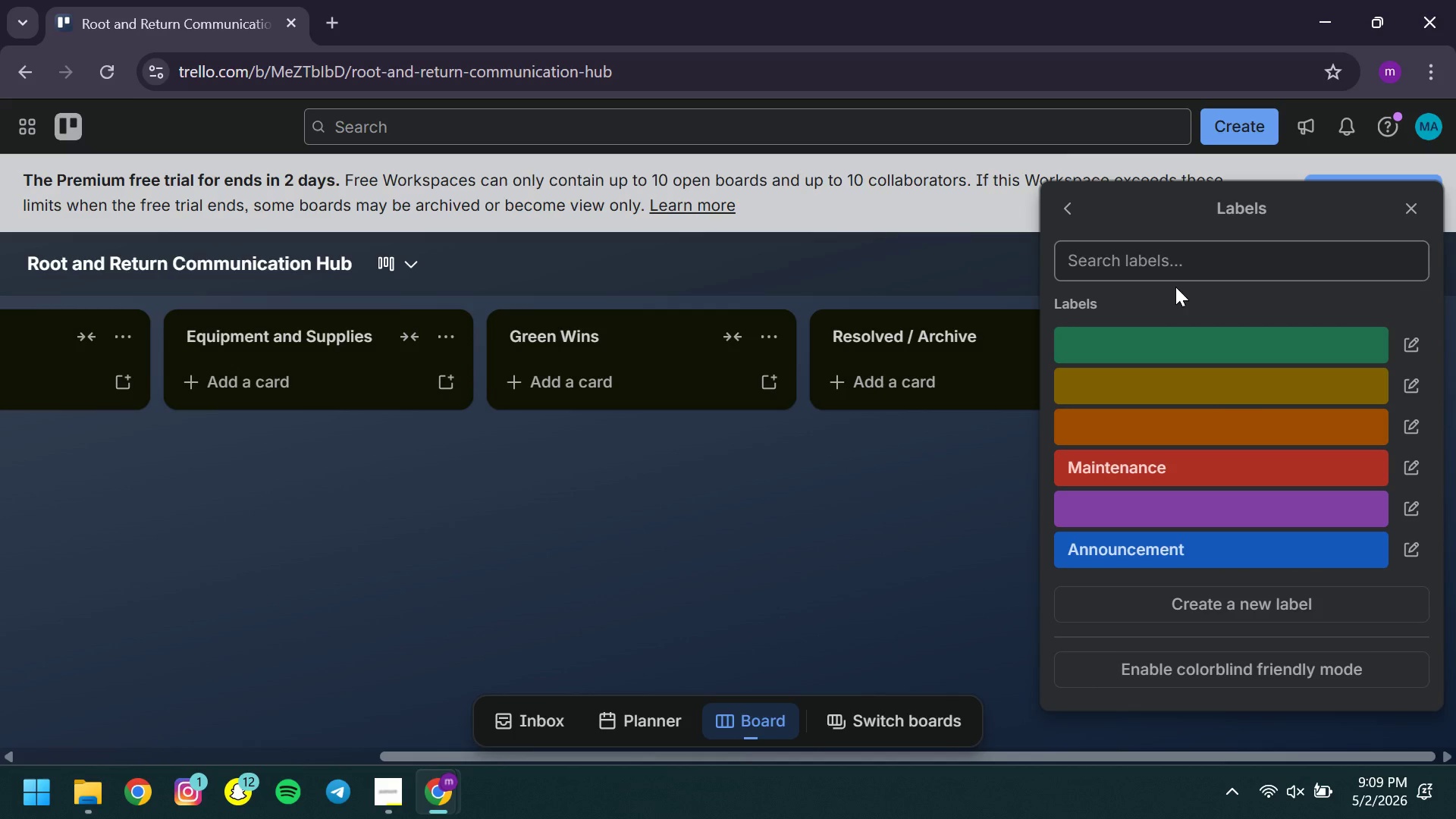 
mouse_move([1214, 420])
 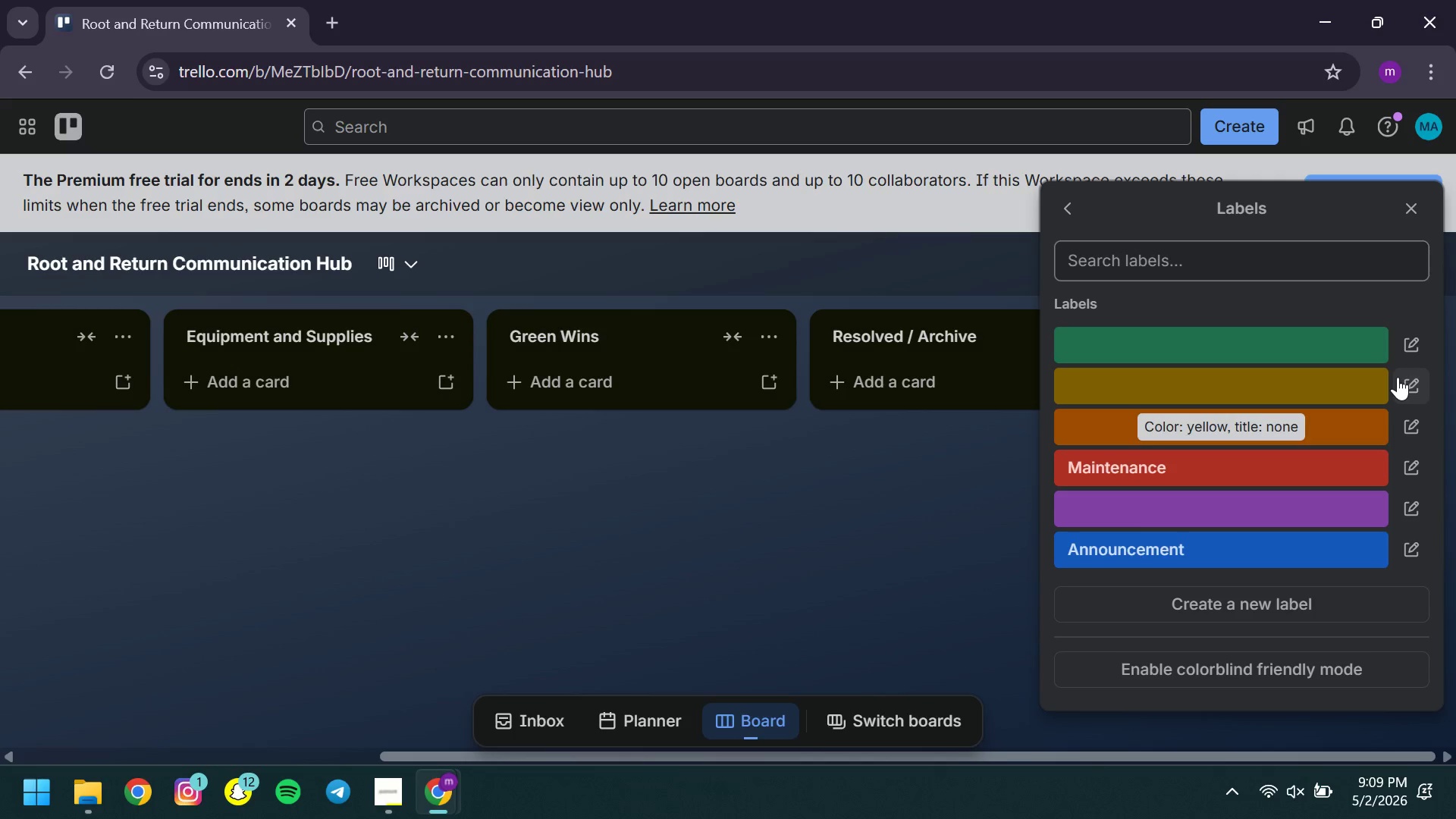 
left_click([1398, 377])
 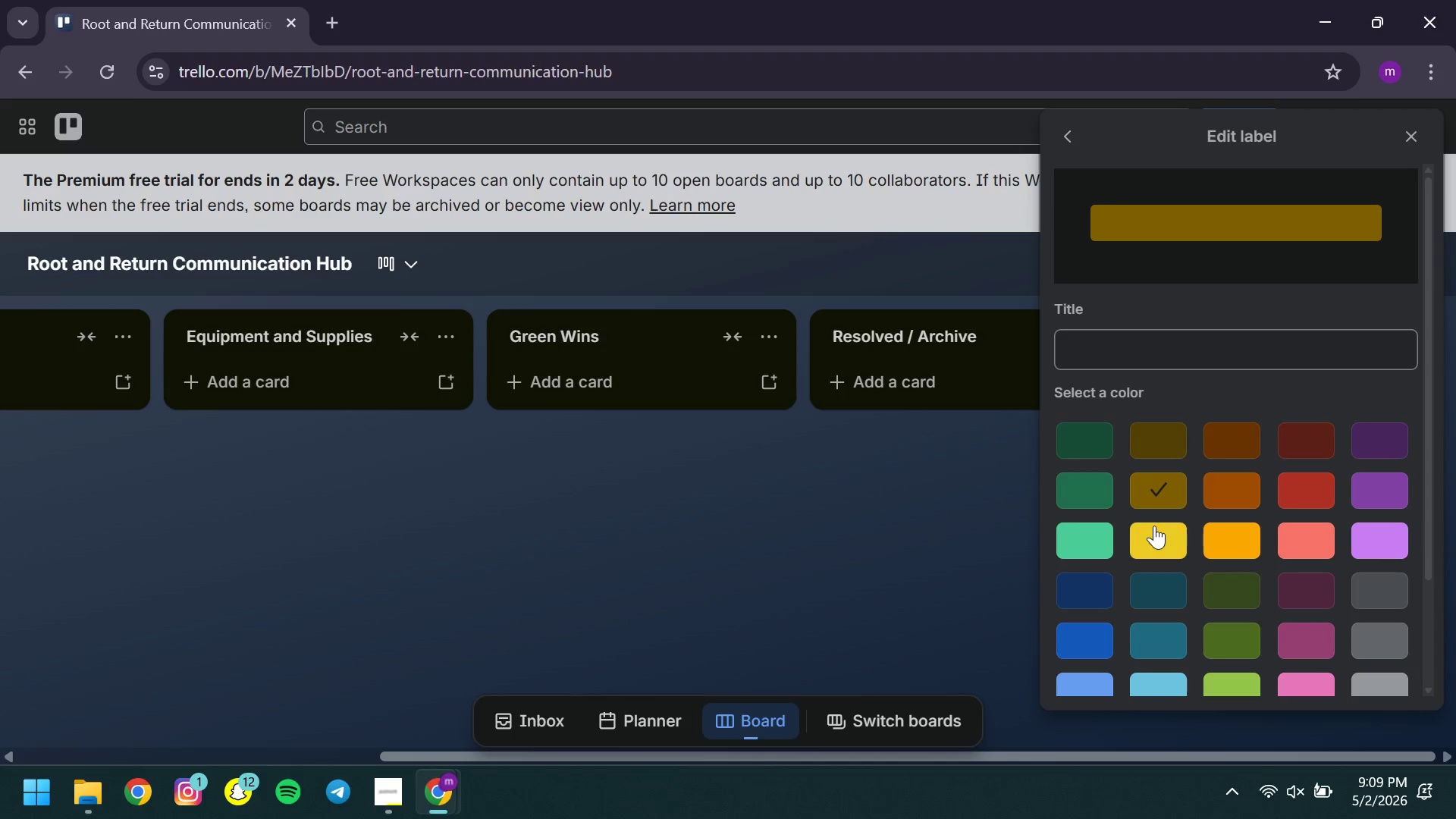 
left_click([1154, 526])
 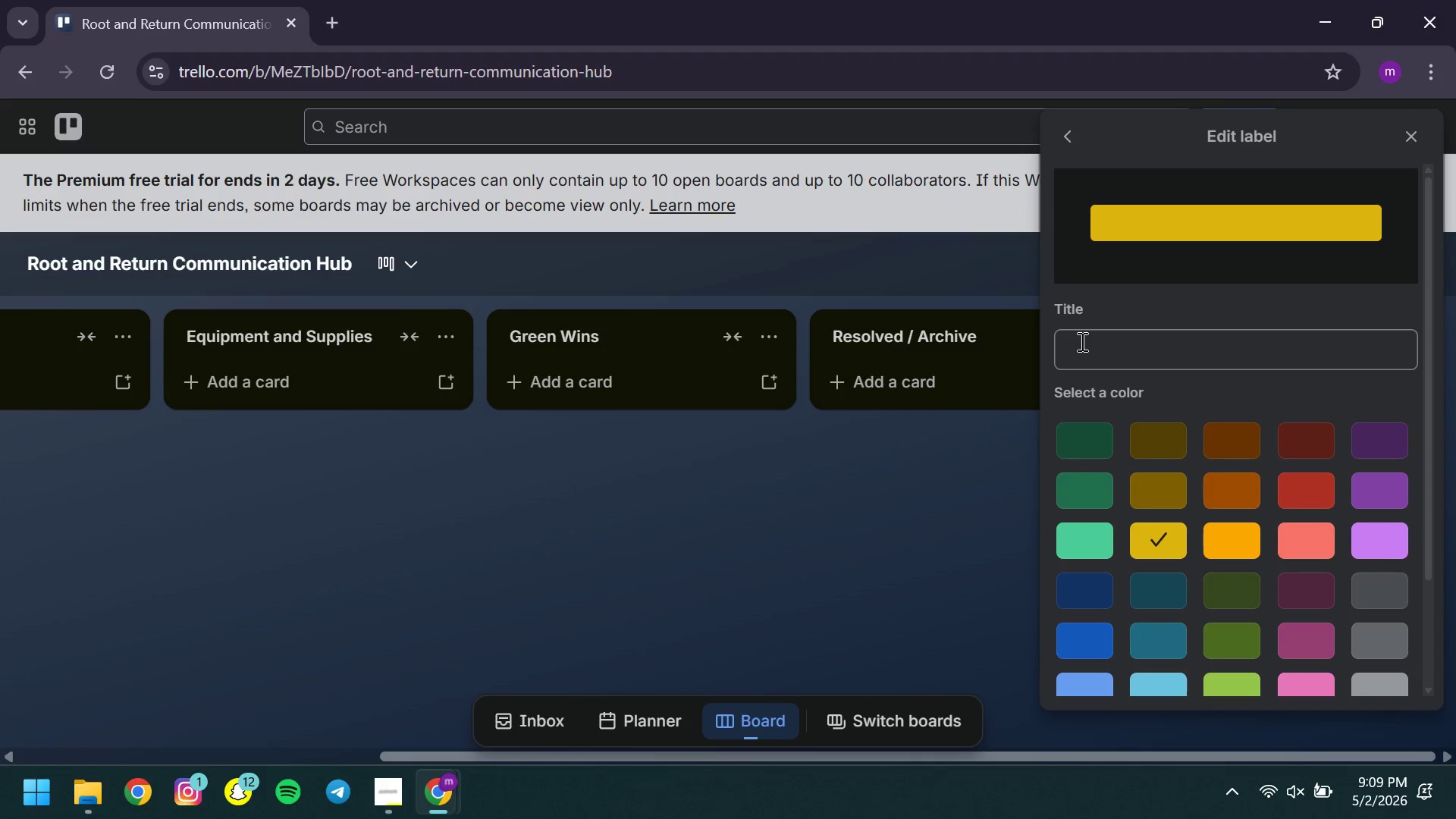 
left_click([1081, 341])
 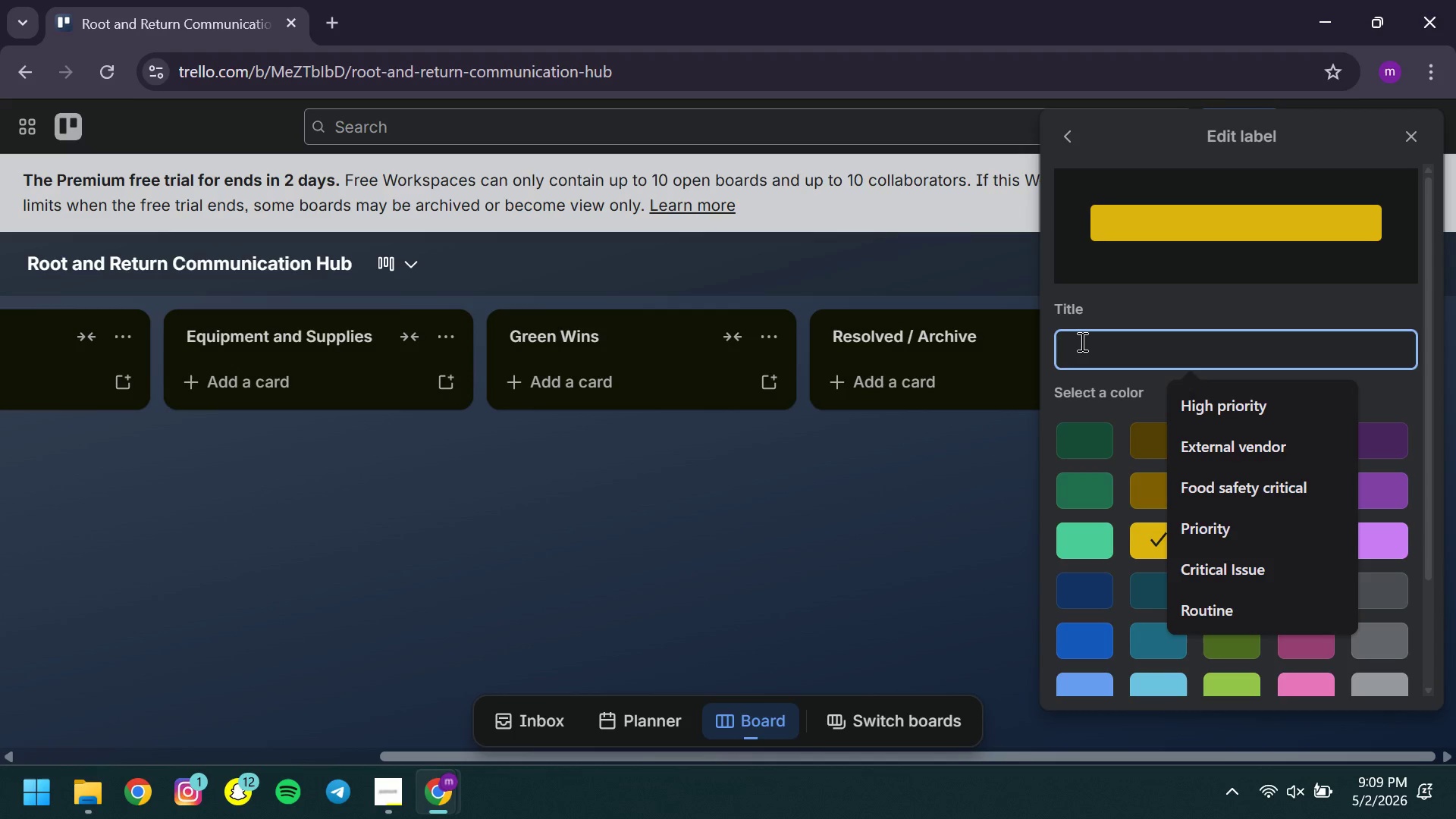 
type(Route Feedback )
 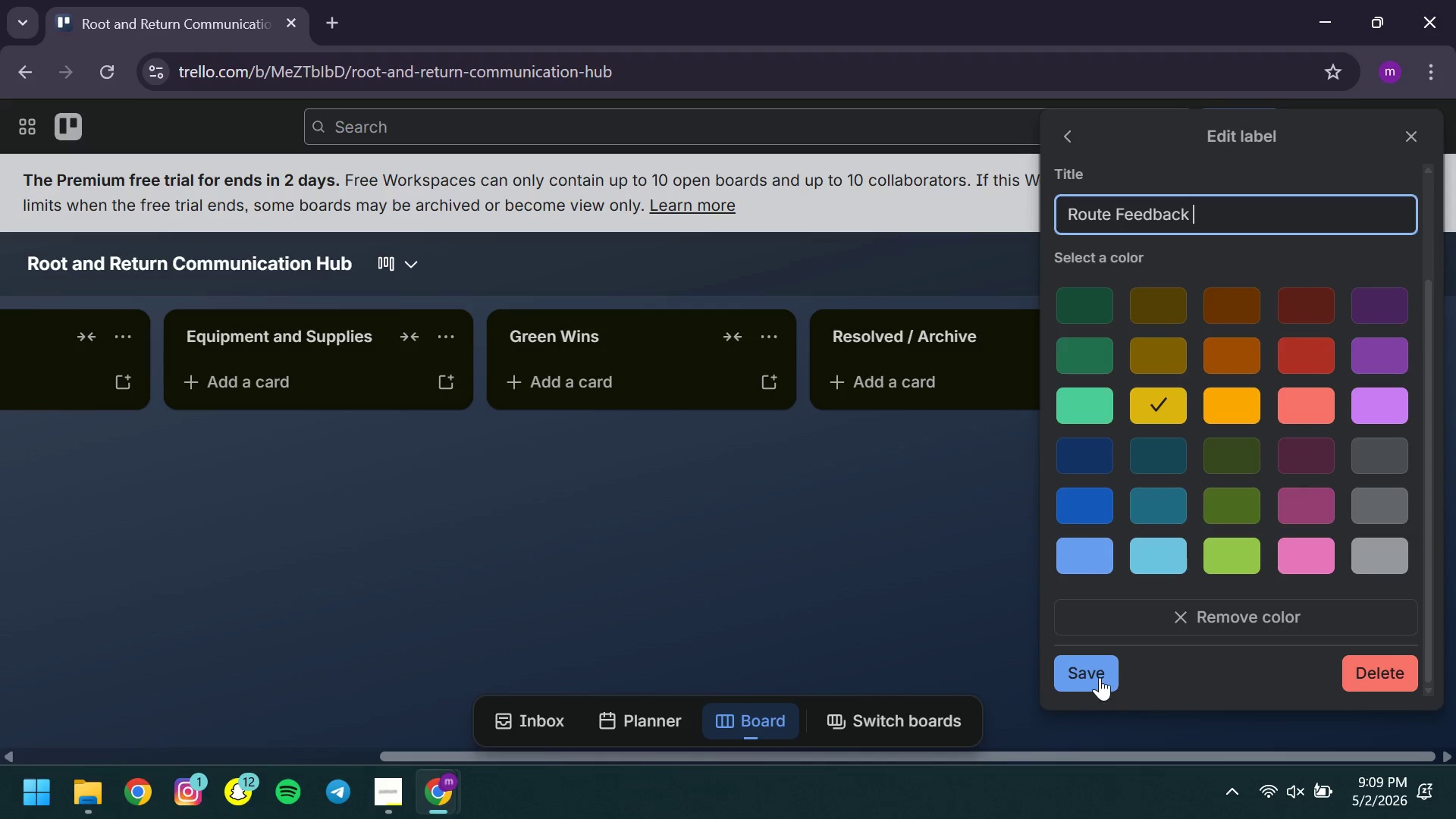 
left_click([1083, 673])
 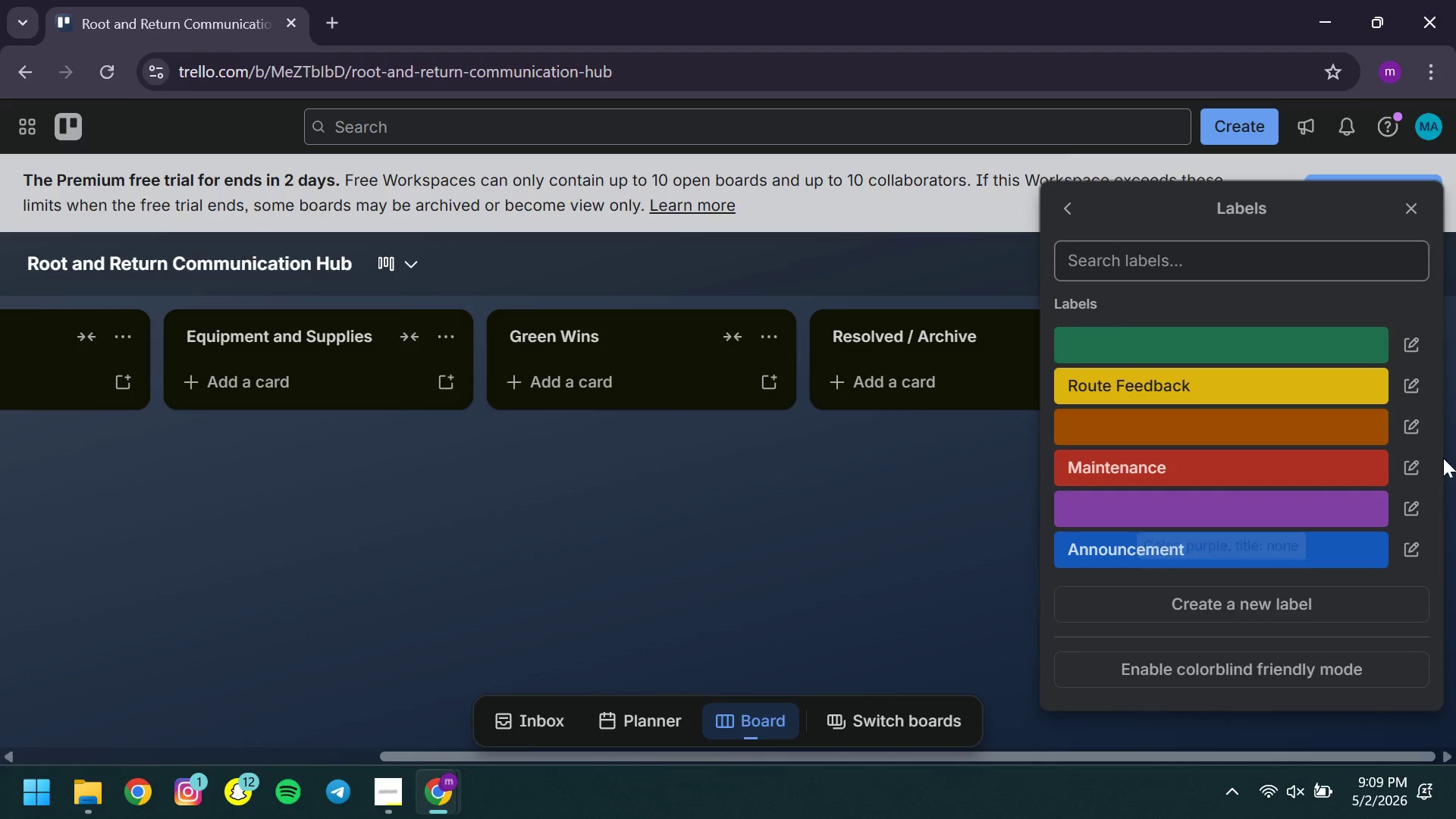 
wait(5.48)
 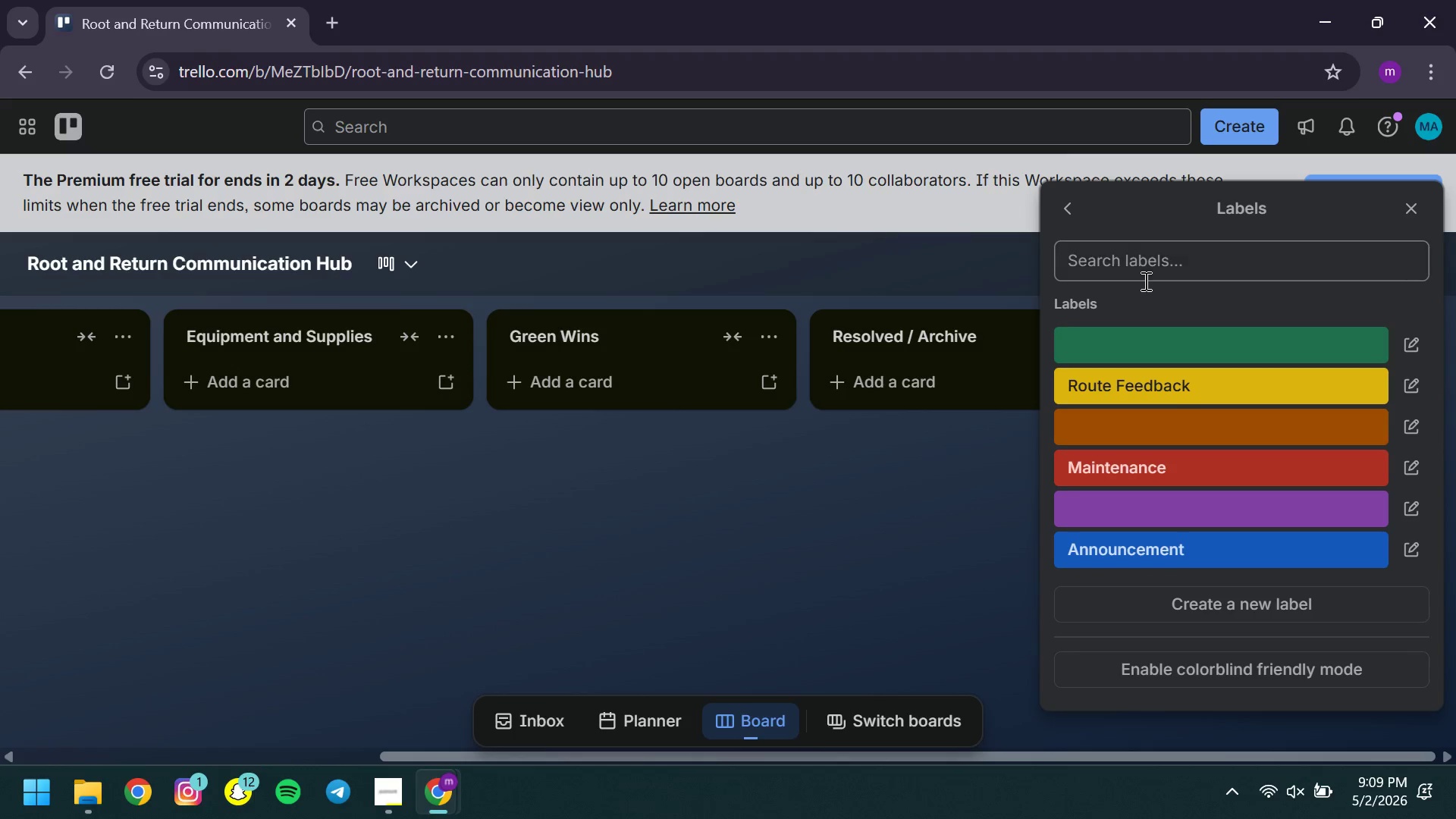 
left_click([1411, 431])
 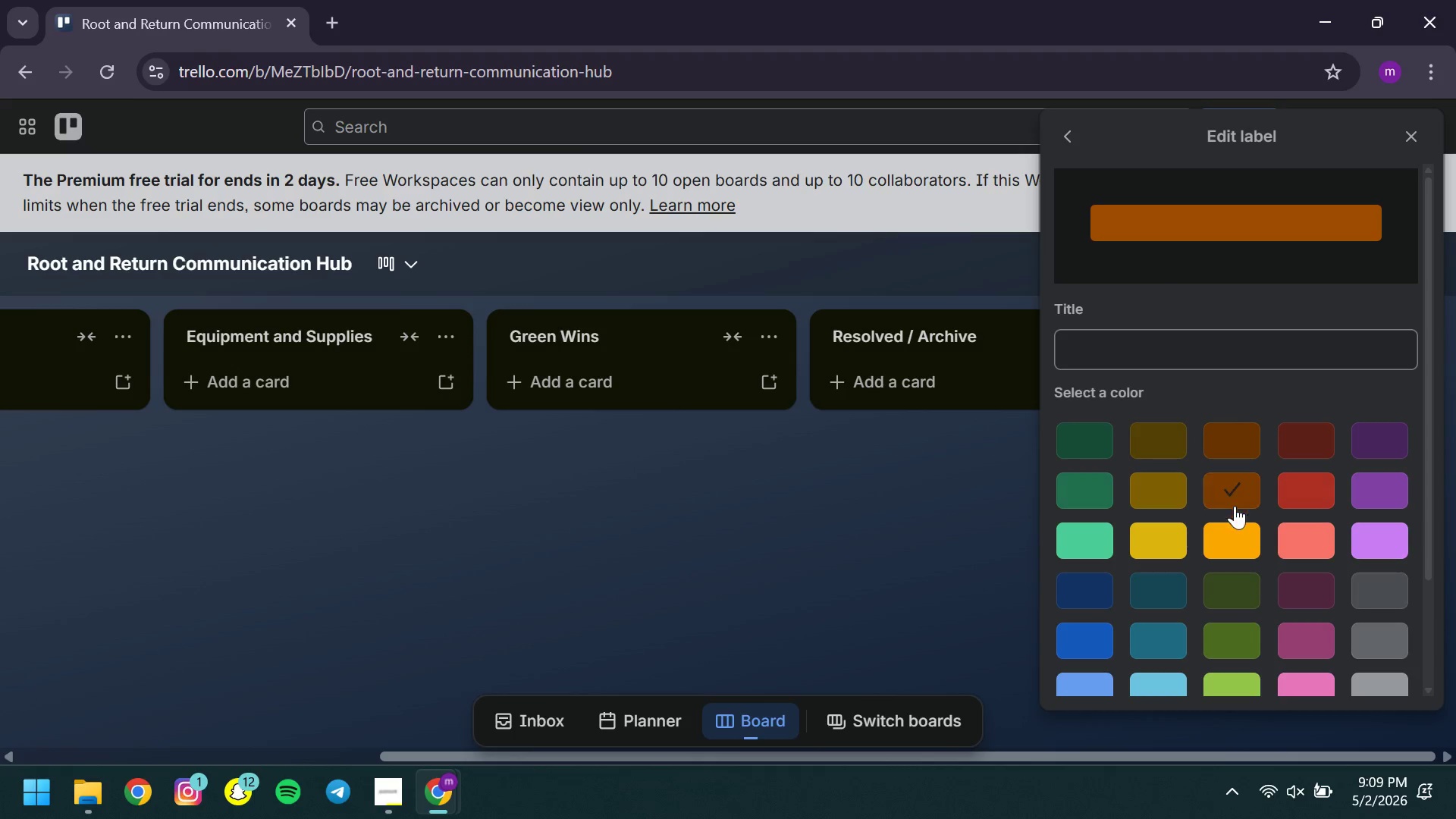 
mouse_move([1235, 538])
 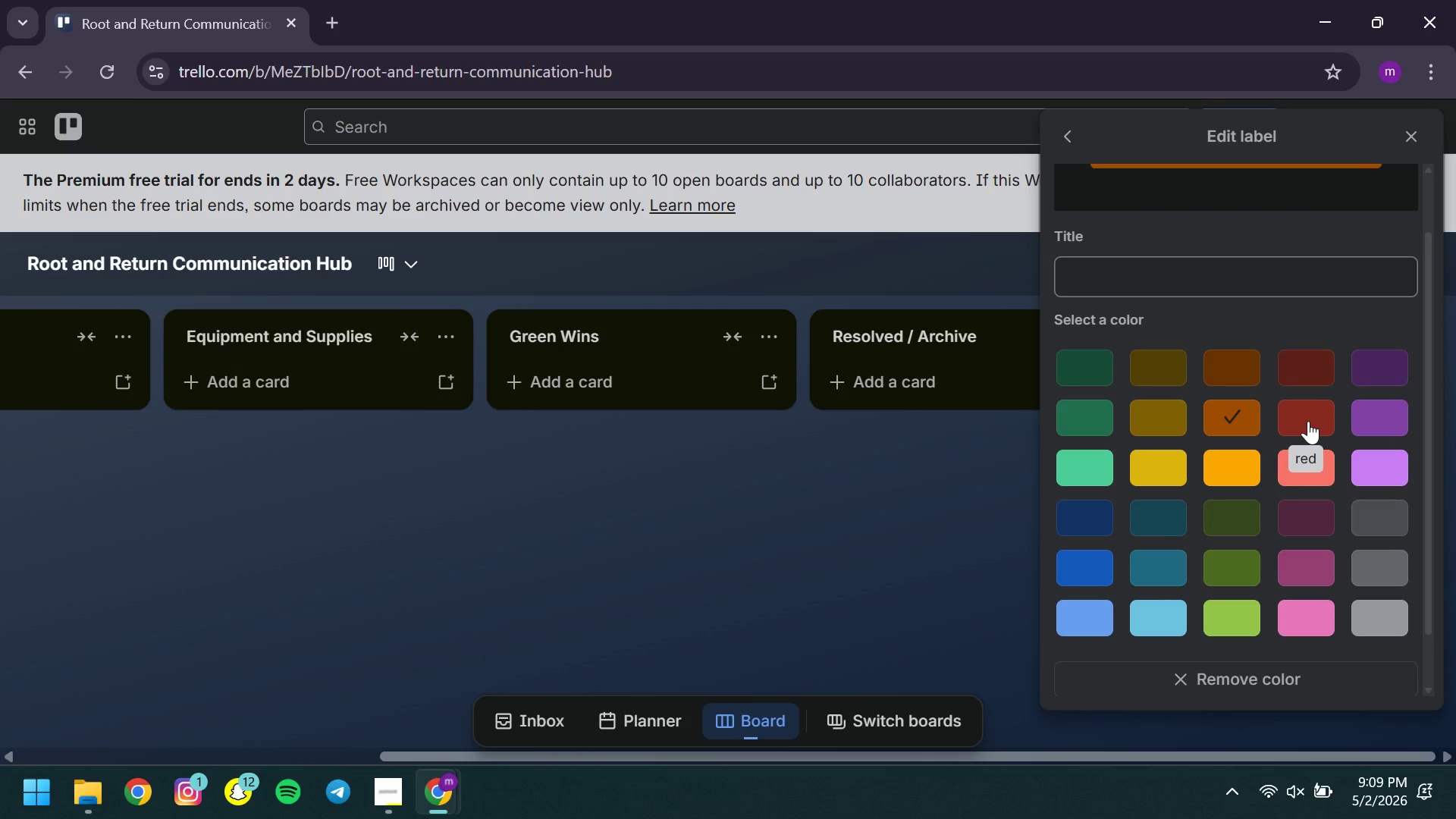 
mouse_move([1208, 365])
 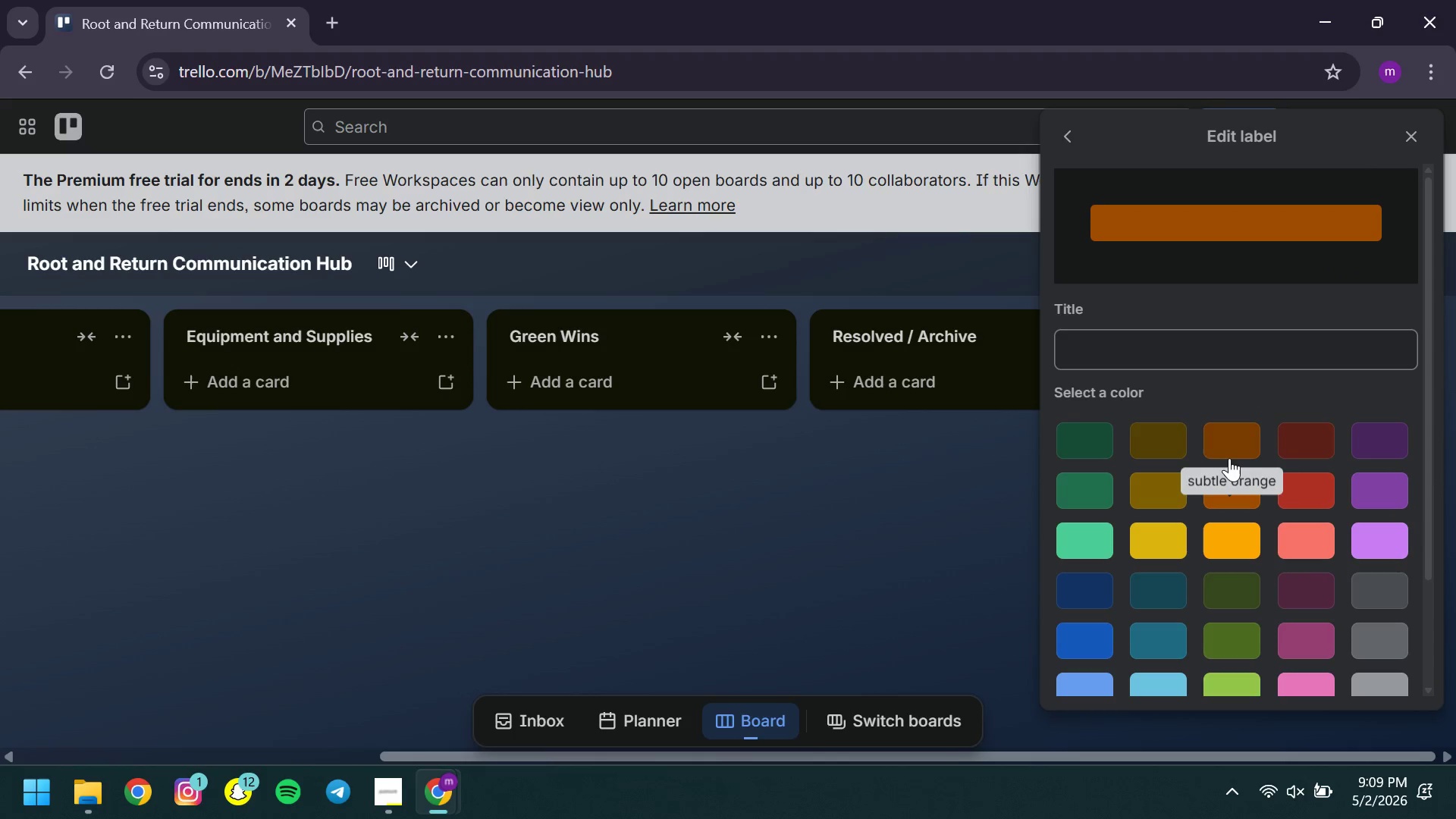 
left_click([1229, 458])
 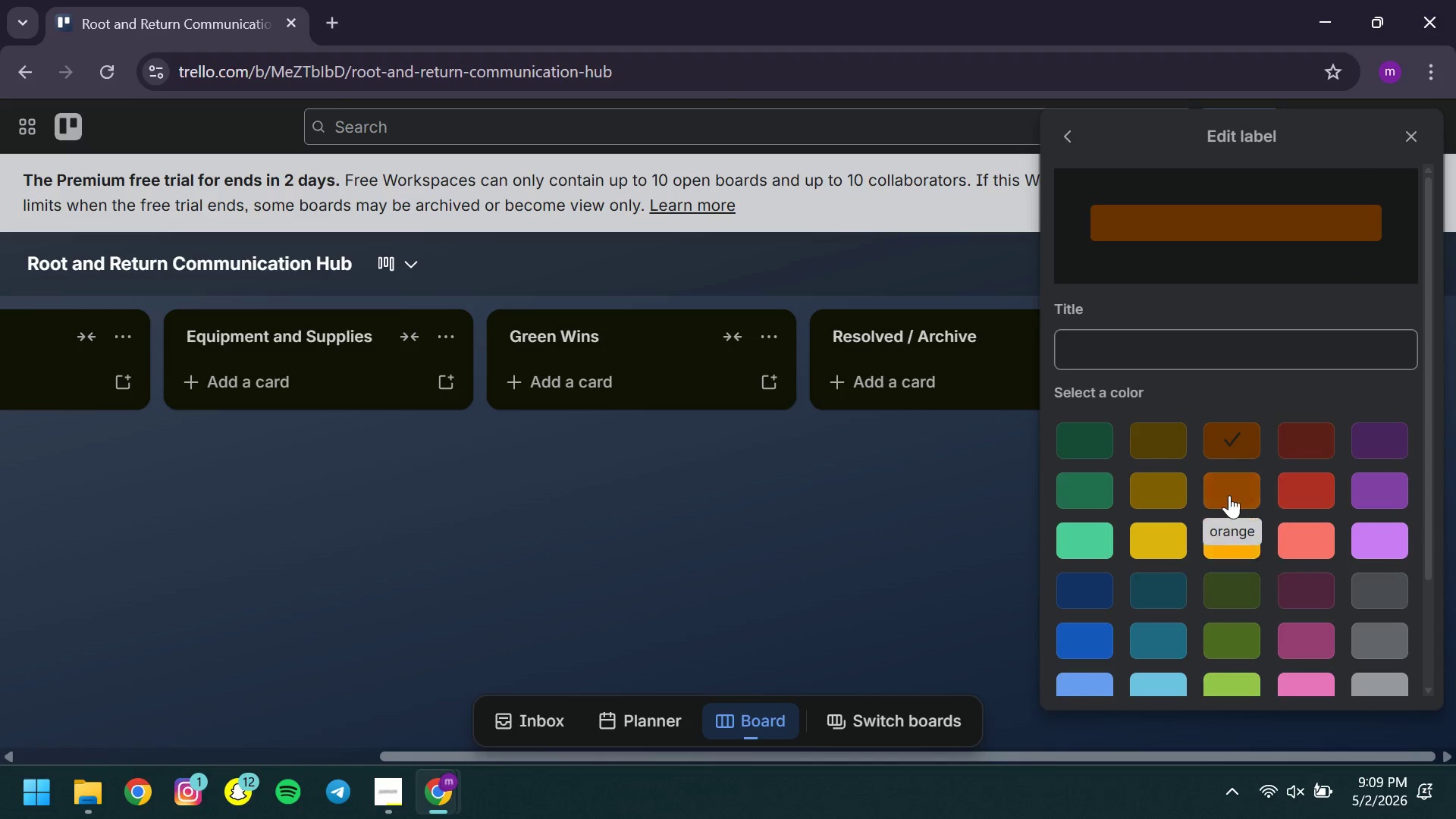 
left_click([1228, 495])
 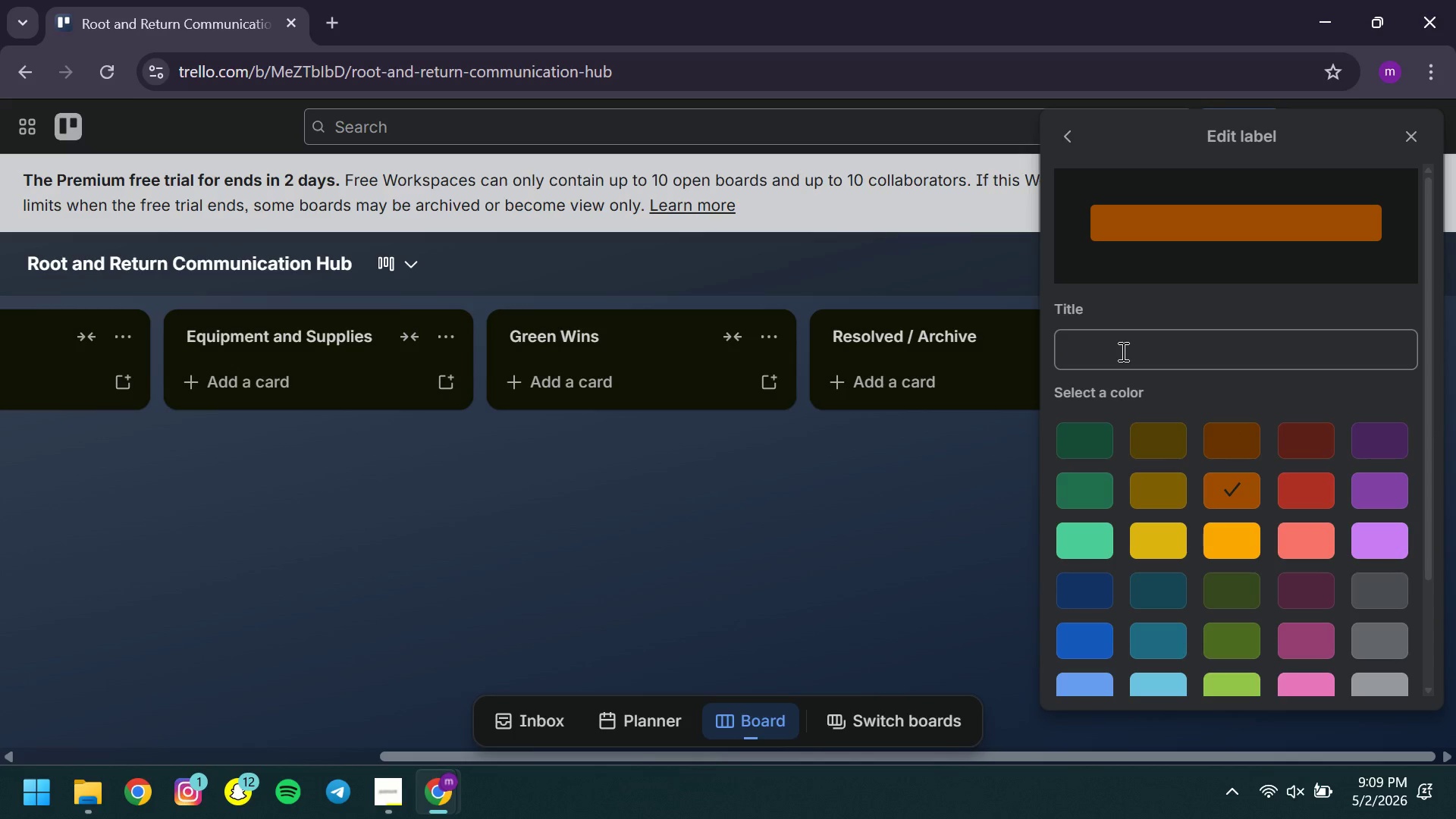 
left_click([1122, 351])
 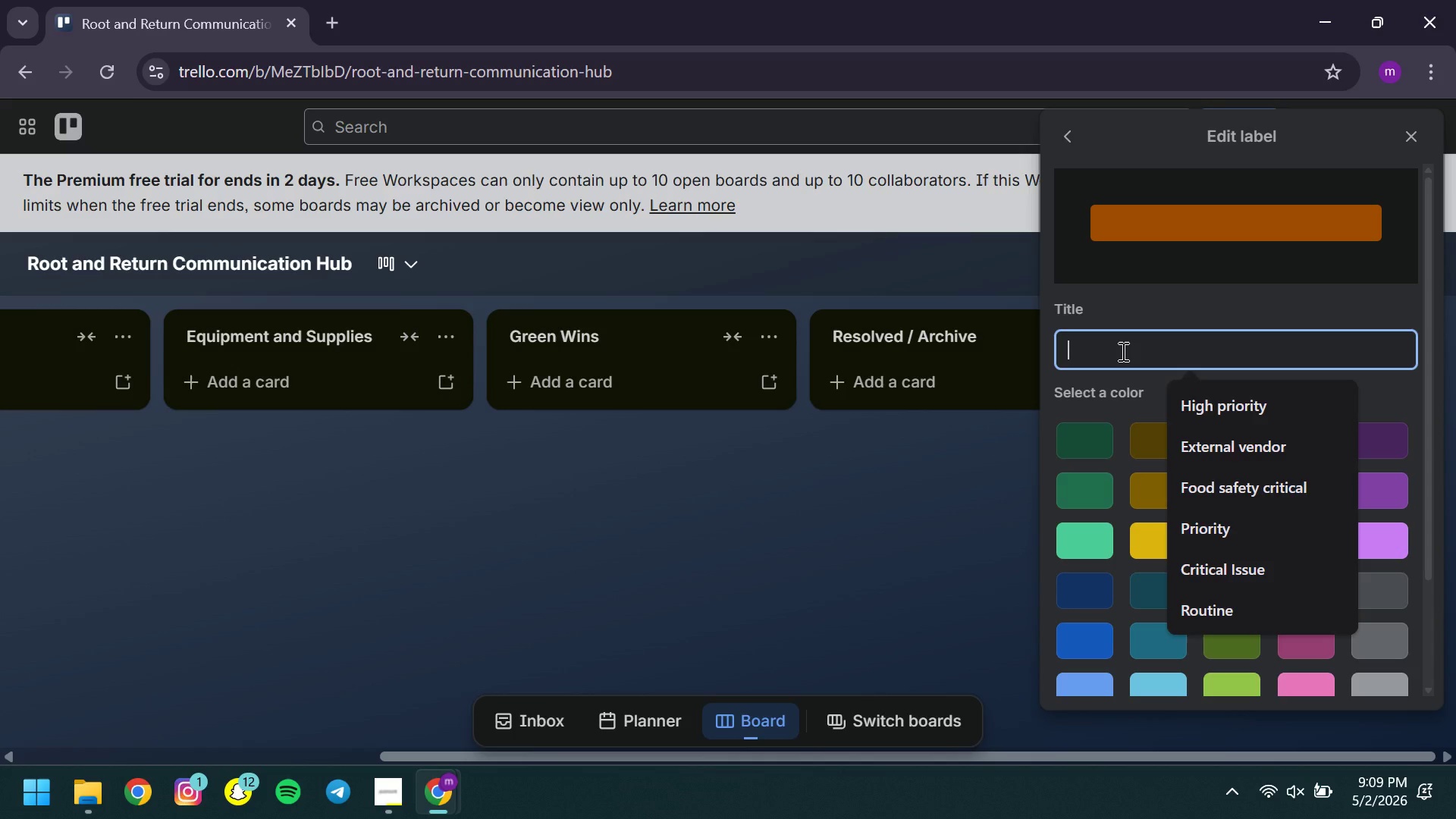 
type(Equipment Issue )
 